 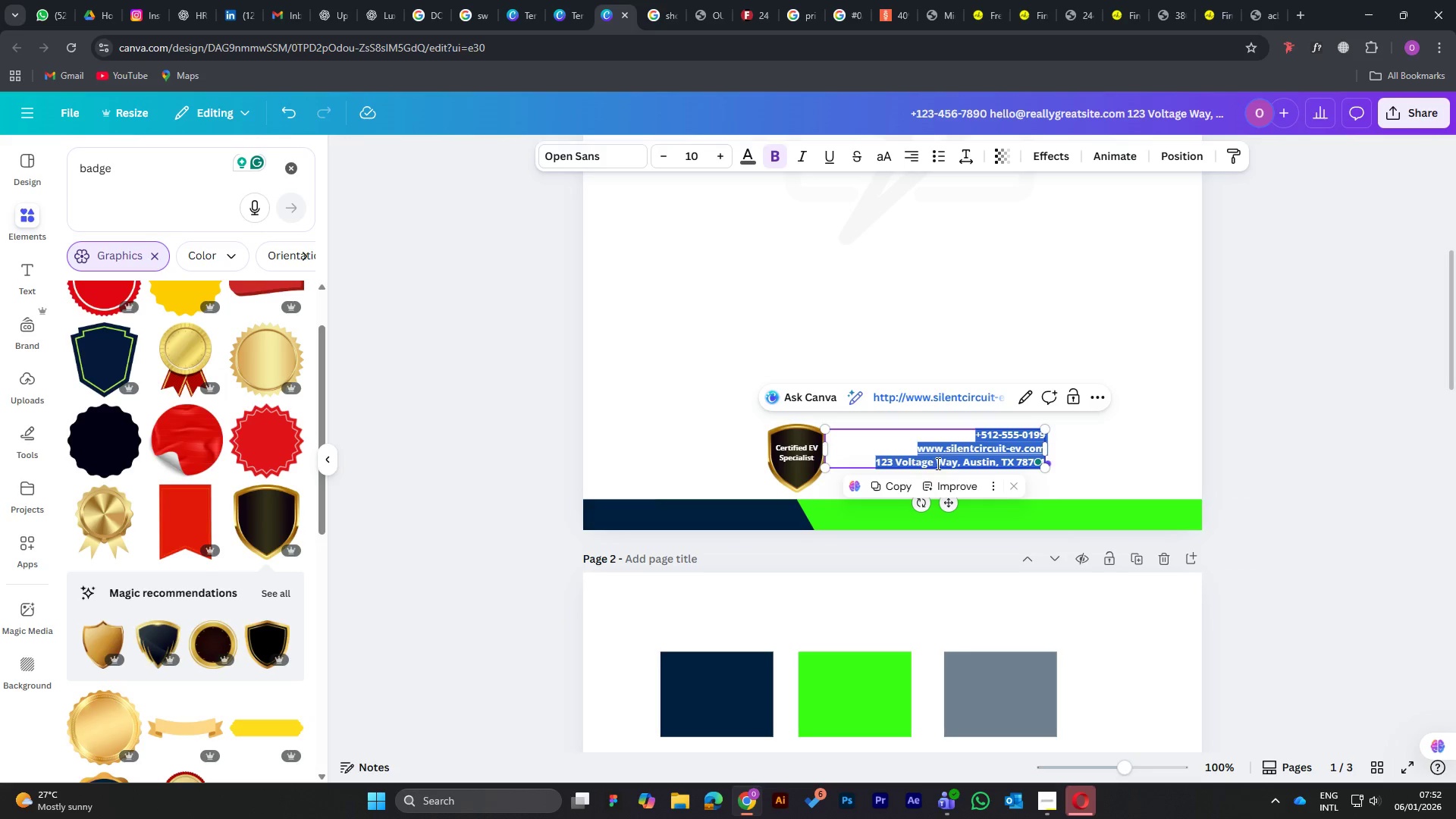 
key(Control+V)
 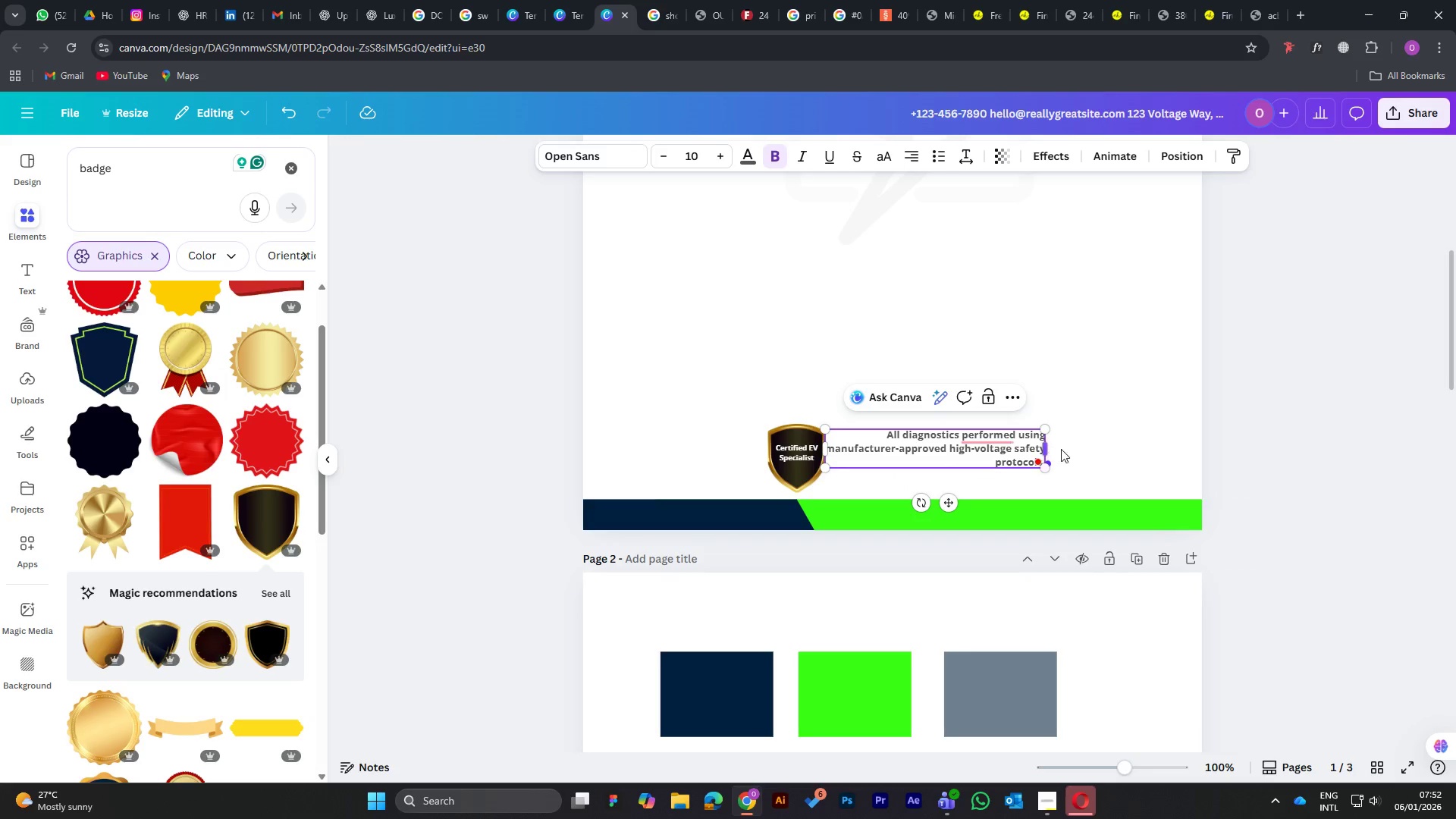 
left_click([1098, 454])
 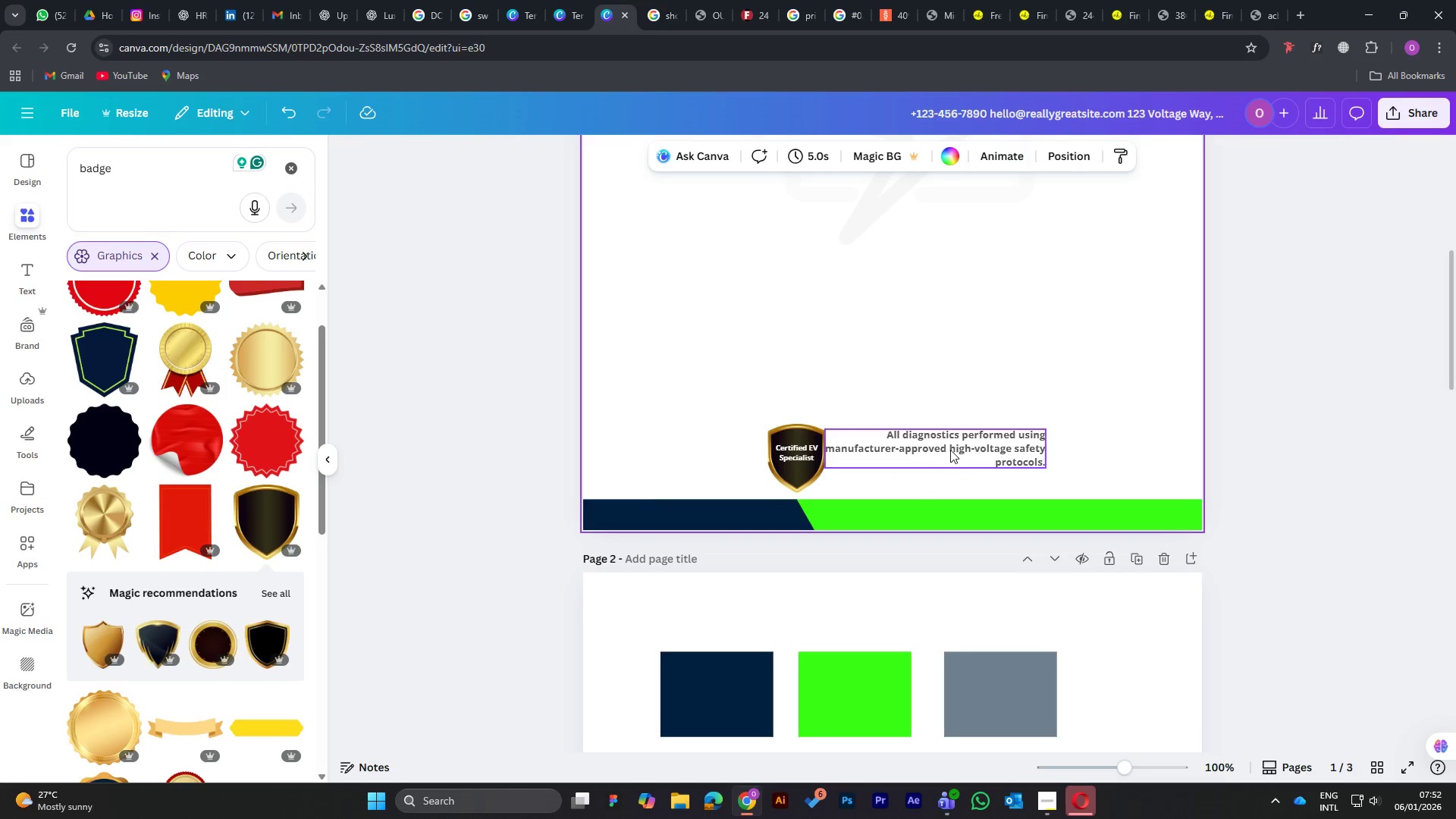 
left_click_drag(start_coordinate=[948, 446], to_coordinate=[1084, 467])
 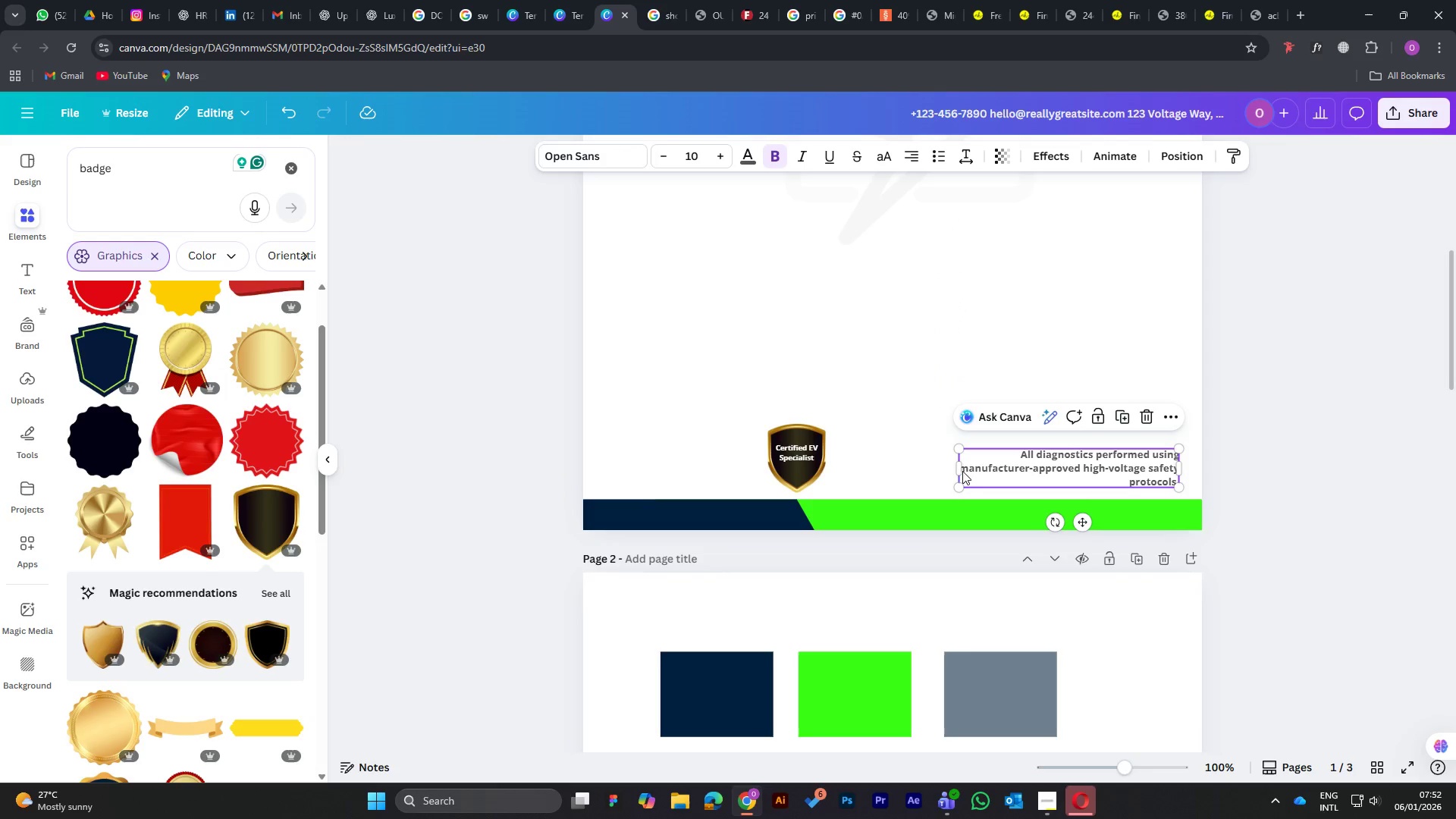 
left_click([959, 468])
 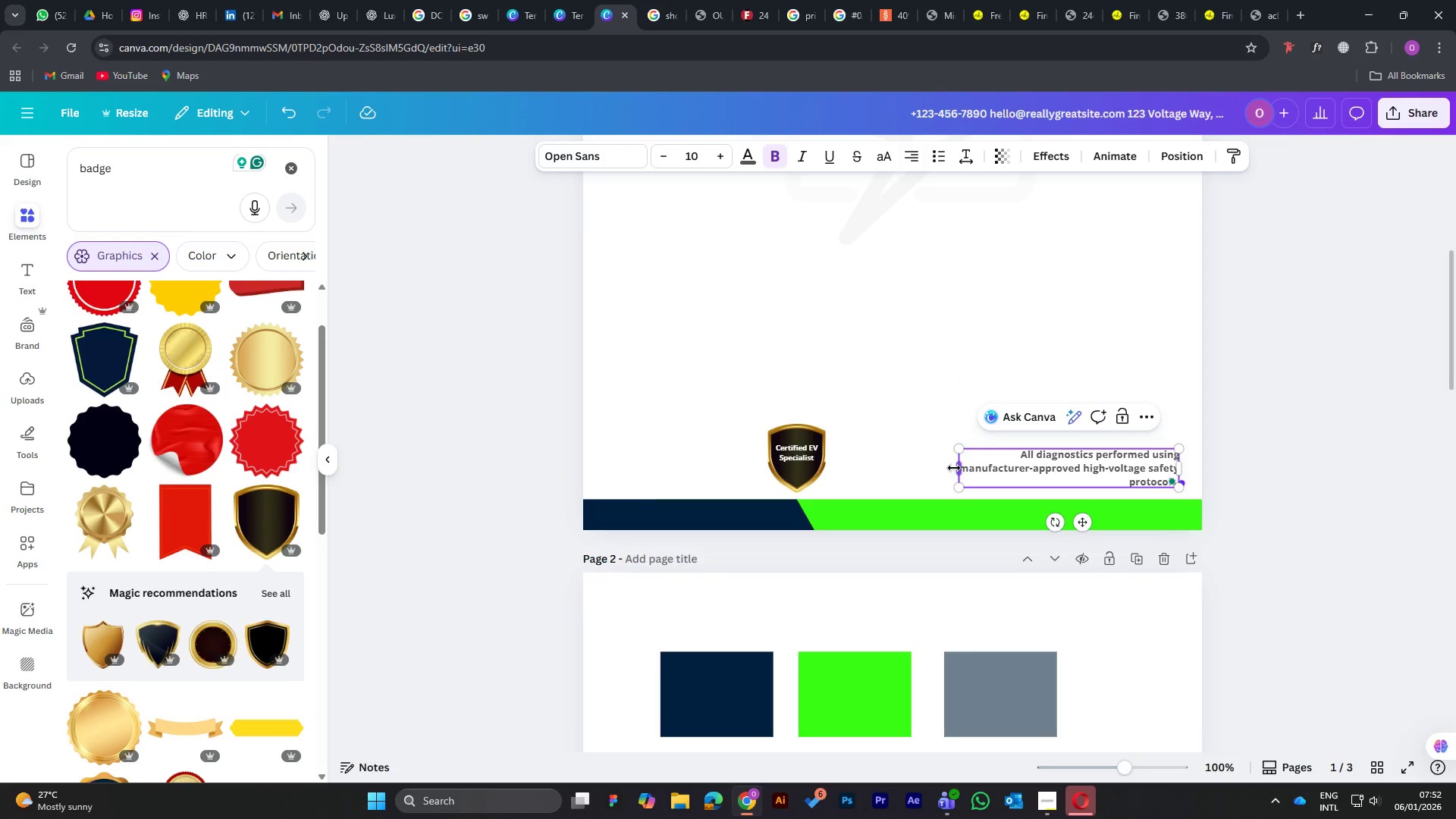 
left_click_drag(start_coordinate=[955, 468], to_coordinate=[999, 460])
 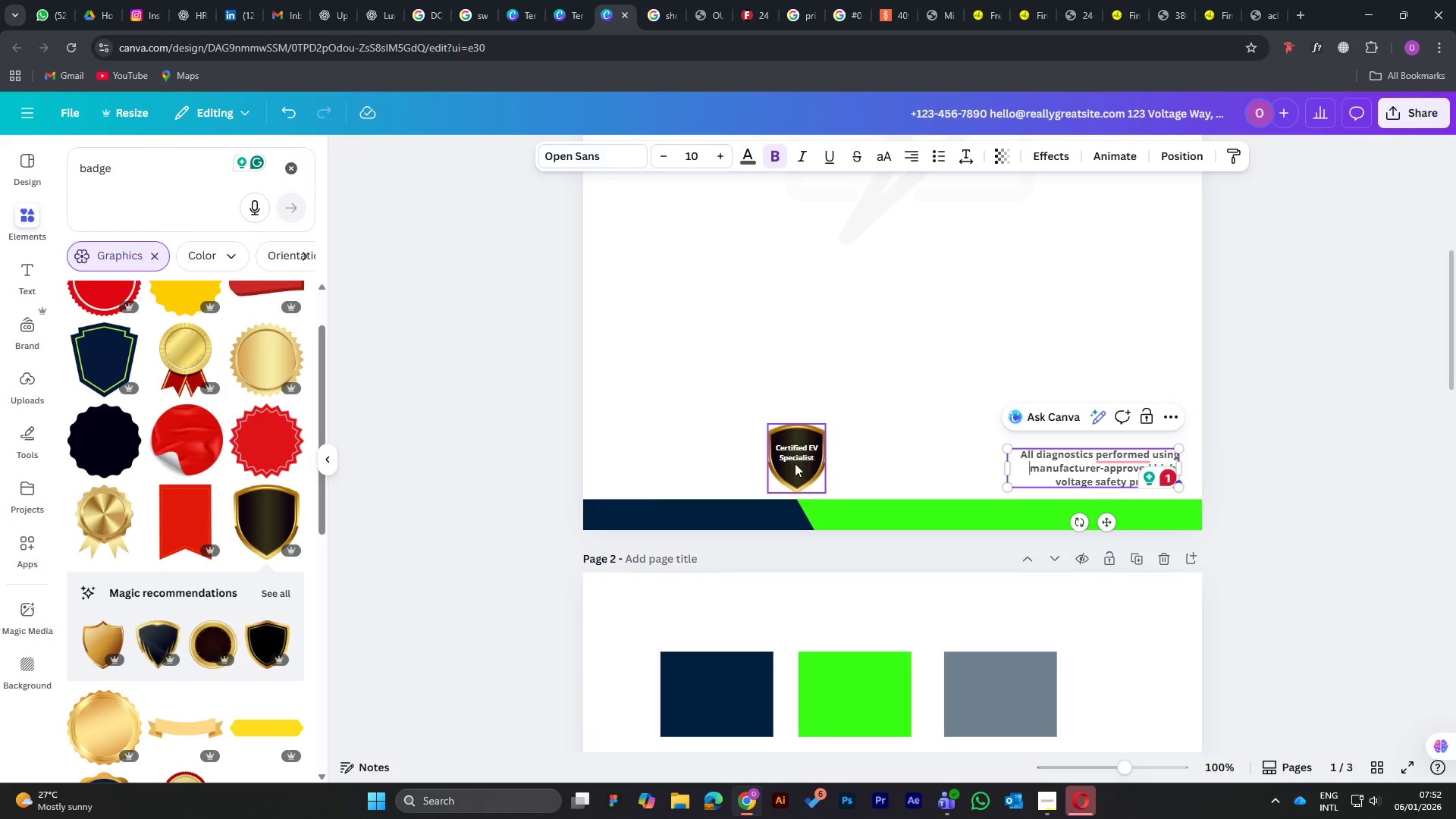 
left_click_drag(start_coordinate=[793, 468], to_coordinate=[654, 474])
 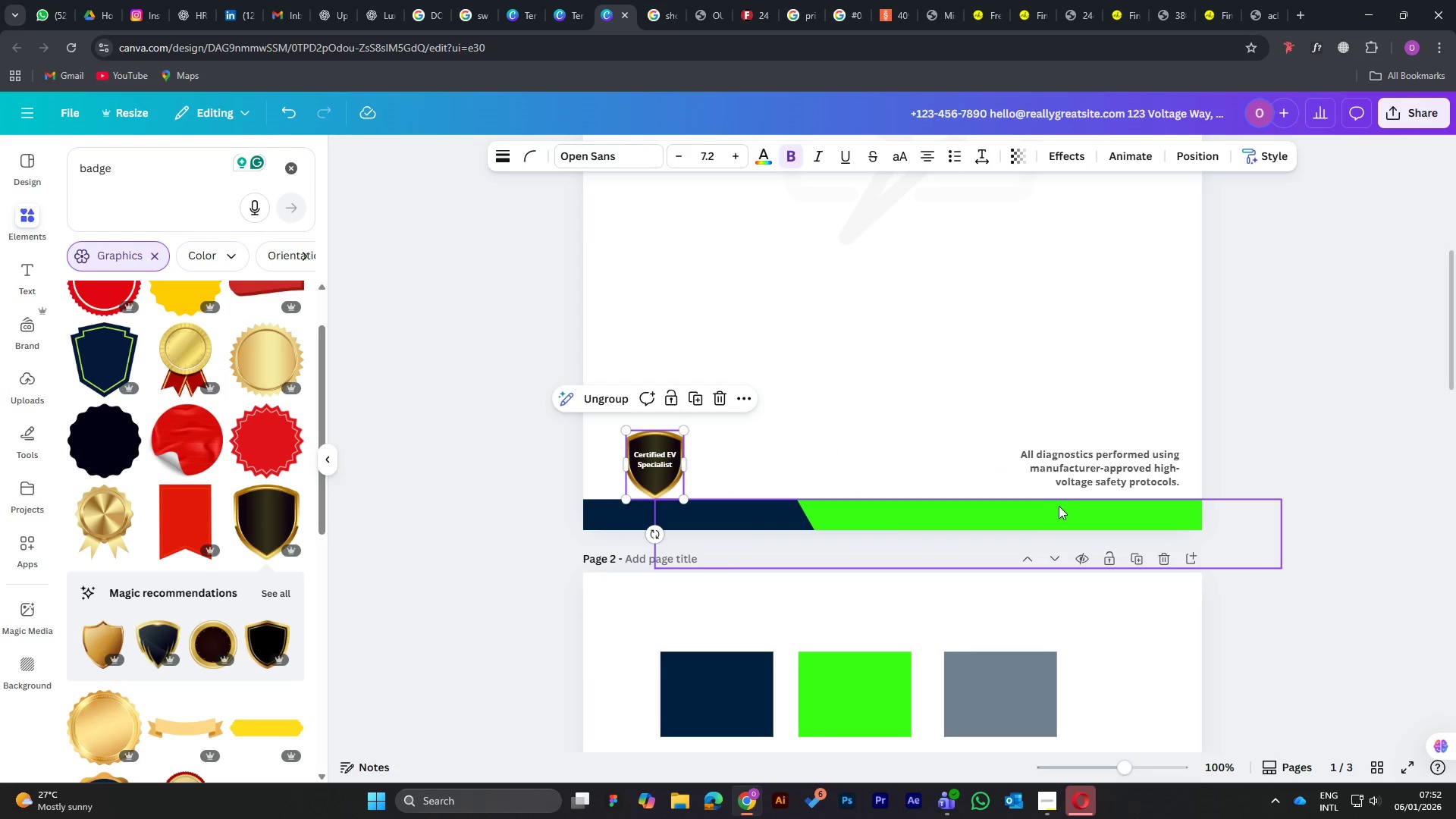 
left_click([1037, 514])
 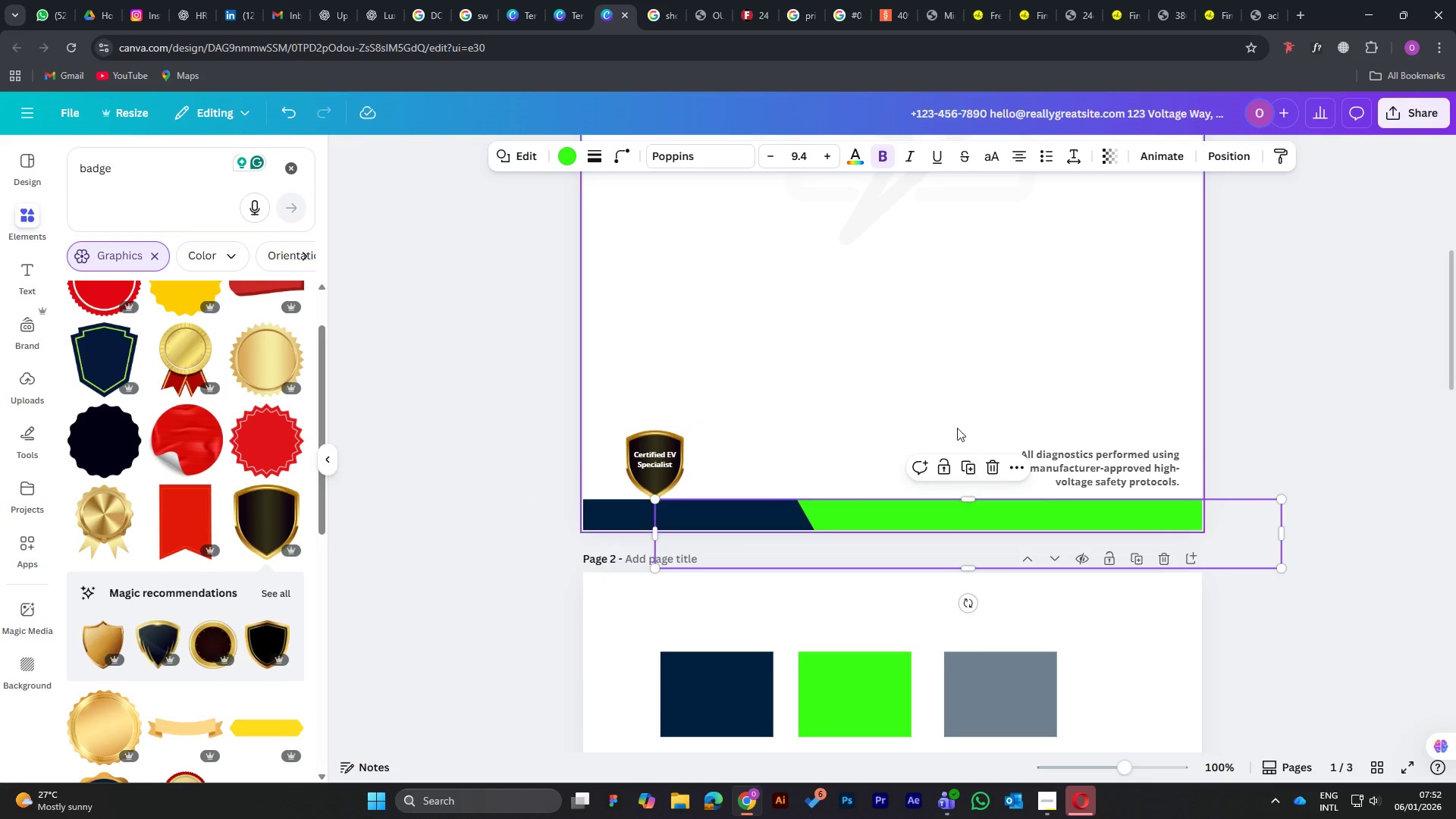 
scroll: coordinate [959, 419], scroll_direction: up, amount: 15.0
 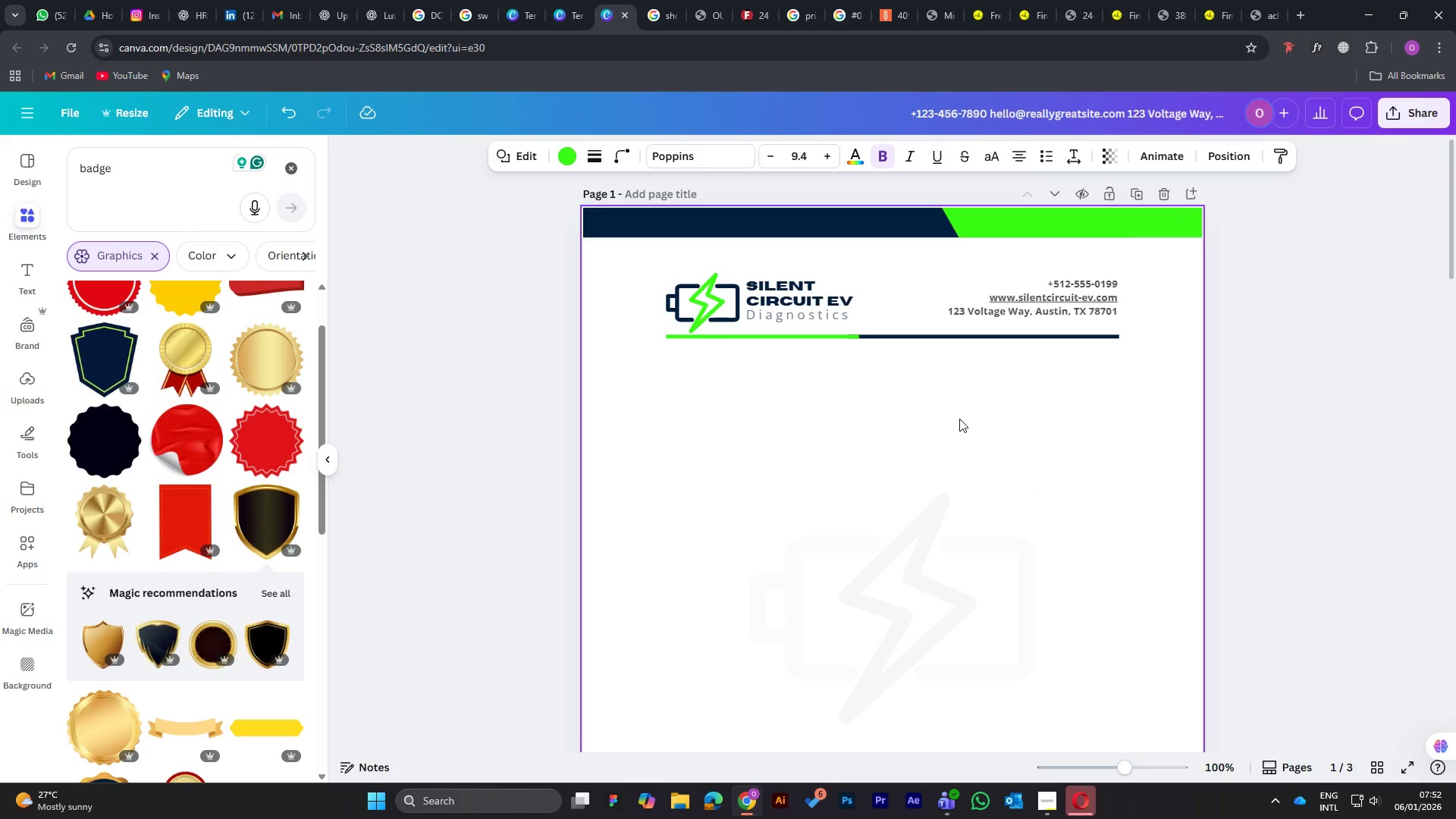 
scroll: coordinate [954, 420], scroll_direction: down, amount: 7.0
 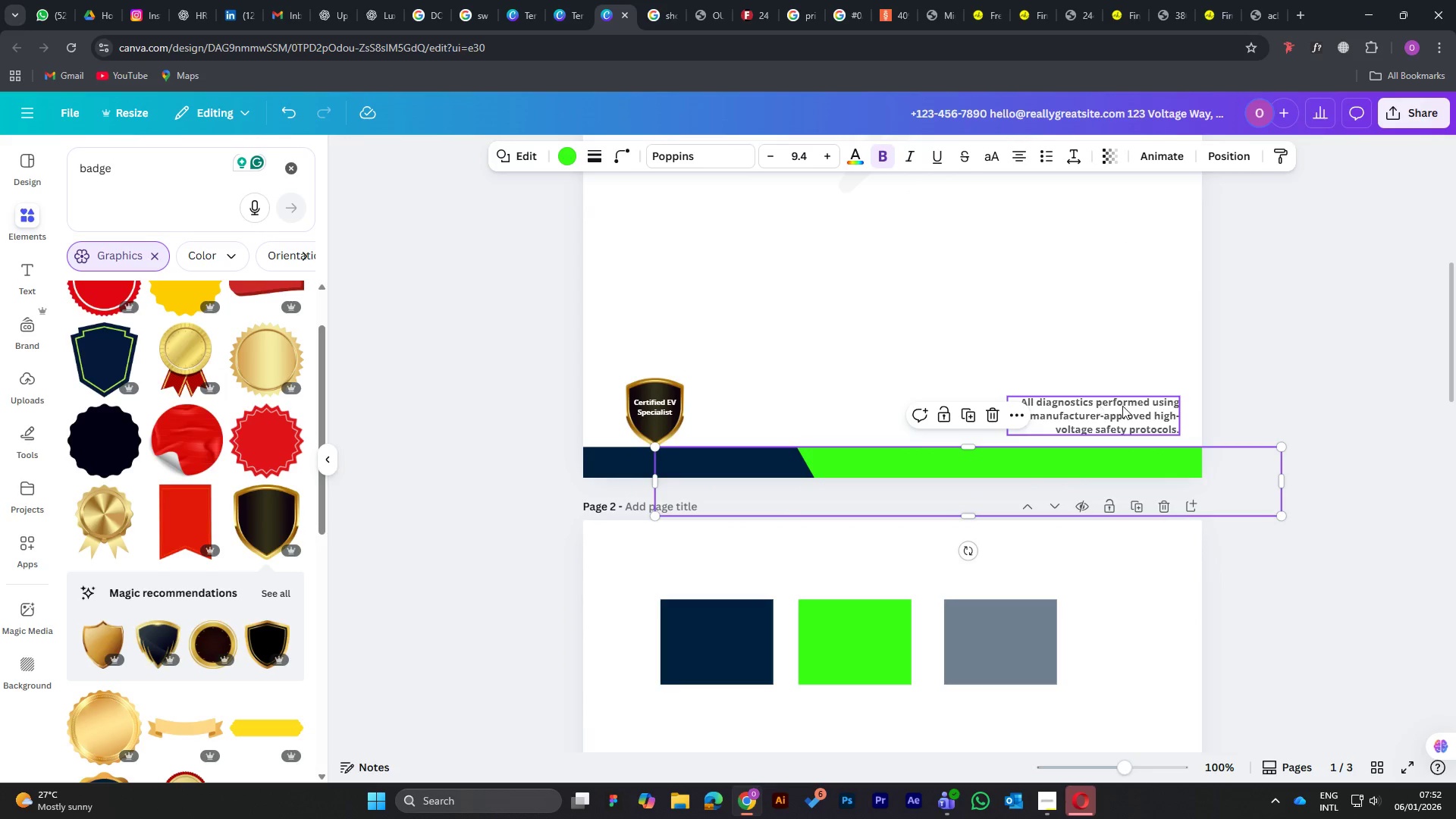 
left_click([1114, 414])
 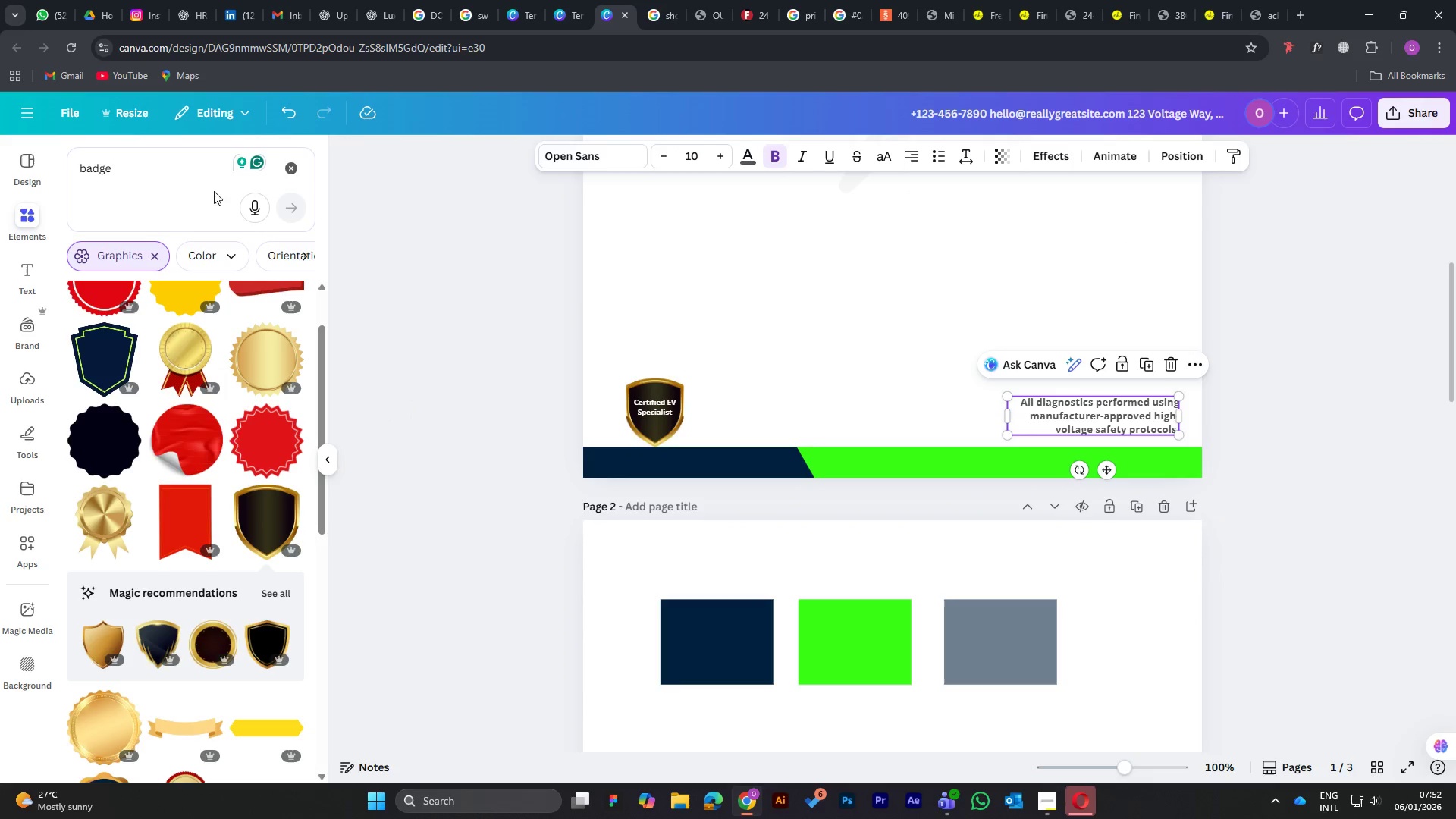 
left_click_drag(start_coordinate=[297, 167], to_coordinate=[293, 166])
 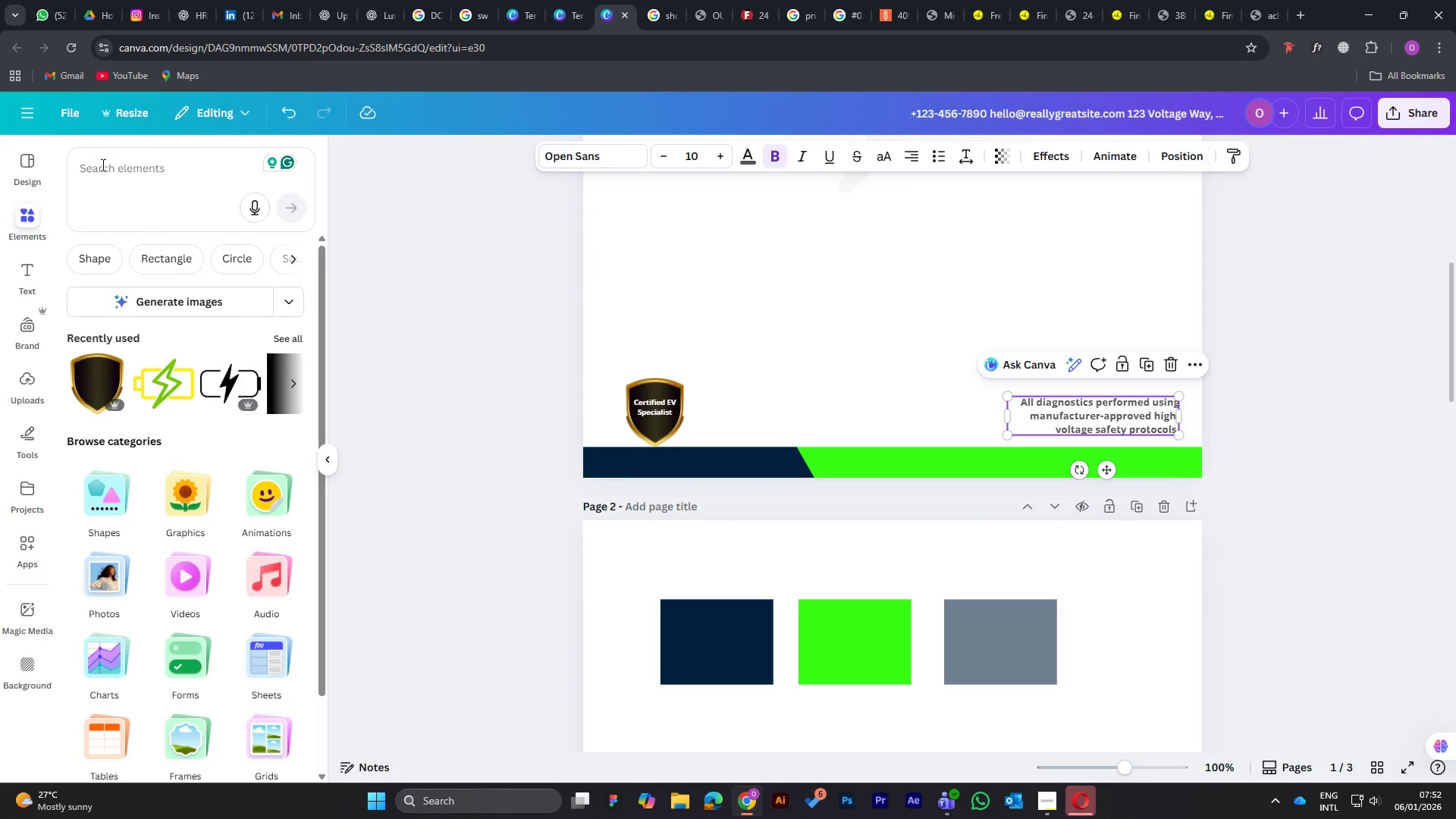 
left_click([108, 168])
 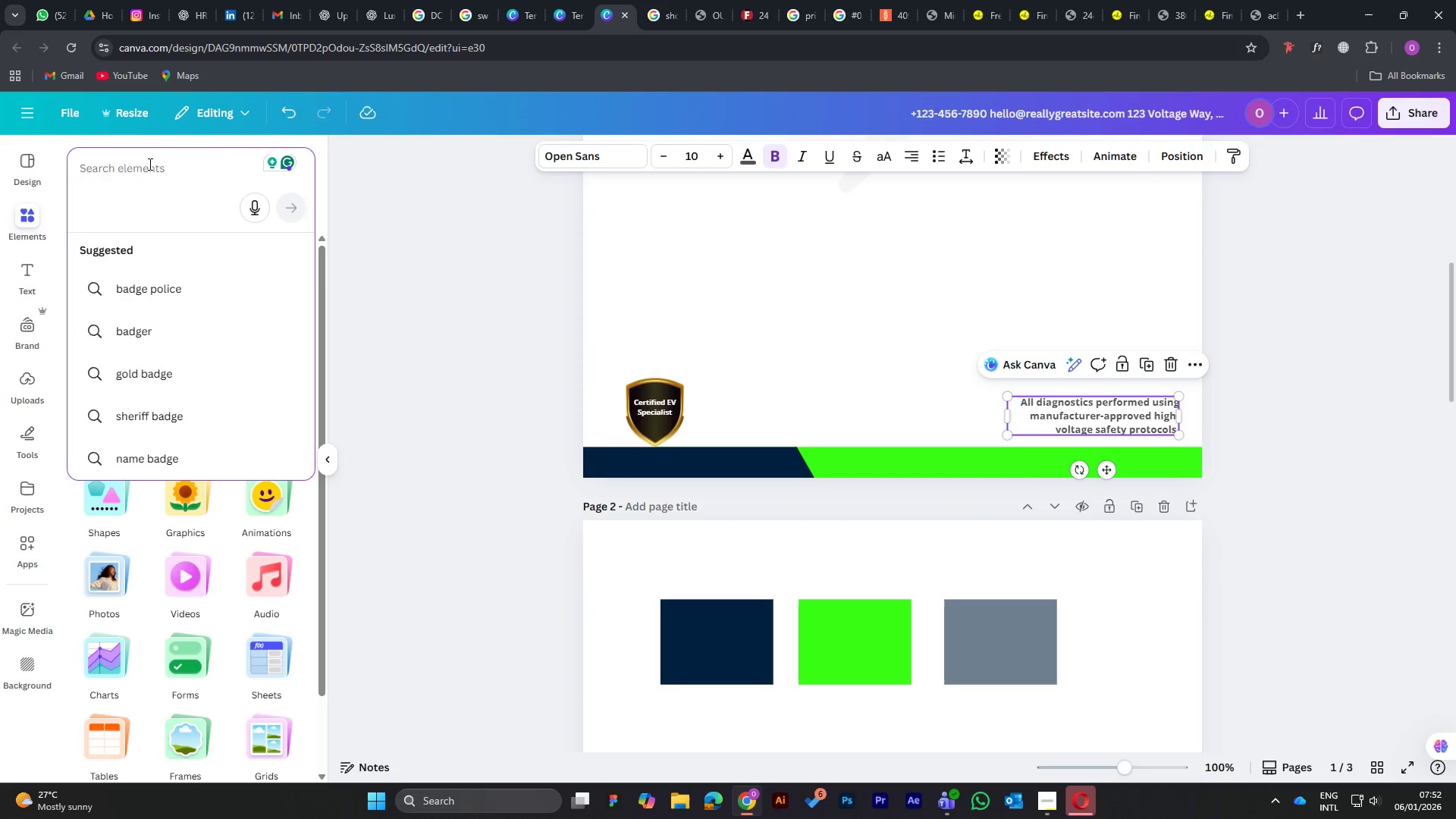 
type(disclaimer)
 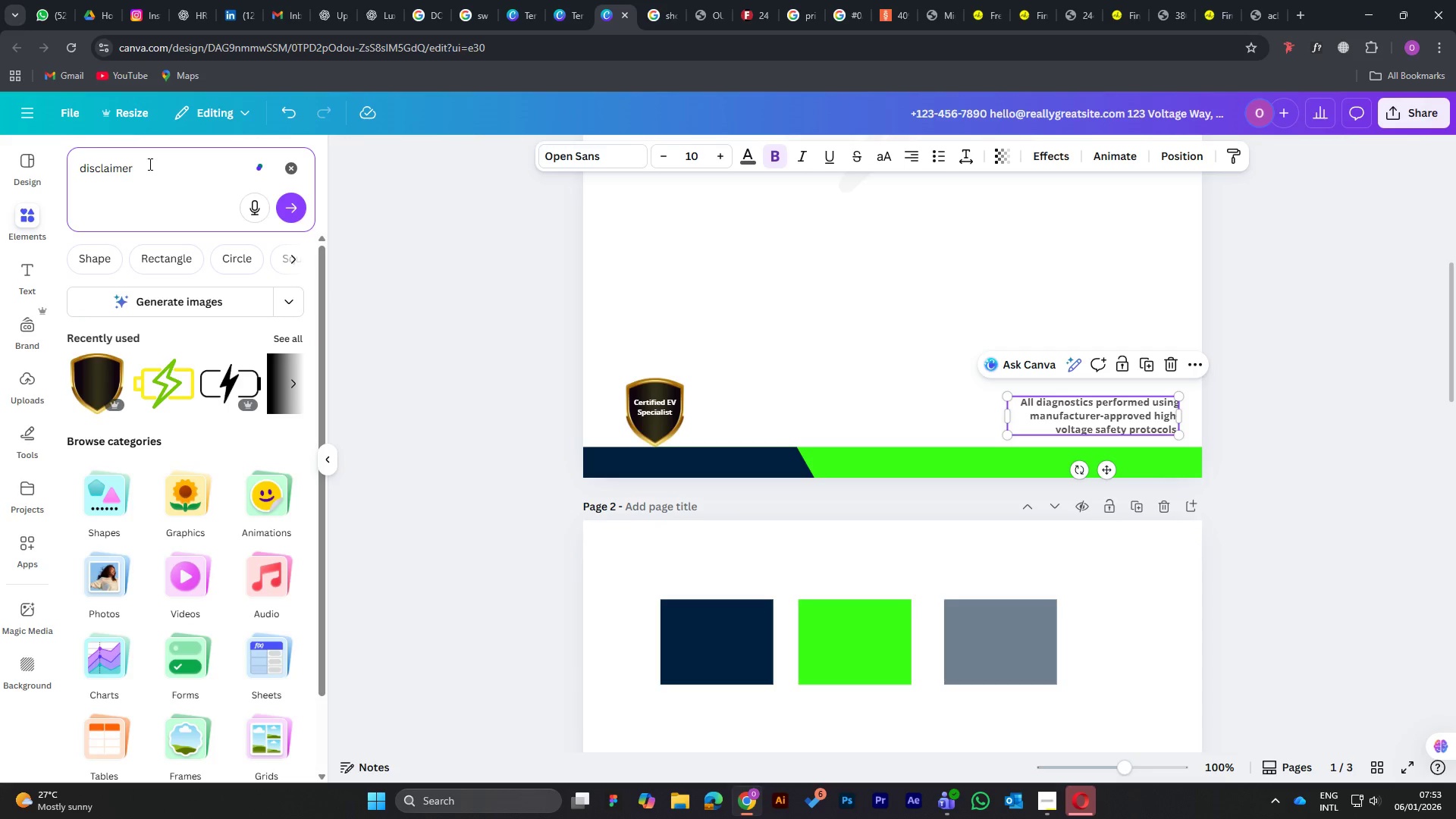 
key(Enter)
 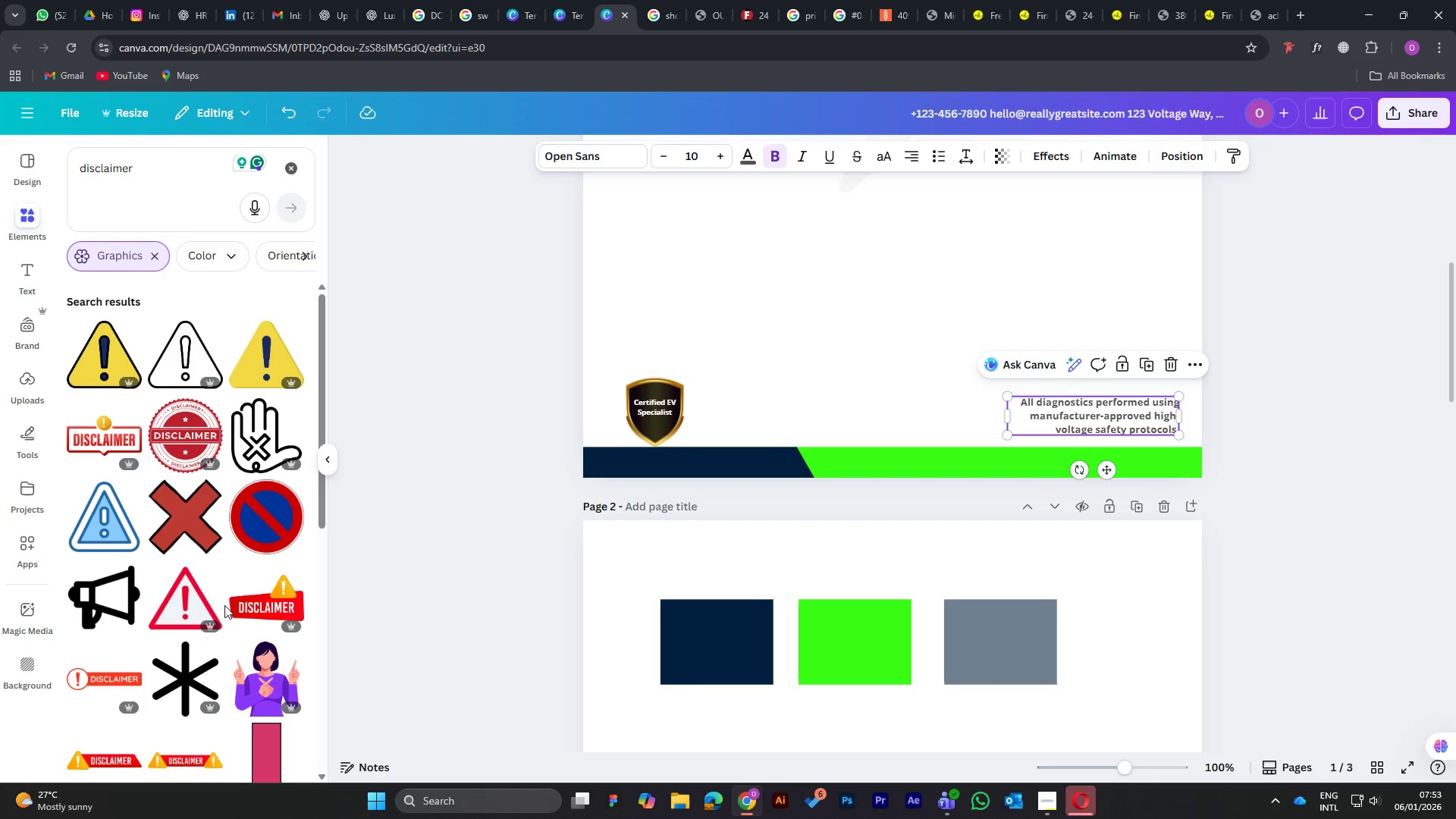 
wait(7.66)
 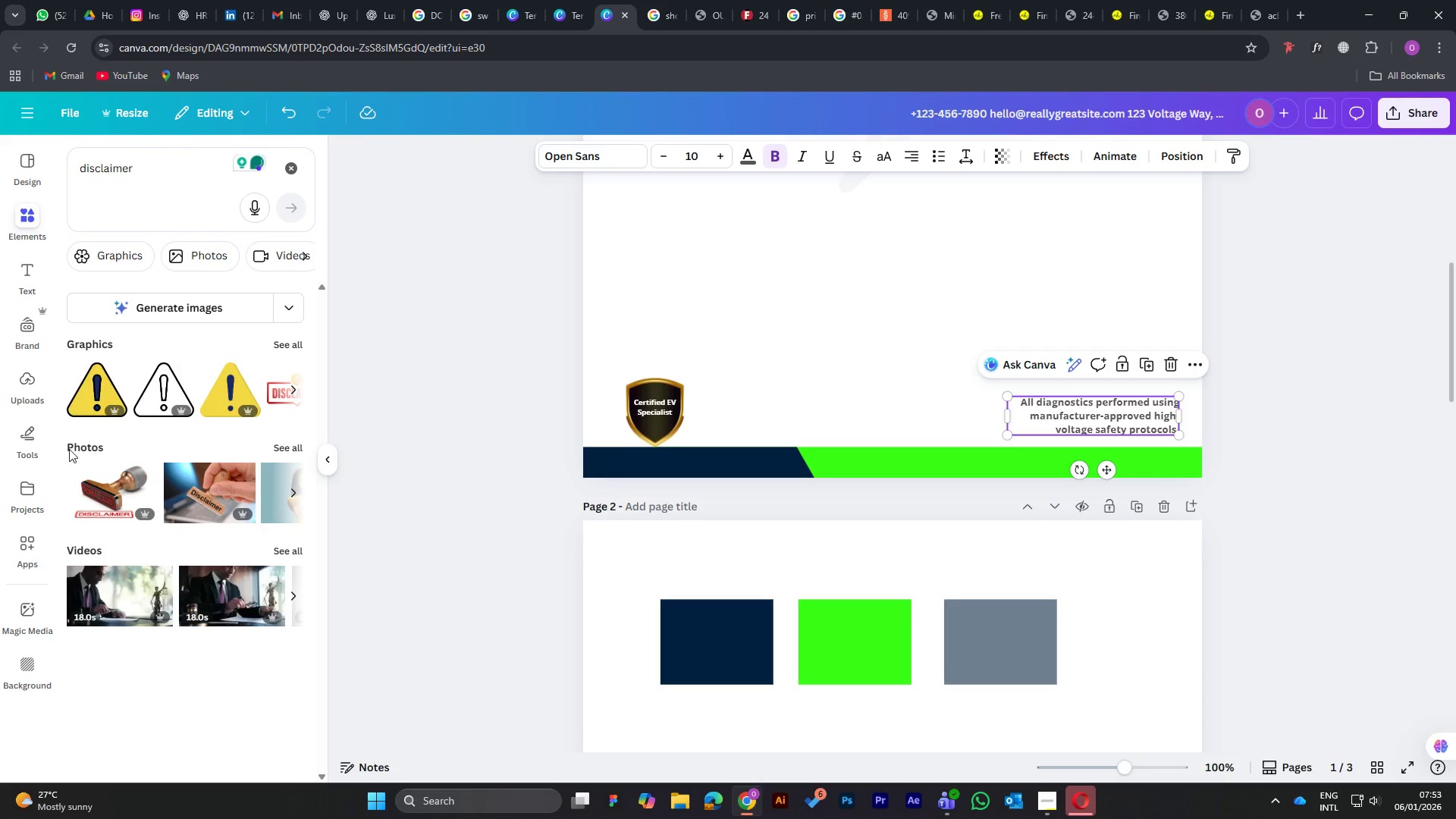 
mouse_move([180, 359])
 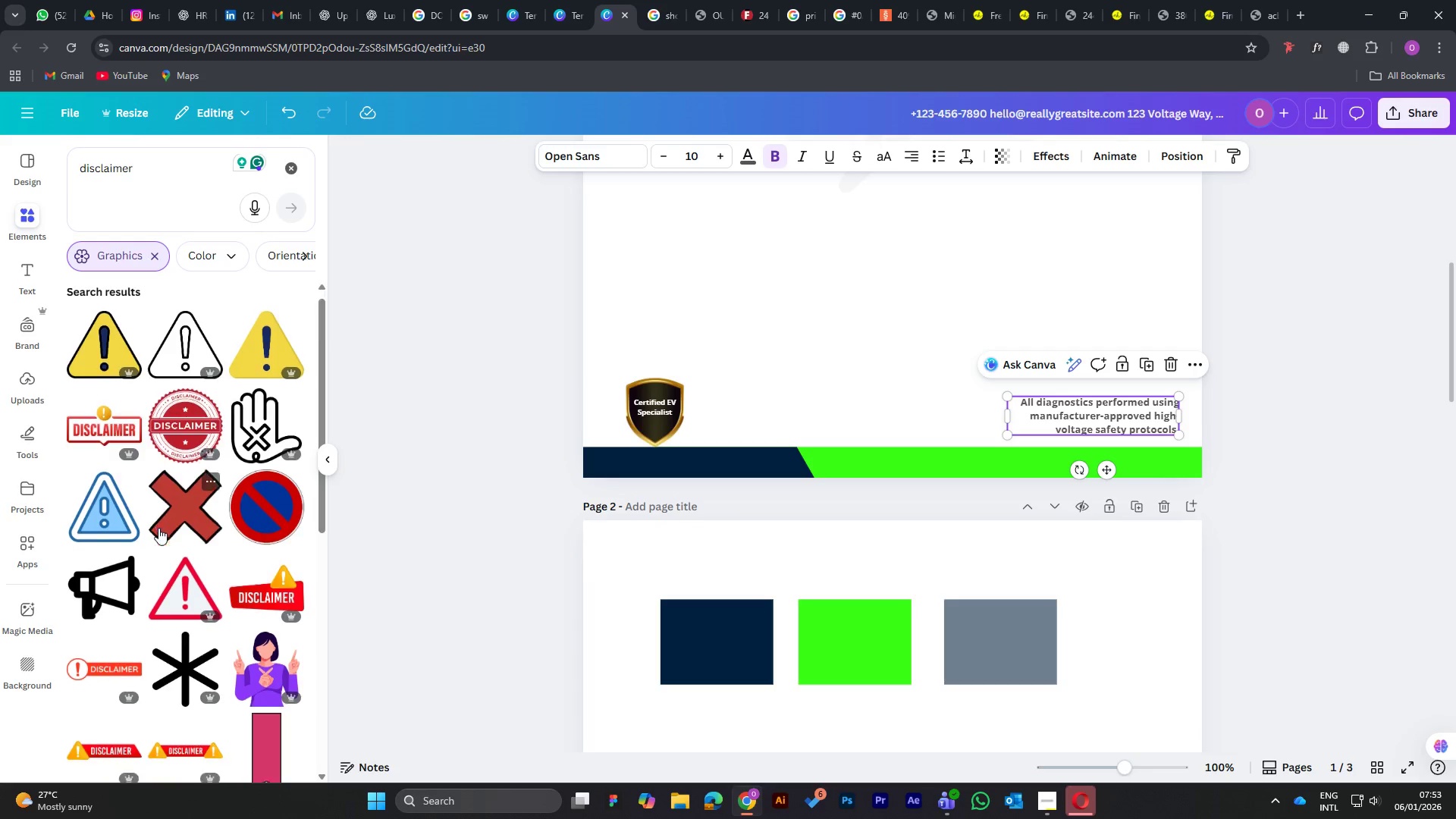 
scroll: coordinate [145, 516], scroll_direction: down, amount: 7.0
 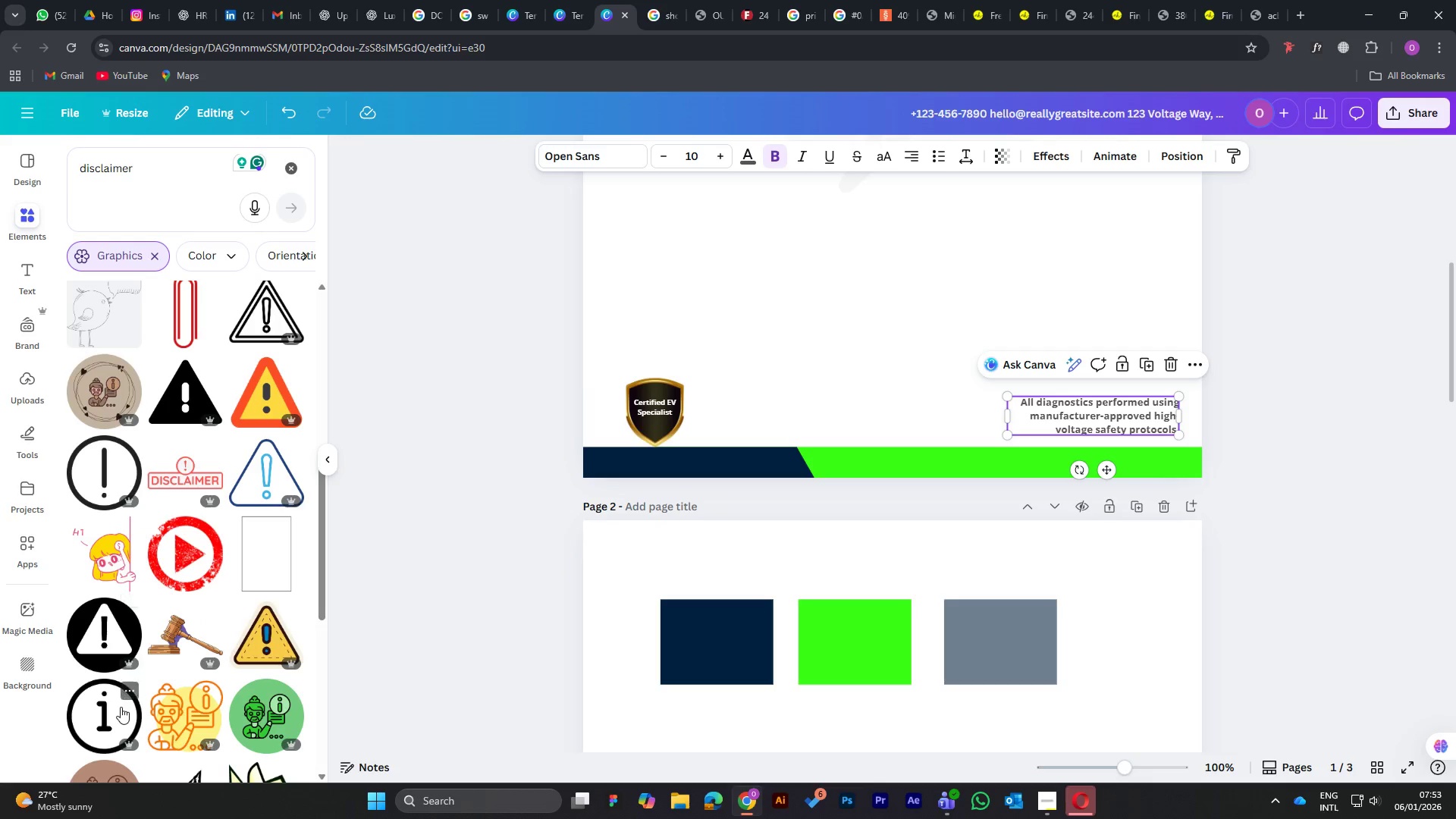 
left_click([99, 713])
 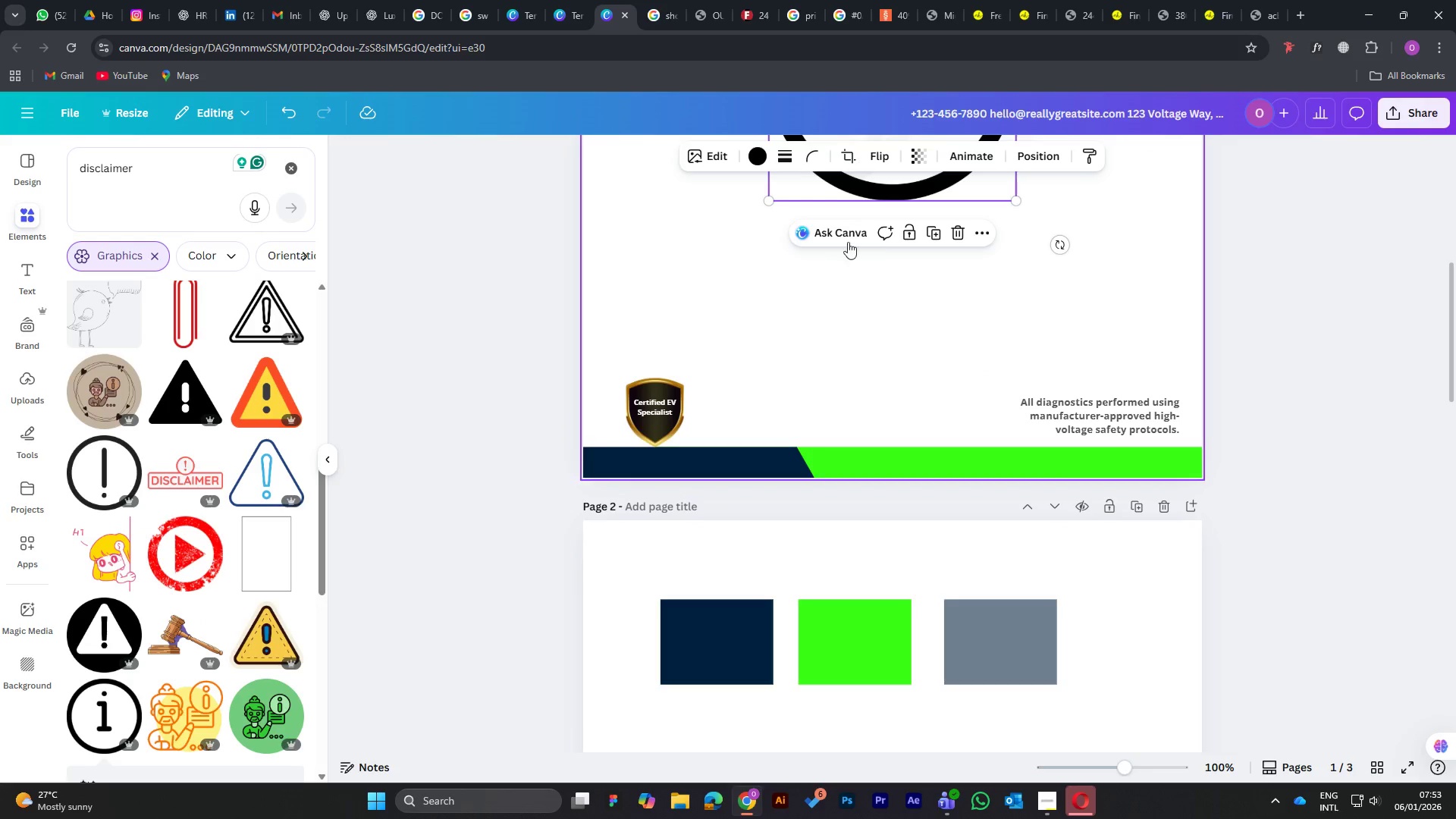 
scroll: coordinate [894, 309], scroll_direction: up, amount: 5.0
 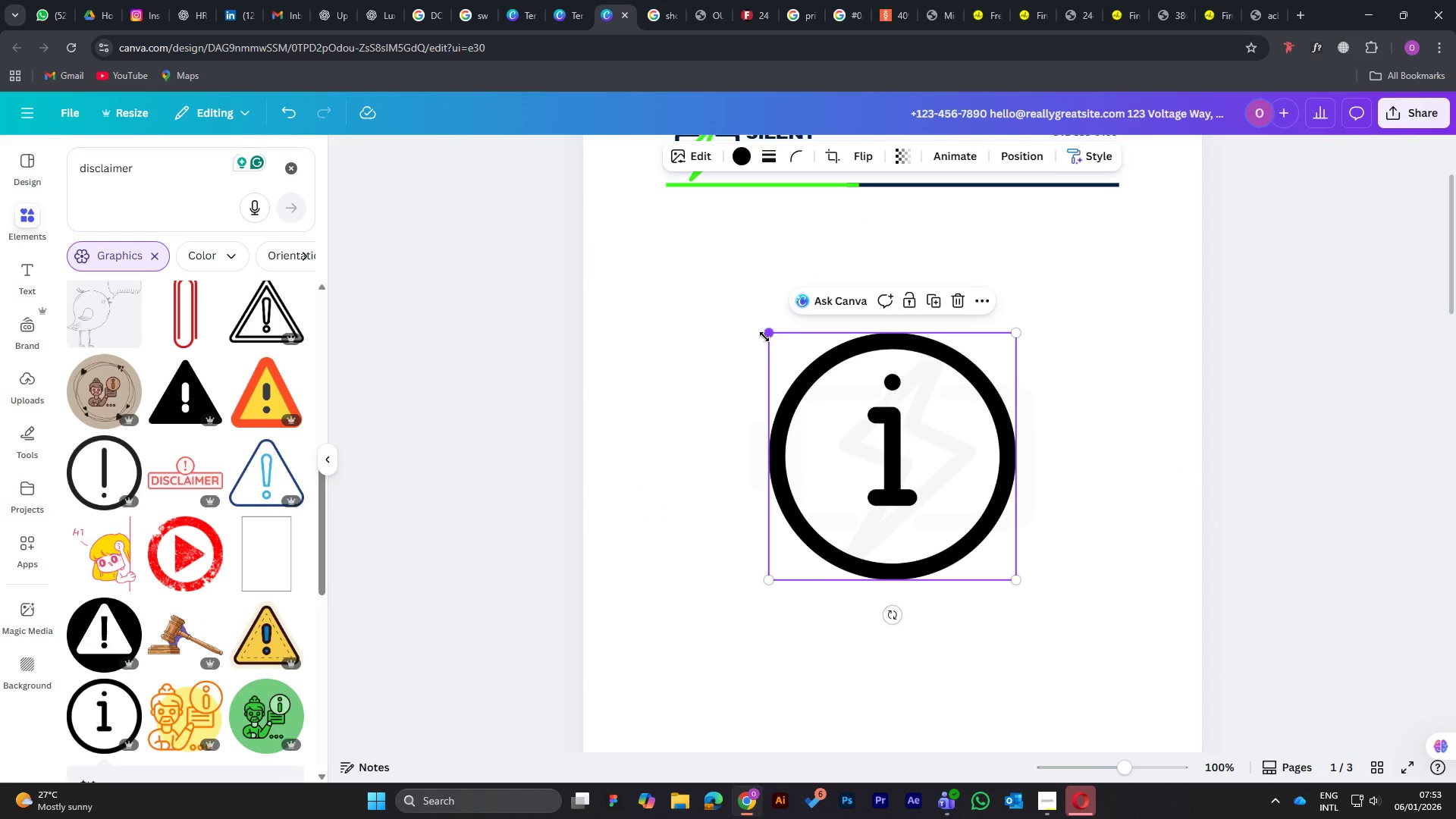 
left_click_drag(start_coordinate=[764, 337], to_coordinate=[965, 550])
 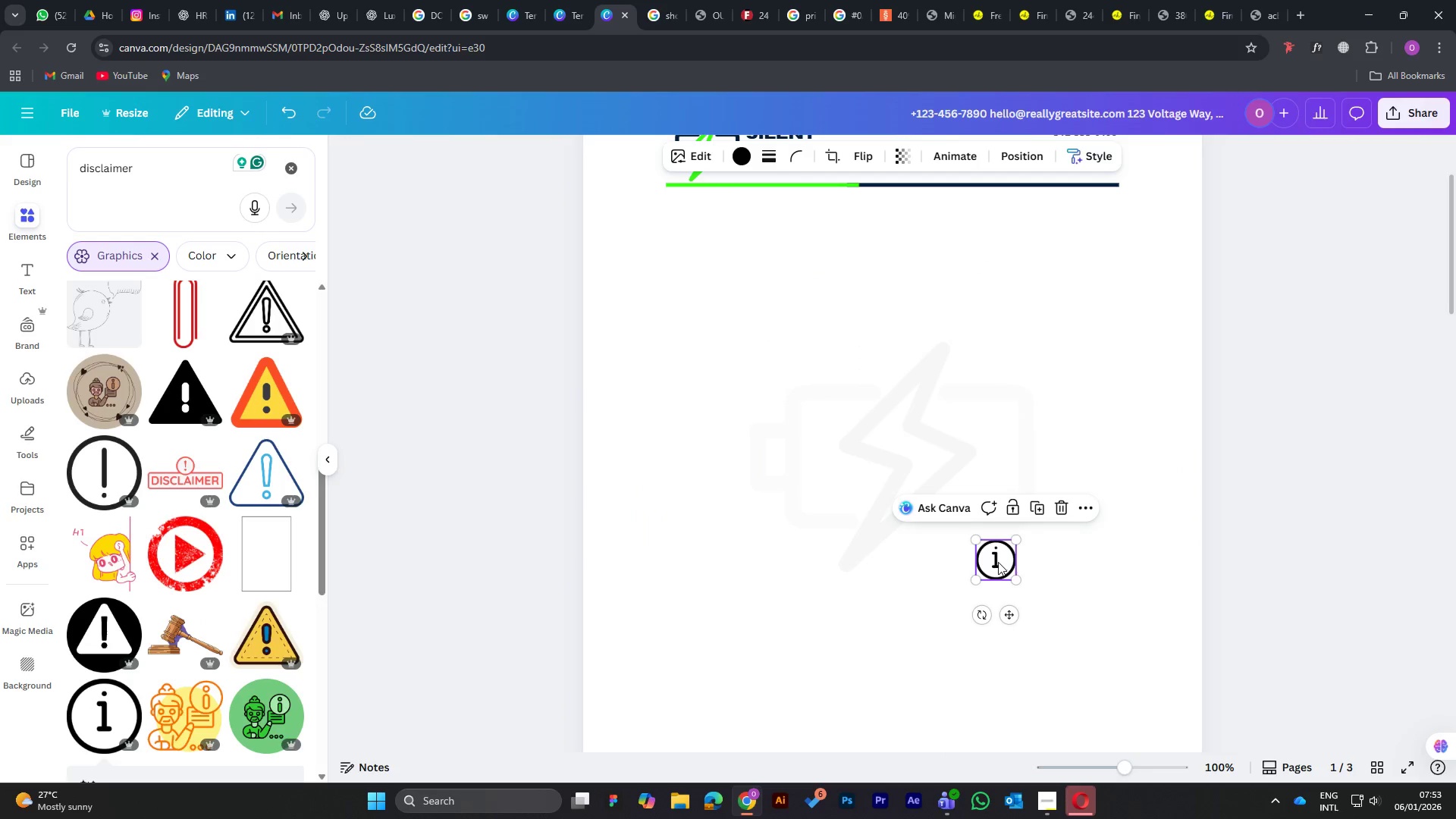 
key(Delete)
 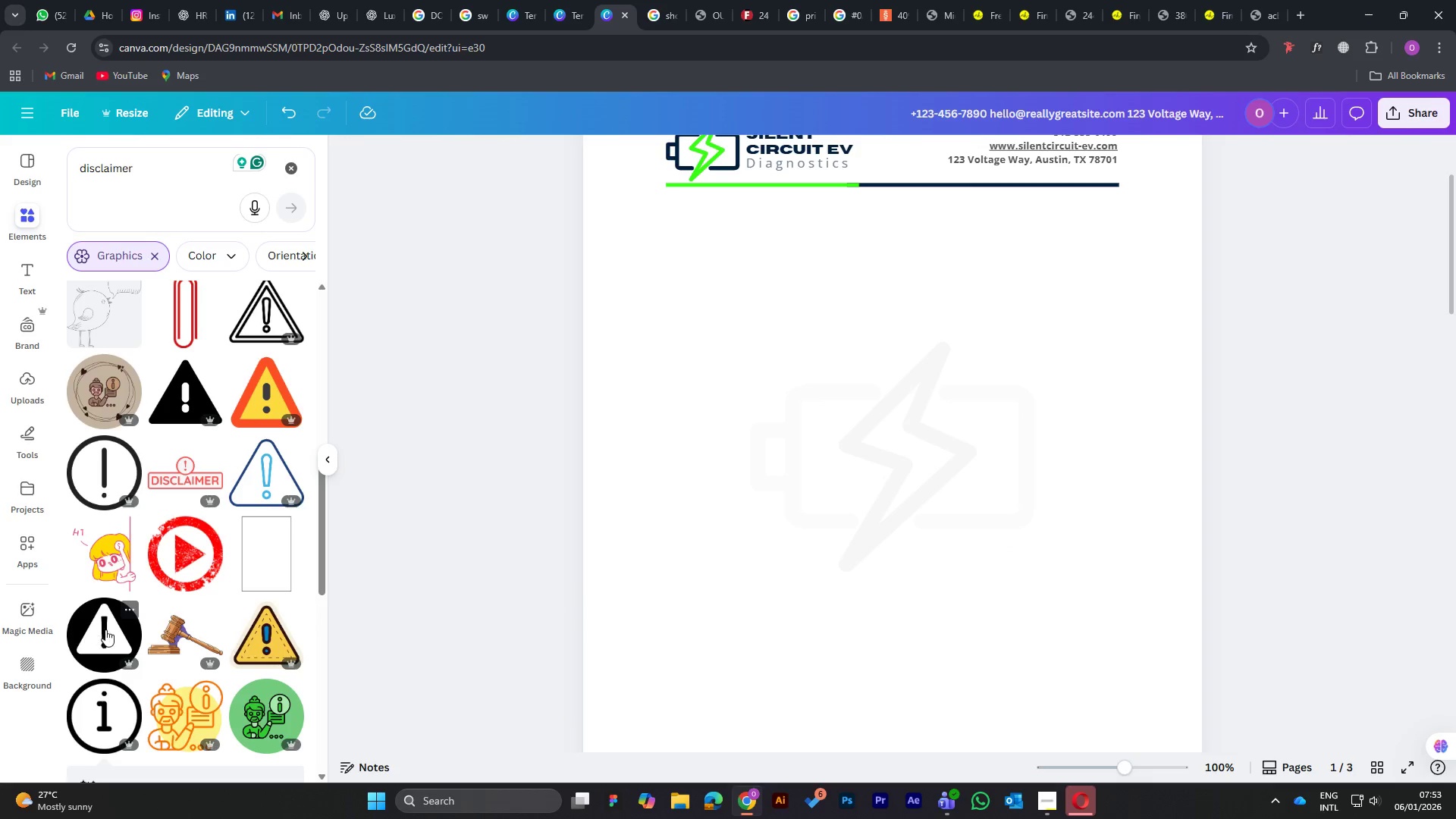 
left_click([106, 629])
 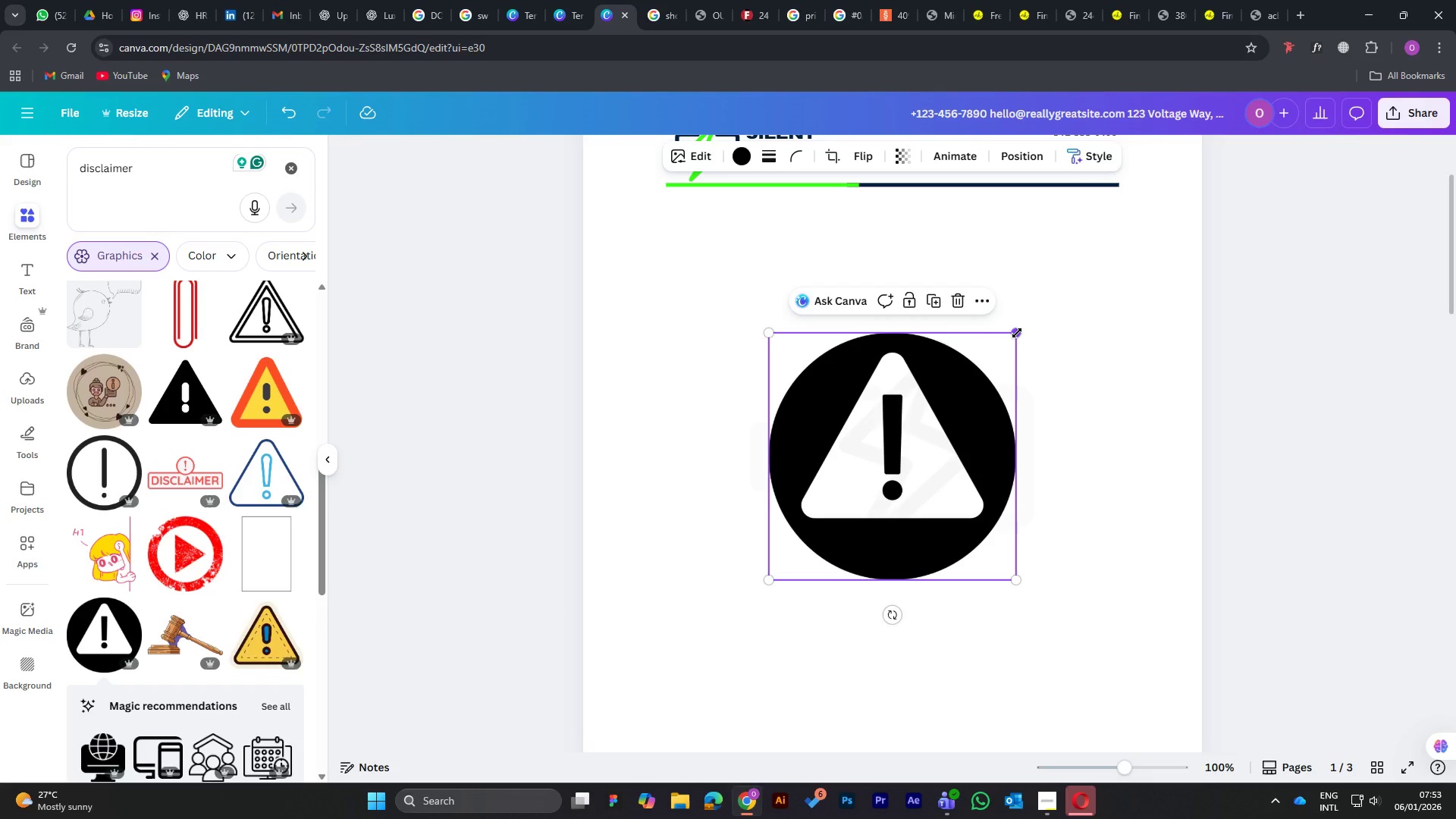 
left_click_drag(start_coordinate=[1017, 333], to_coordinate=[802, 554])
 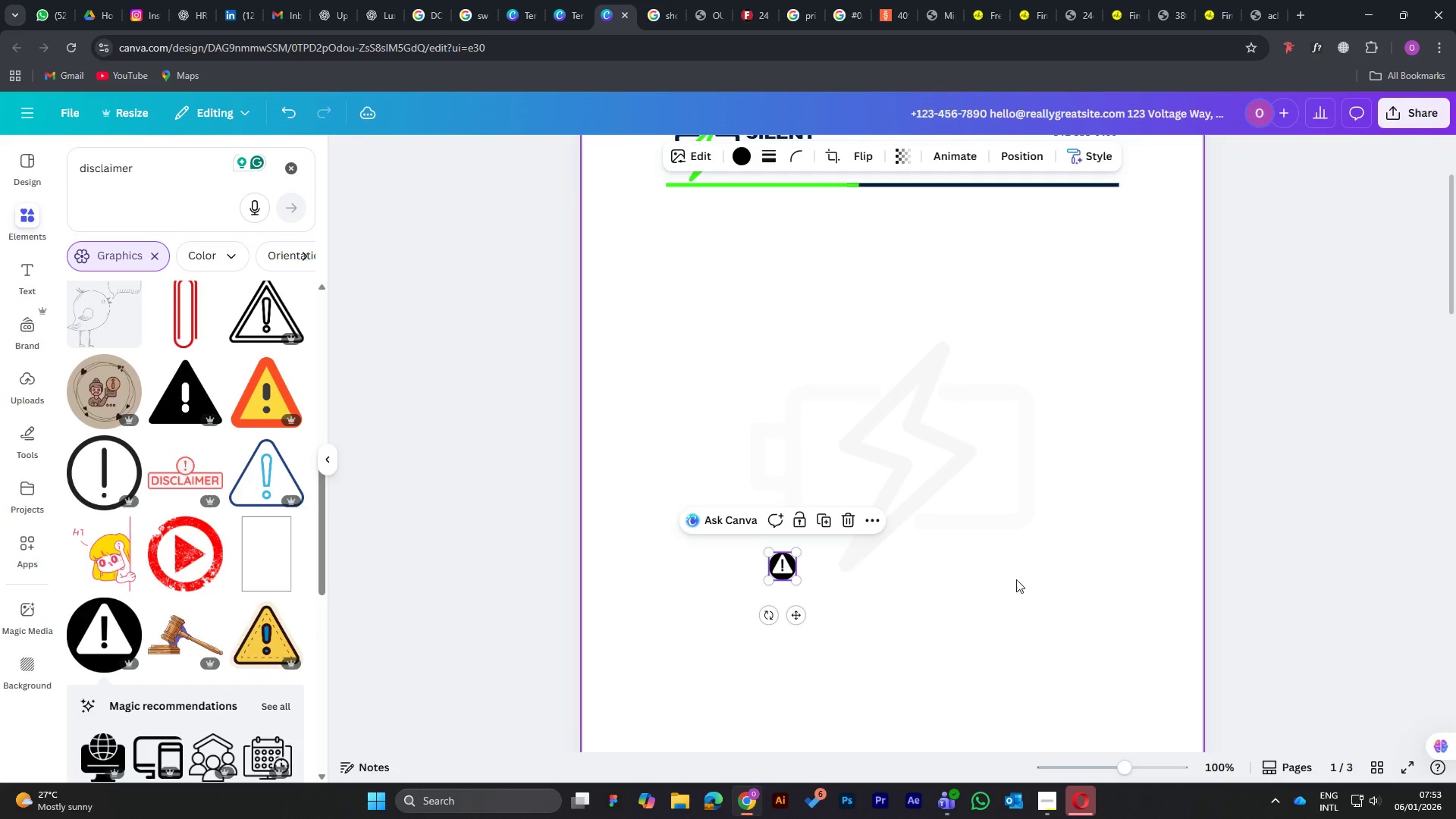 
scroll: coordinate [984, 478], scroll_direction: down, amount: 3.0
 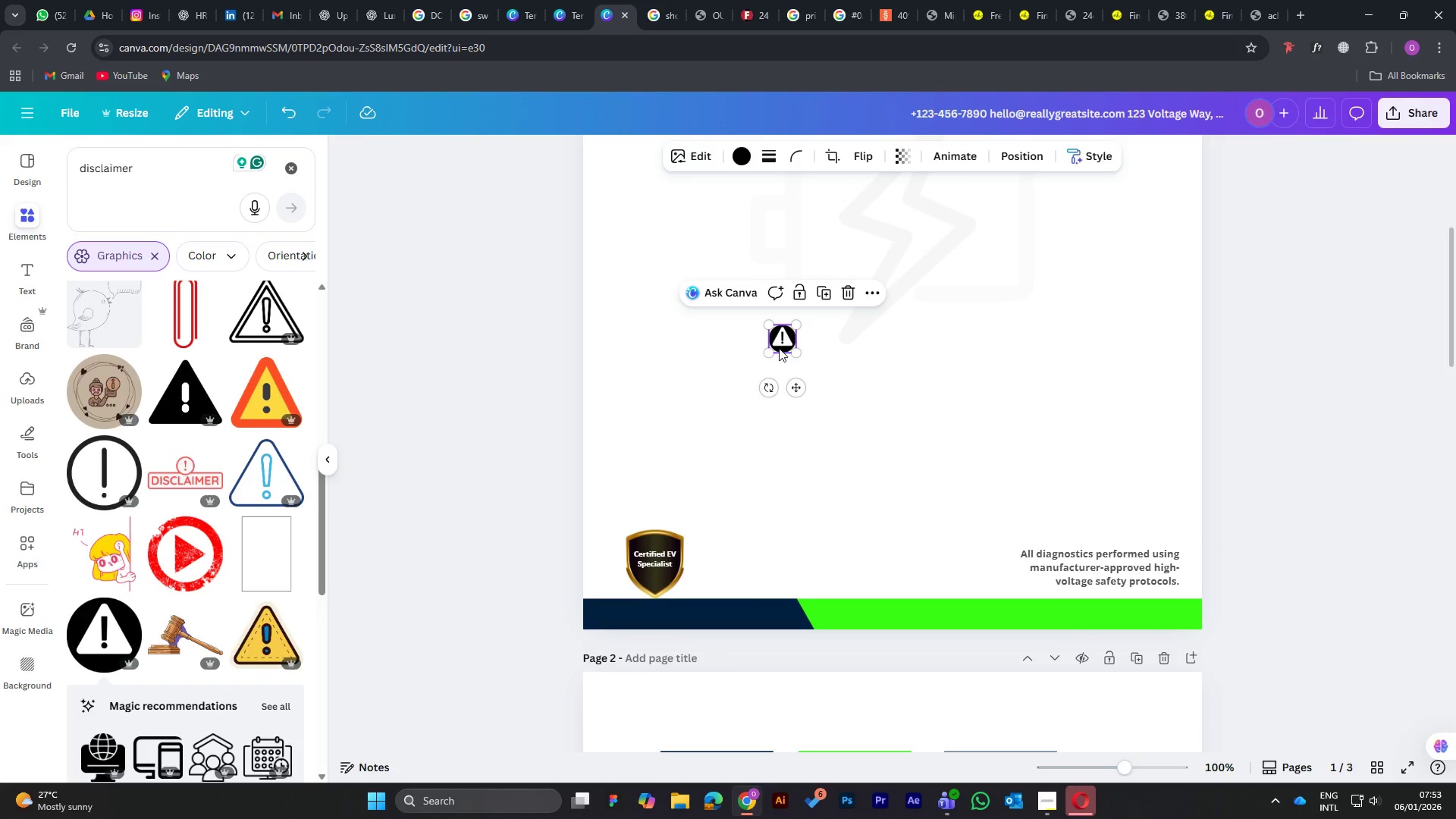 
left_click_drag(start_coordinate=[781, 341], to_coordinate=[1006, 579])
 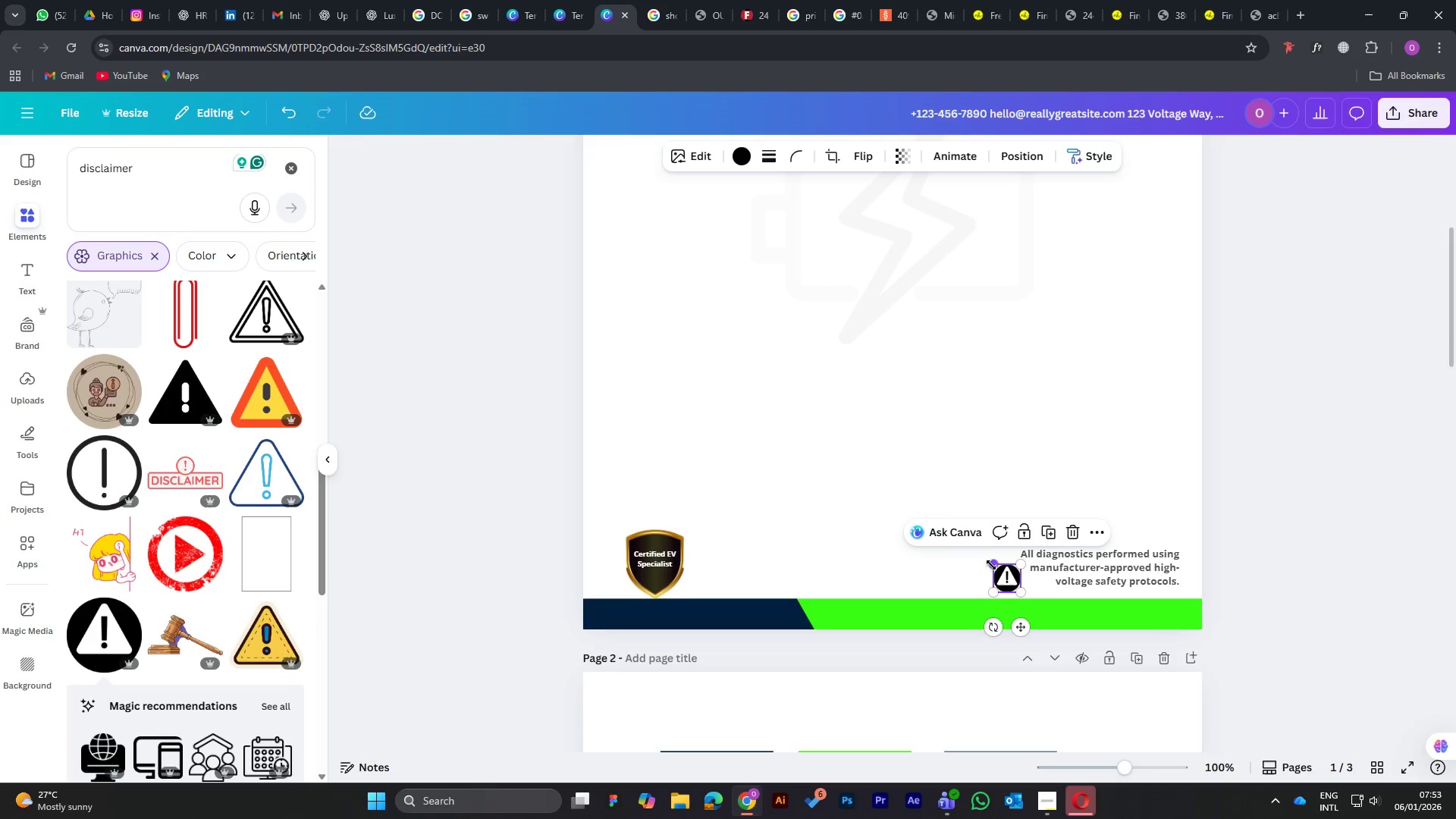 
left_click_drag(start_coordinate=[991, 565], to_coordinate=[983, 555])
 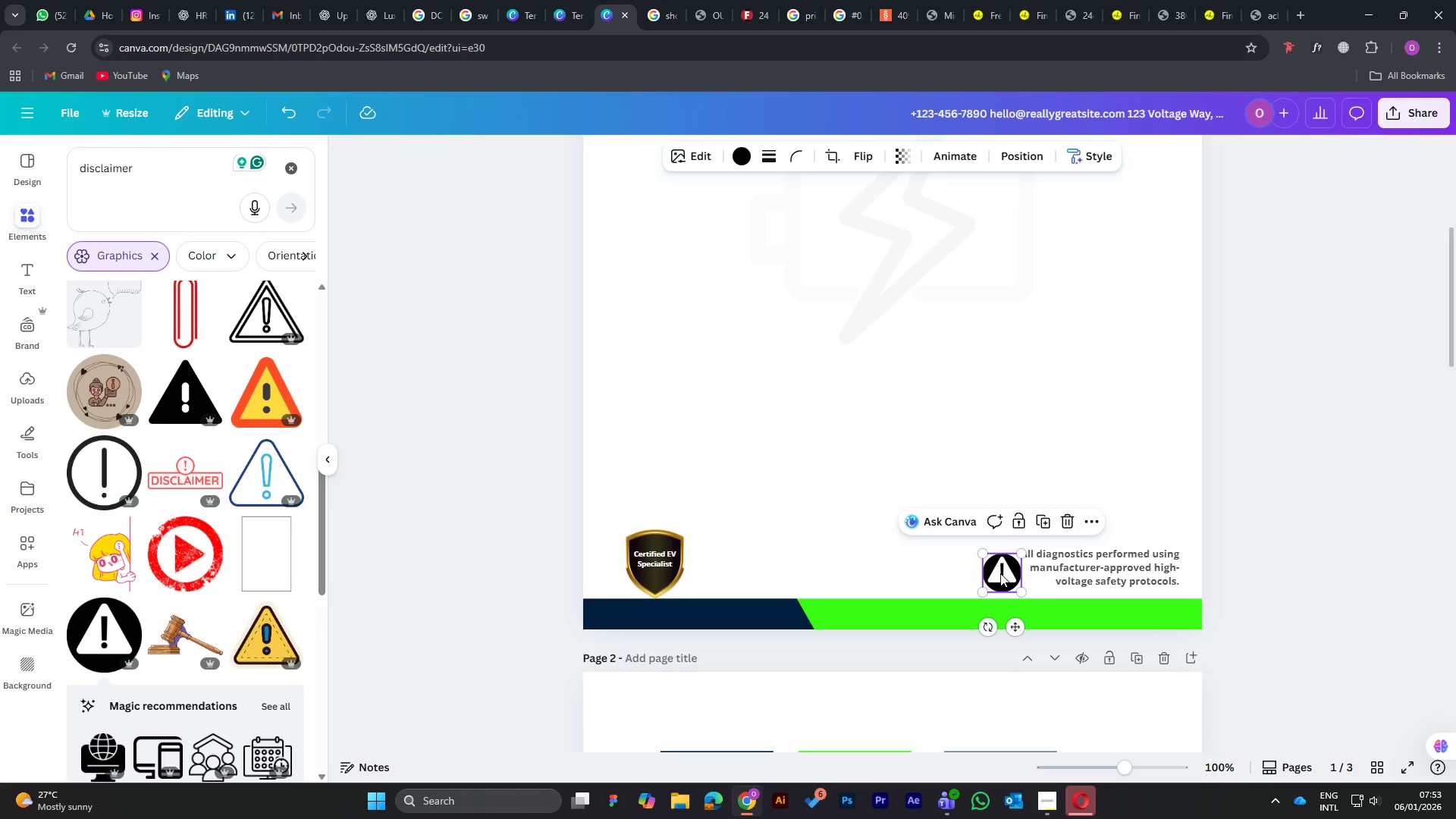 
left_click_drag(start_coordinate=[1003, 573], to_coordinate=[993, 573])
 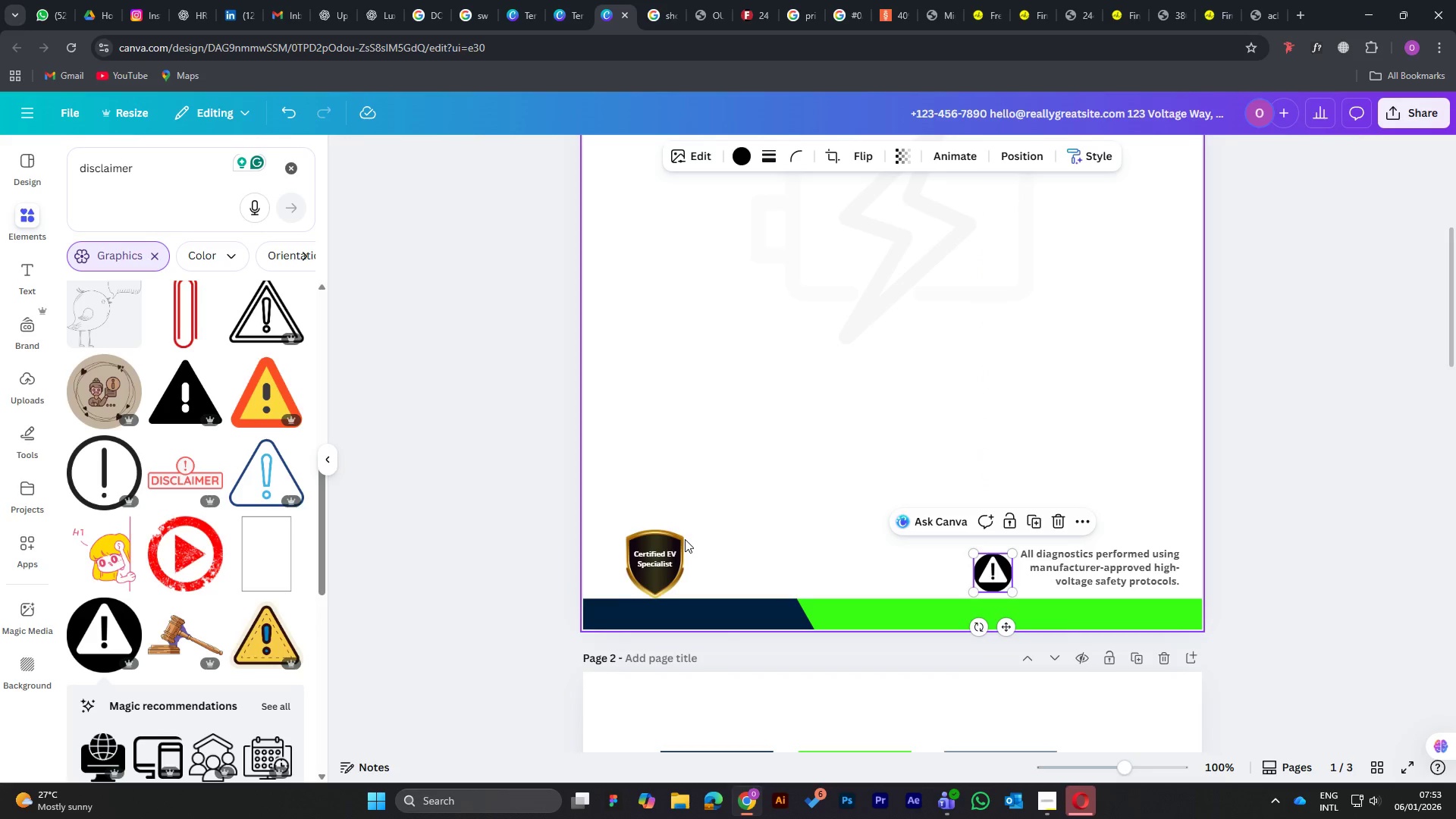 
double_click([678, 537])
 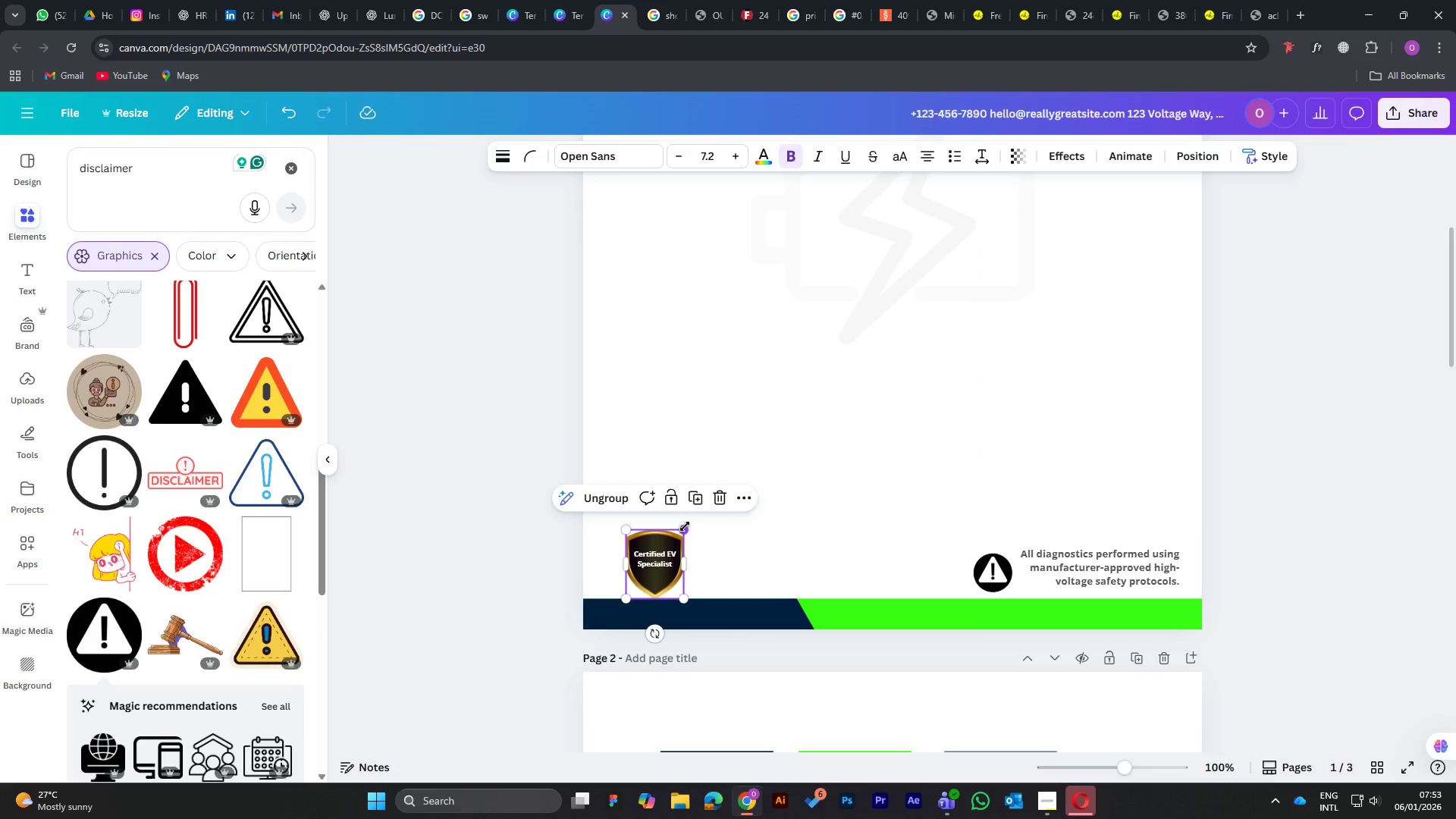 
left_click_drag(start_coordinate=[685, 526], to_coordinate=[672, 545])
 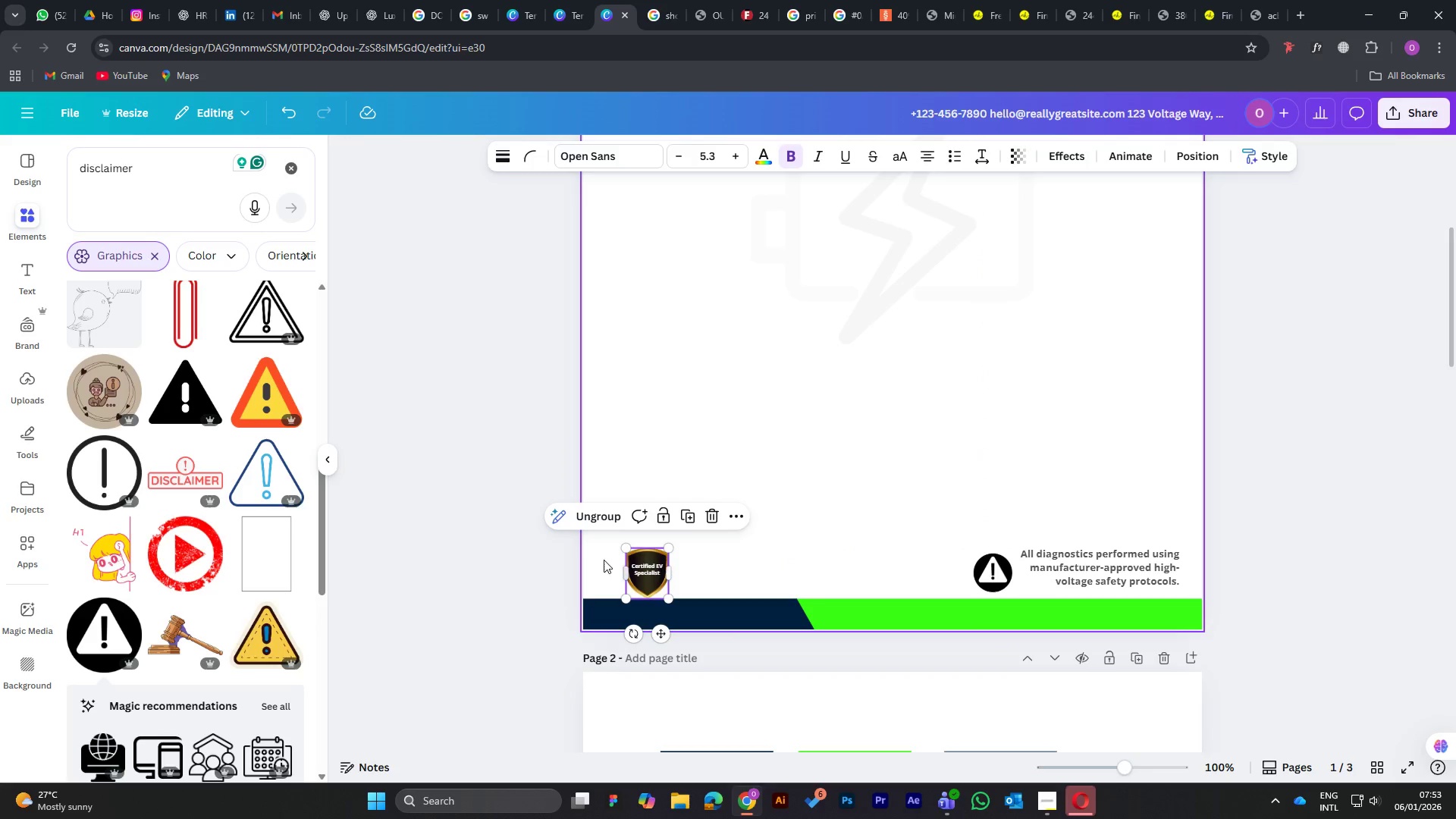 
left_click([773, 557])
 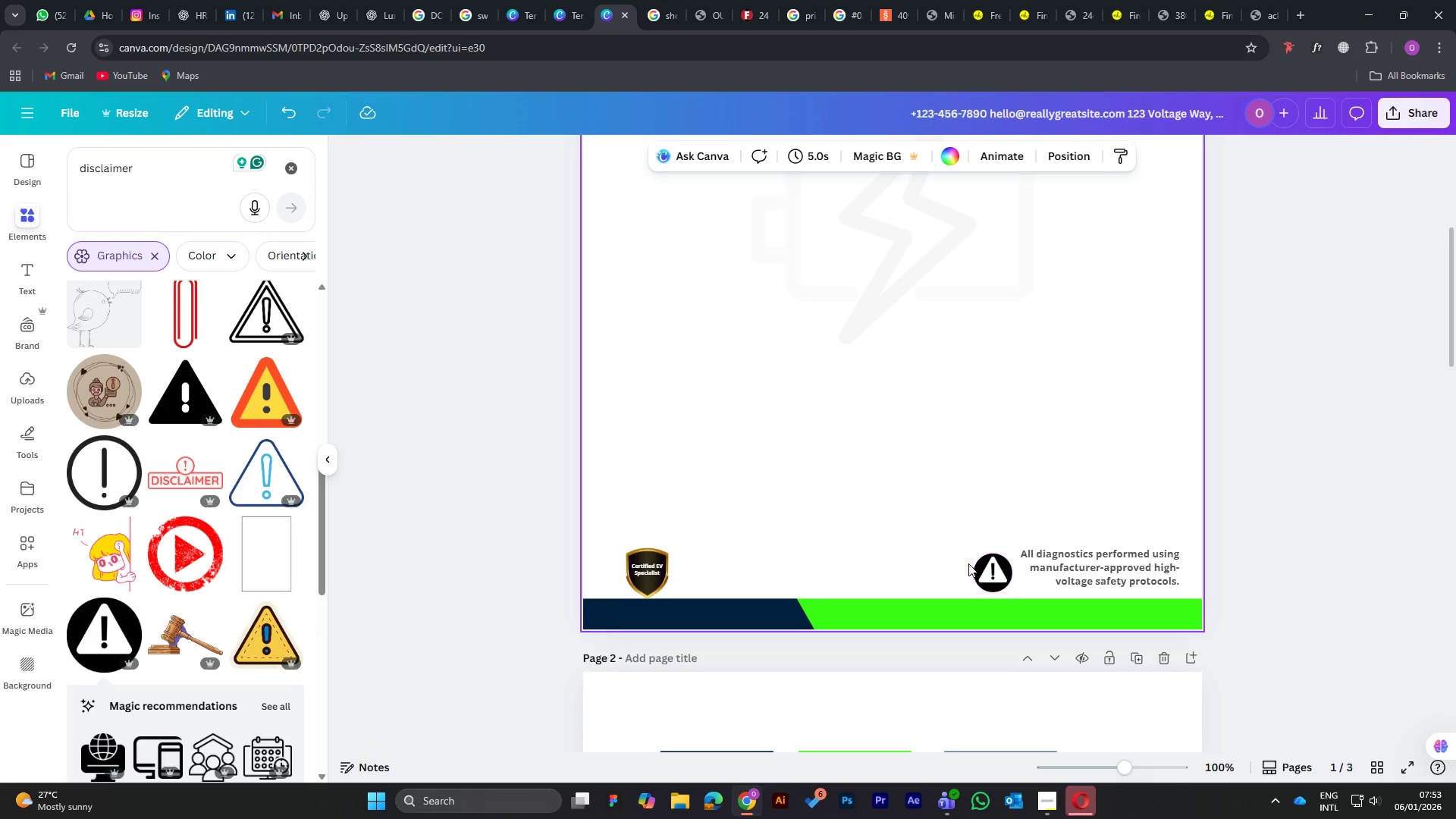 
left_click([996, 566])
 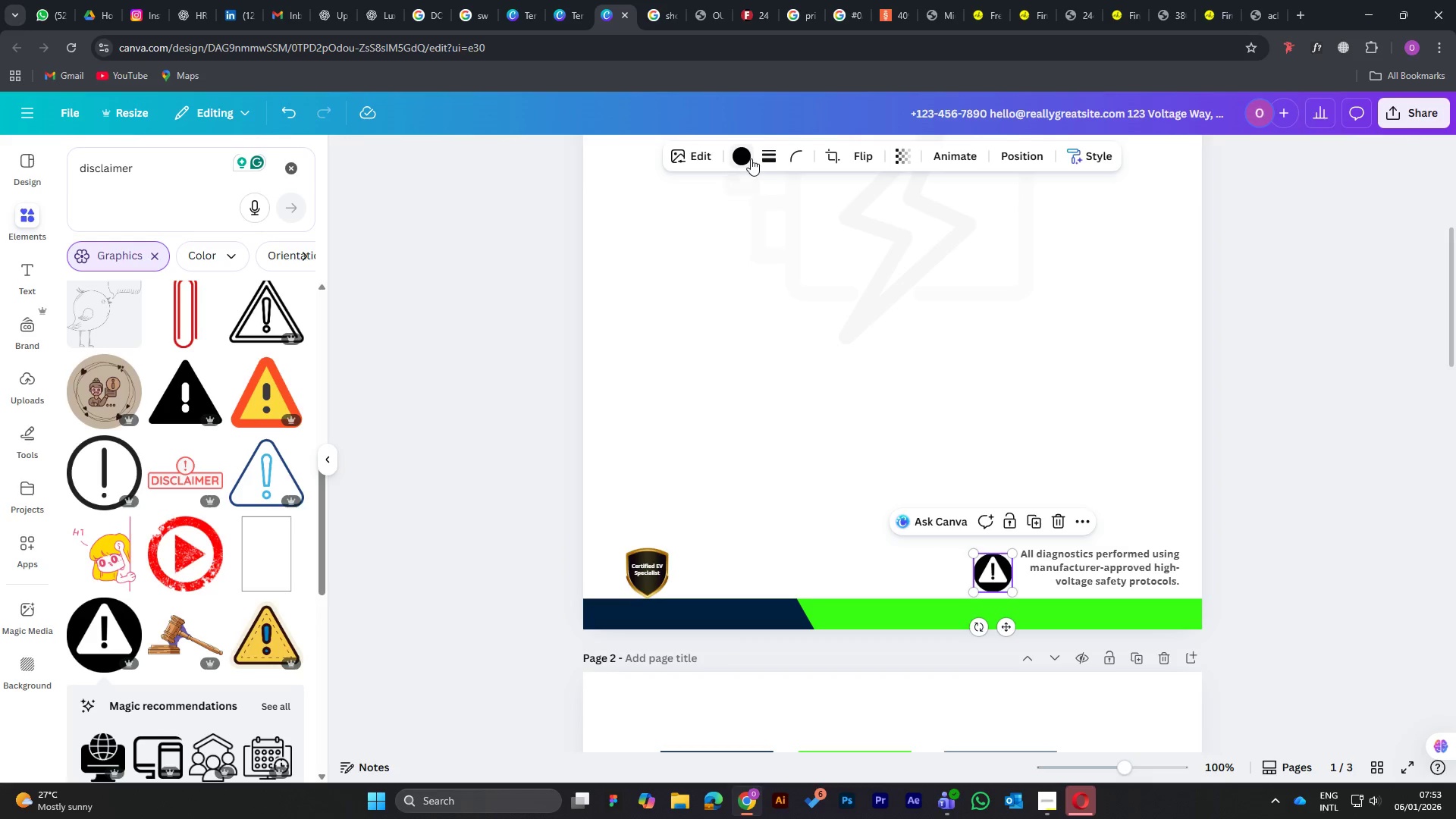 
left_click([745, 158])
 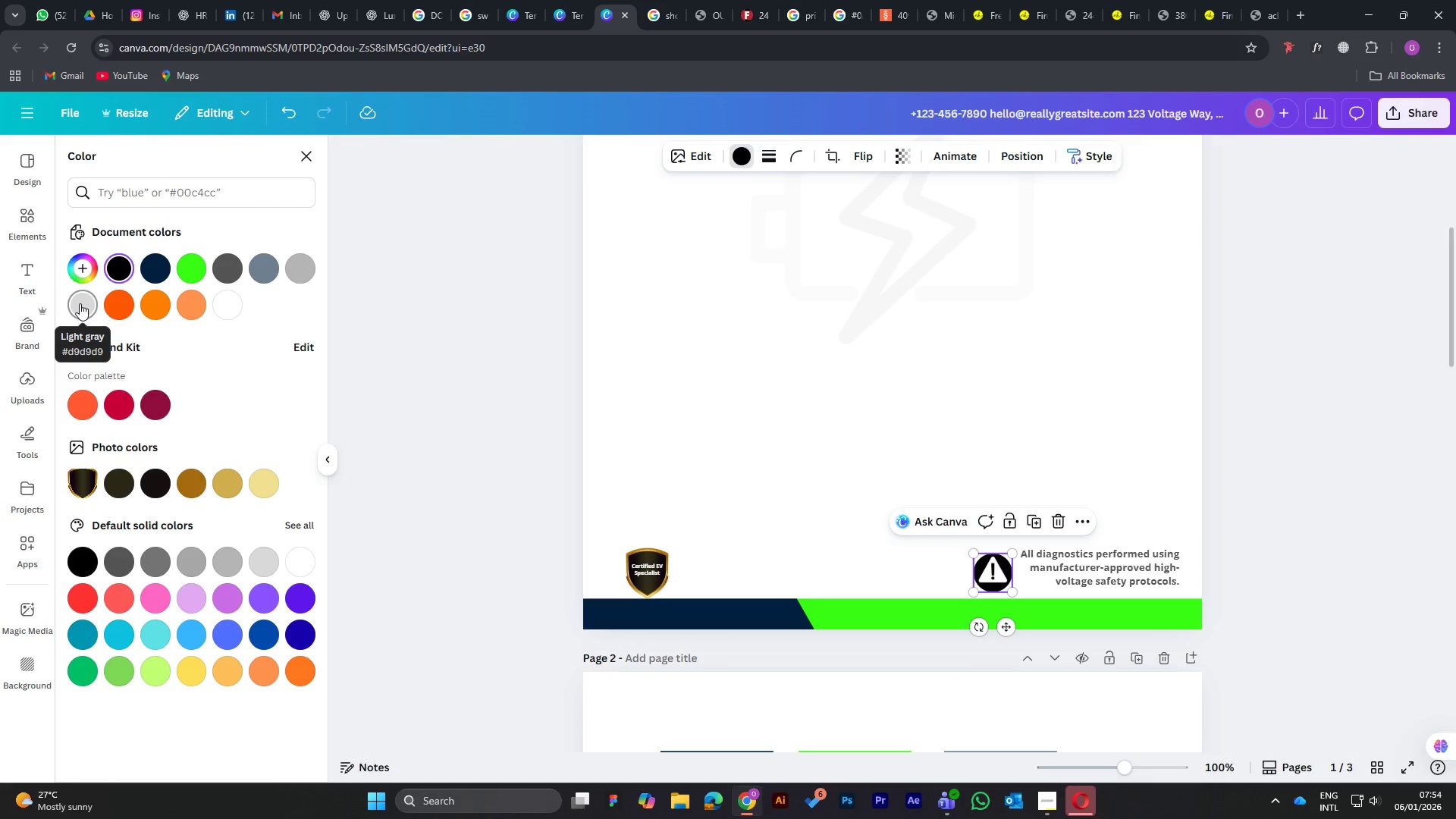 
wait(9.32)
 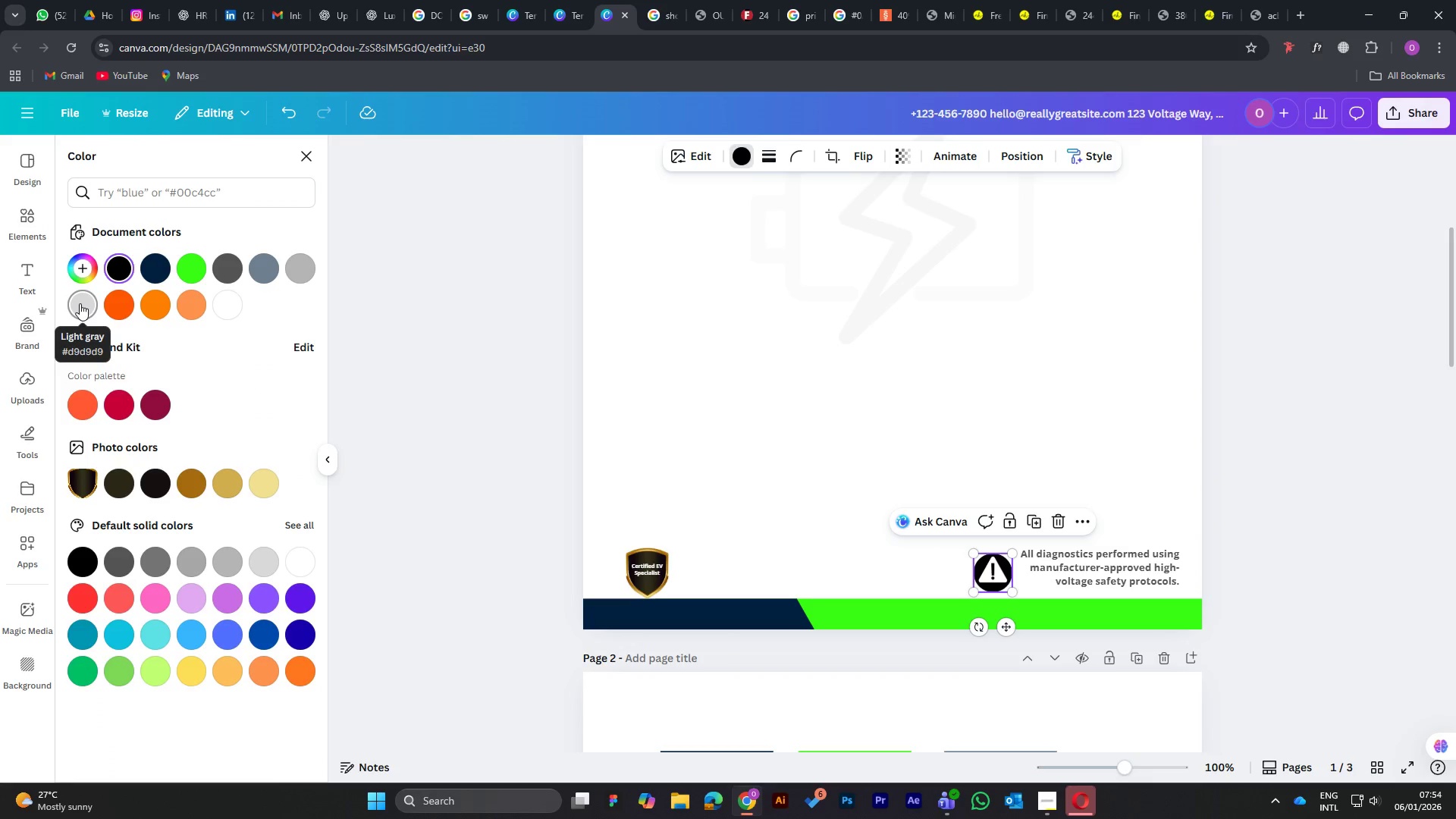 
mouse_move([270, 274])
 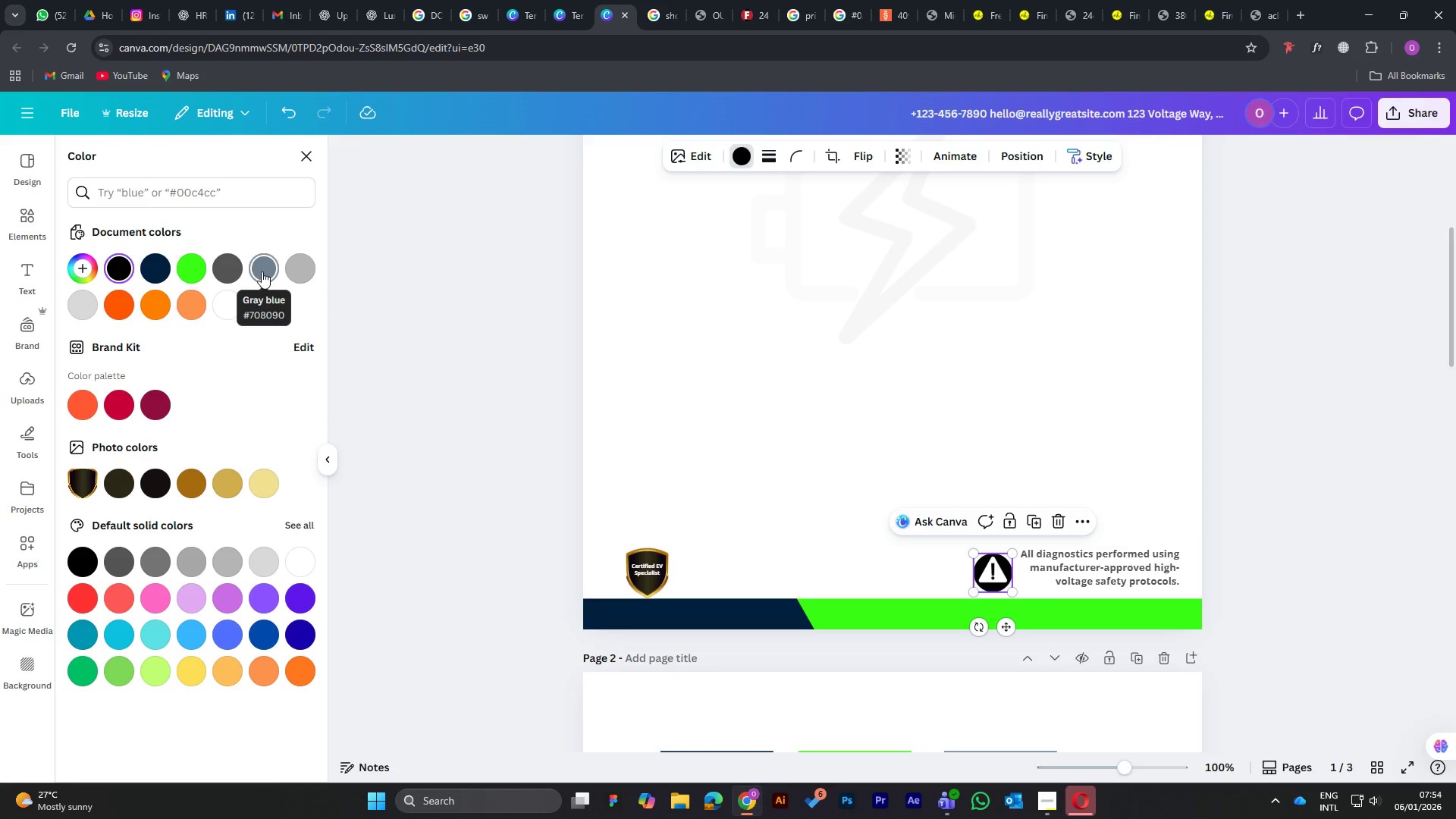 
left_click([262, 271])
 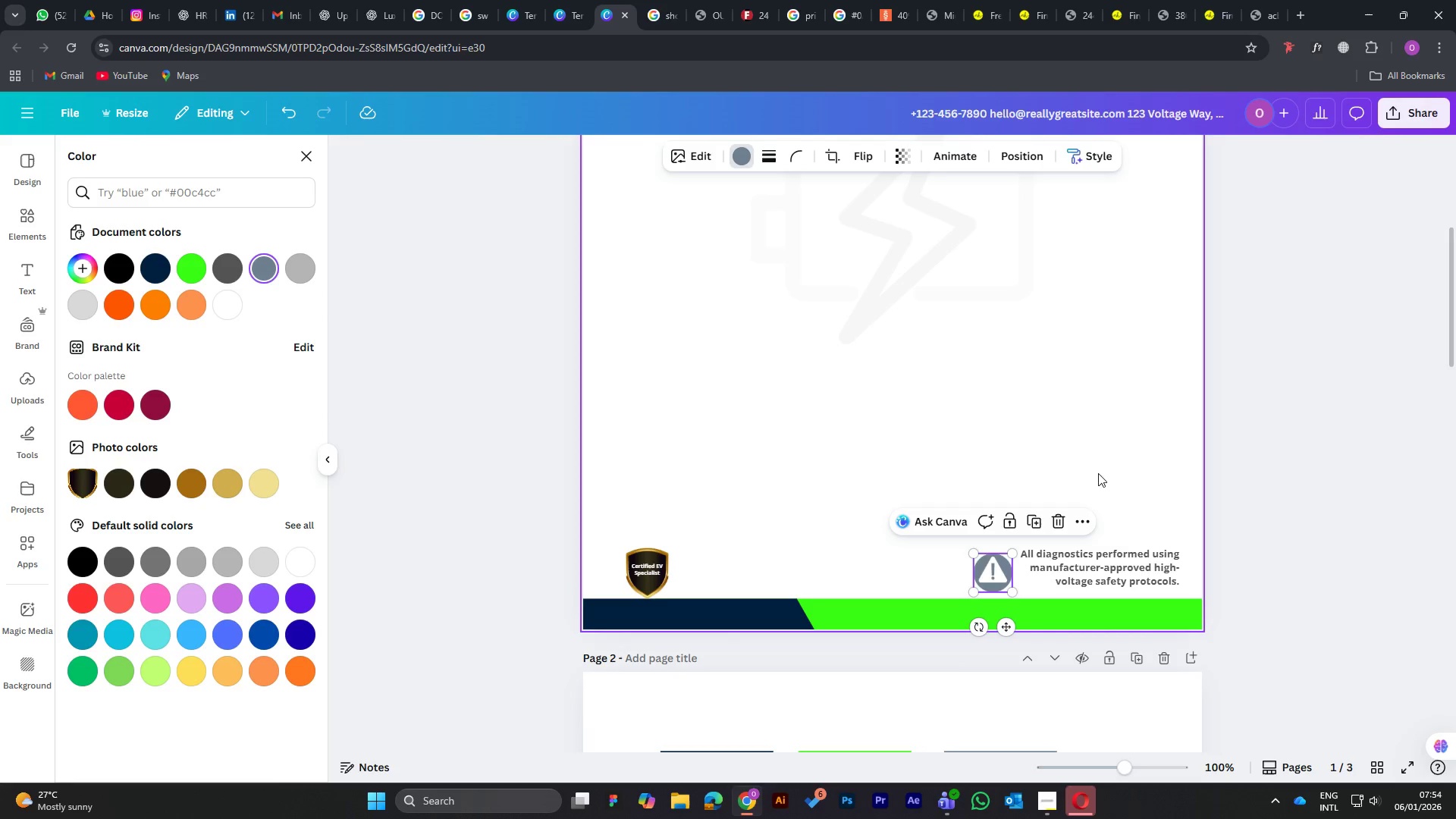 
left_click([1128, 458])
 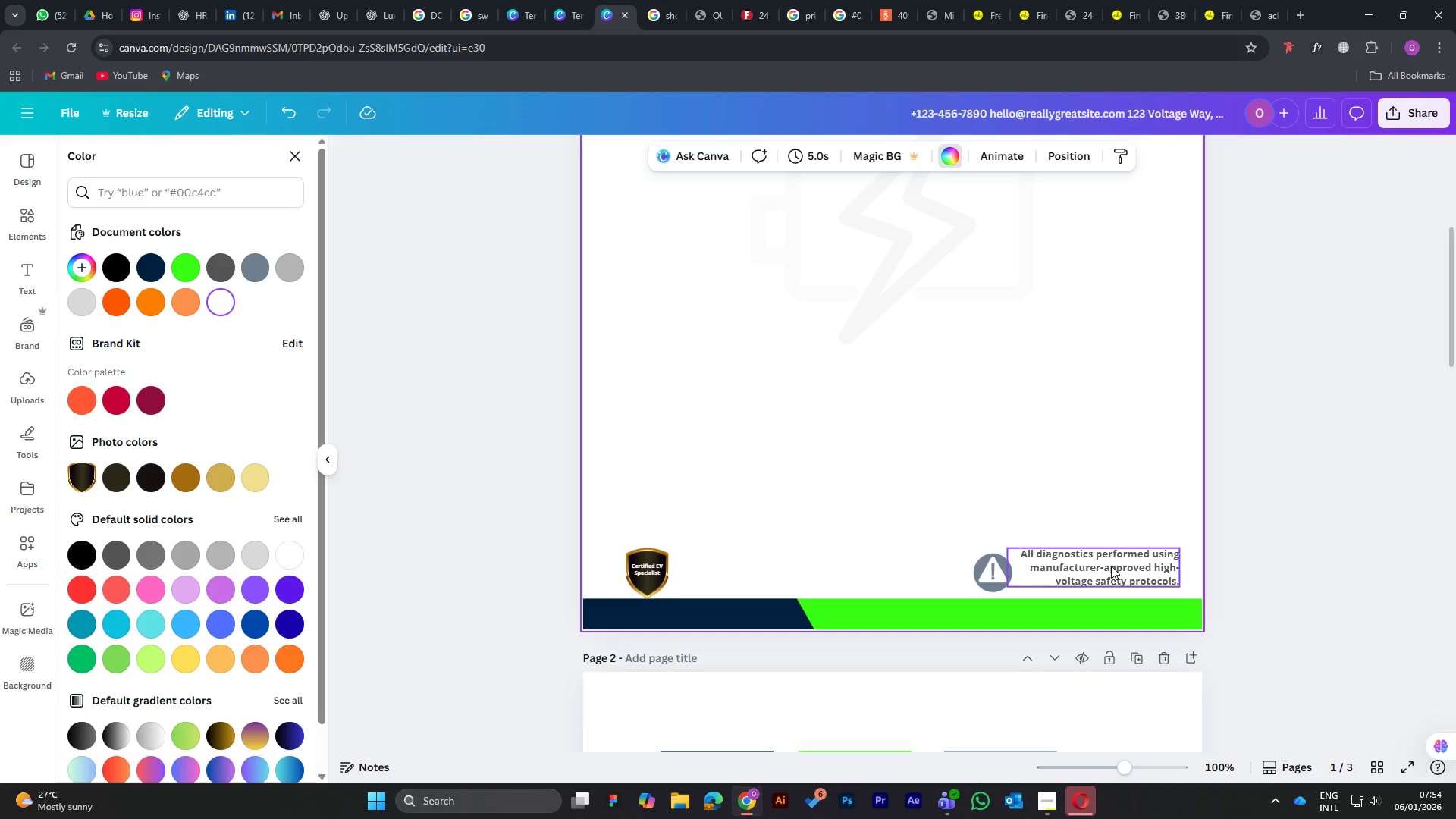 
left_click([1111, 566])
 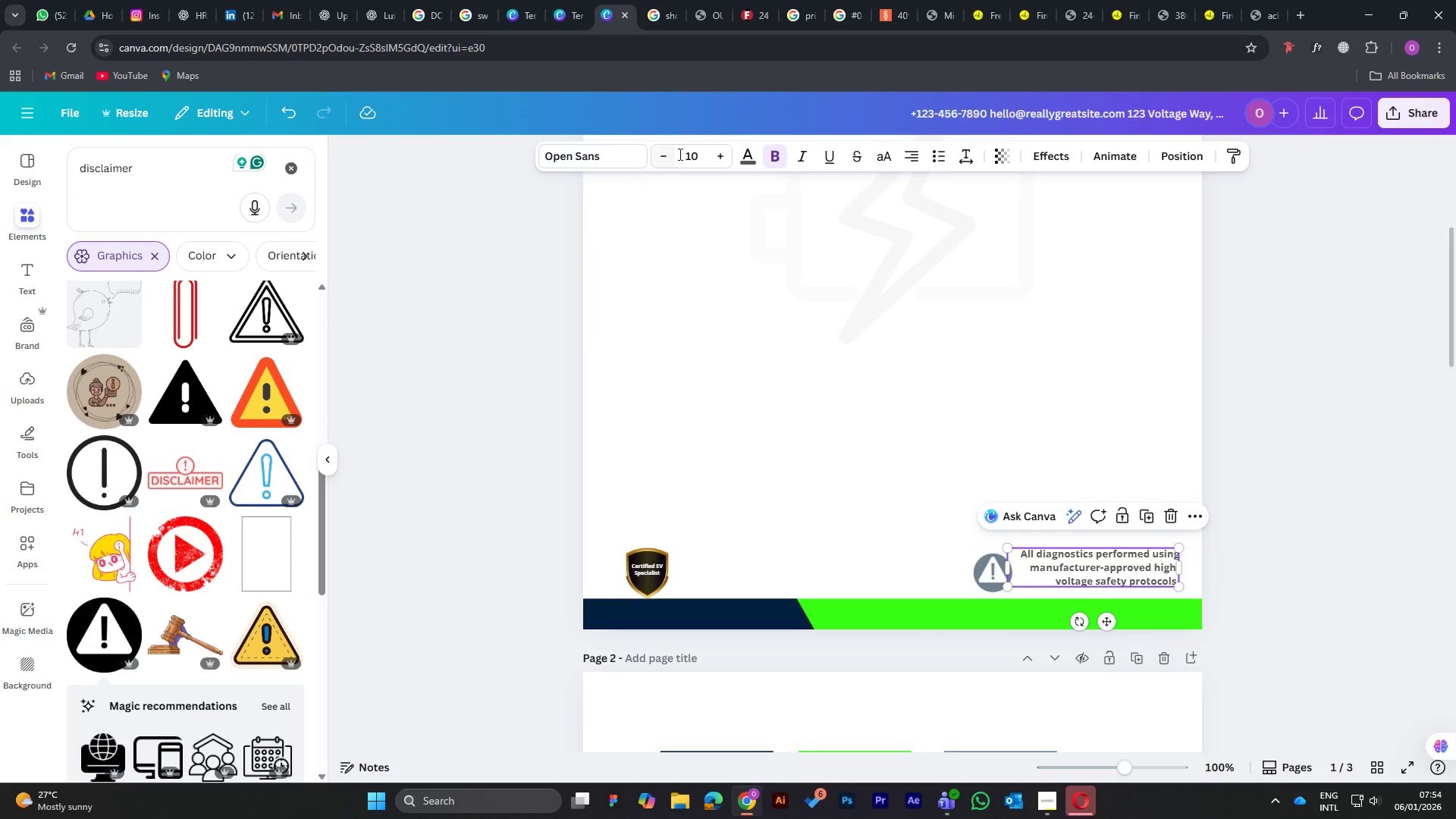 
left_click([750, 161])
 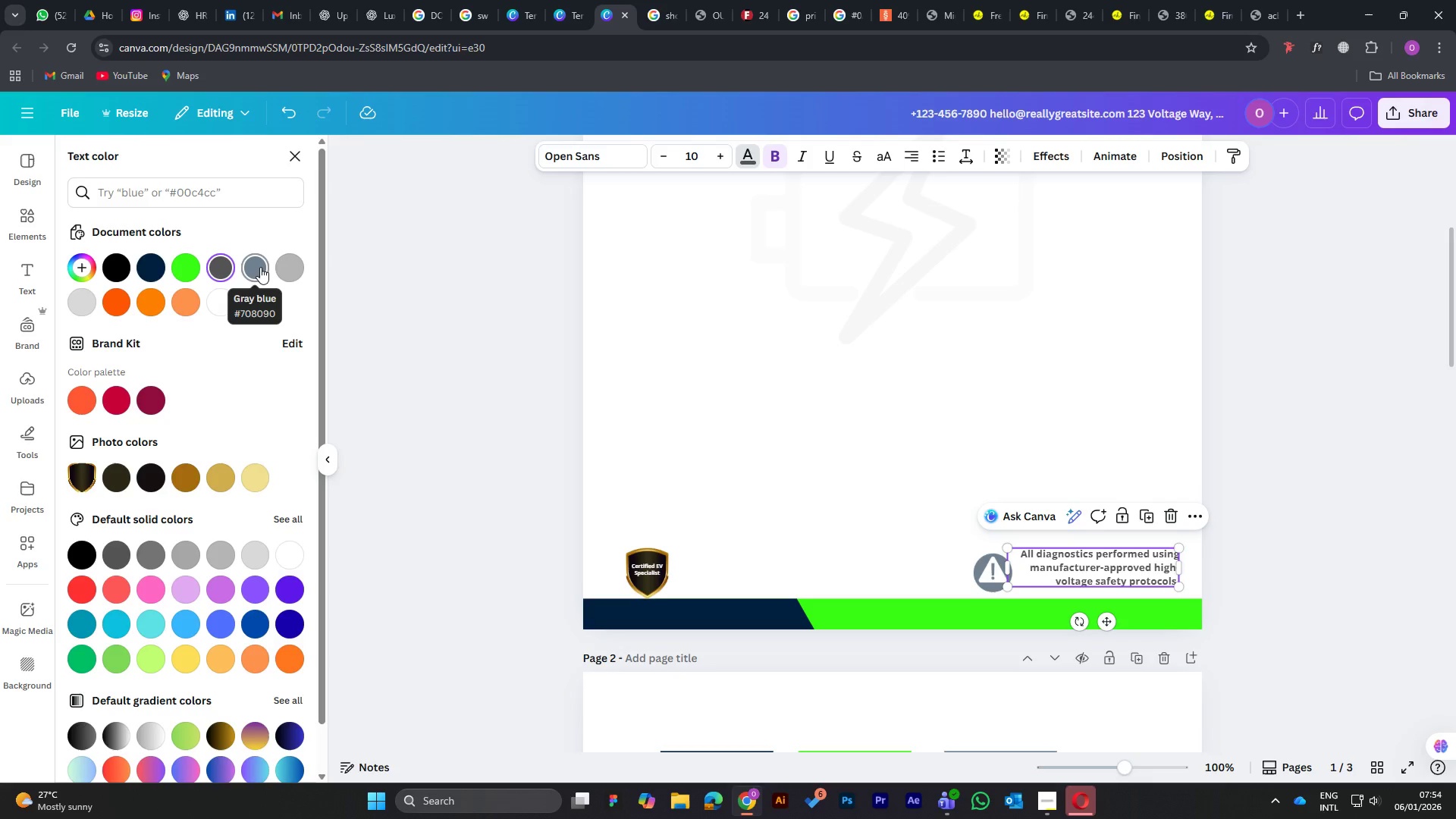 
left_click([260, 267])
 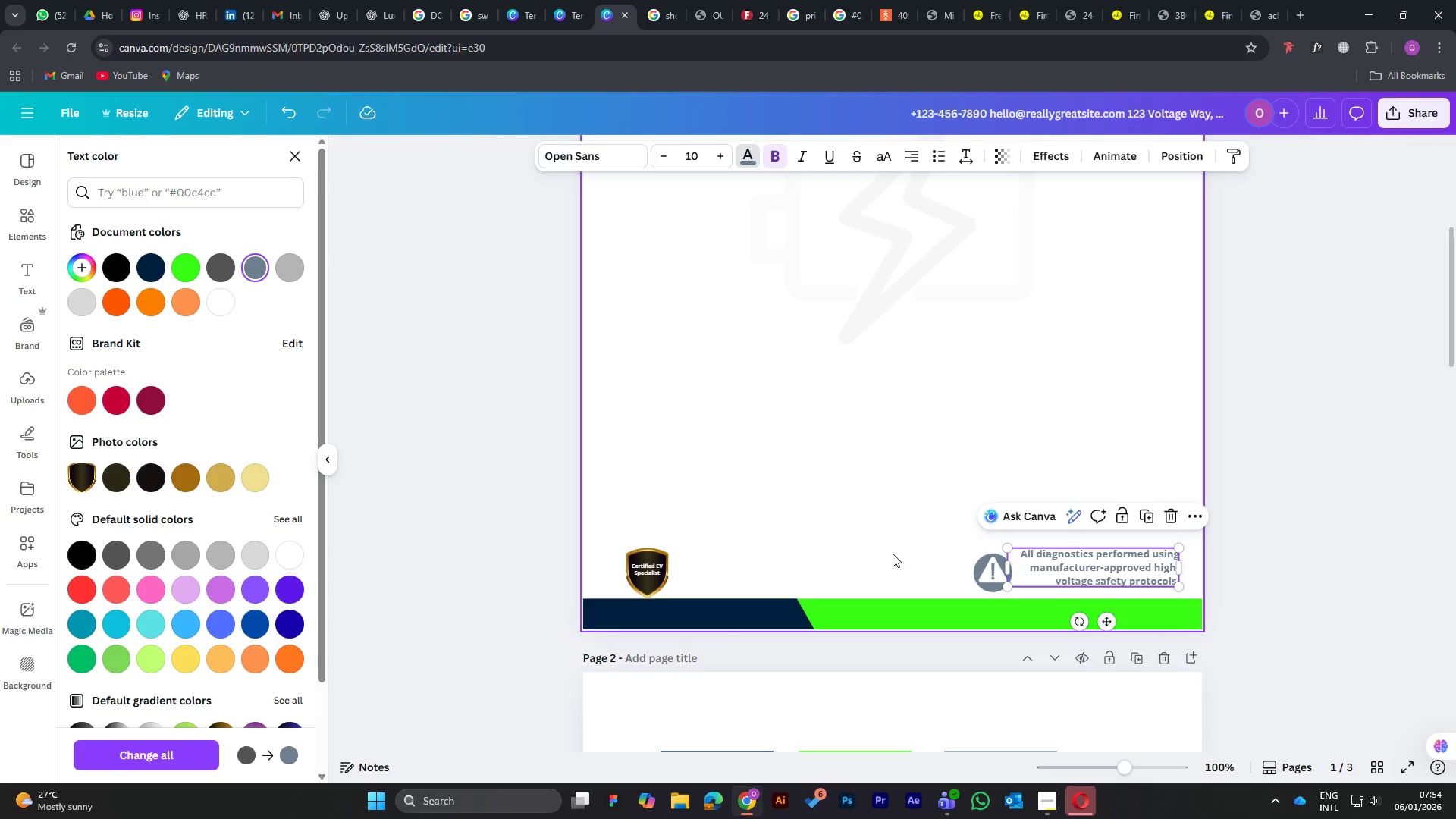 
left_click([994, 573])
 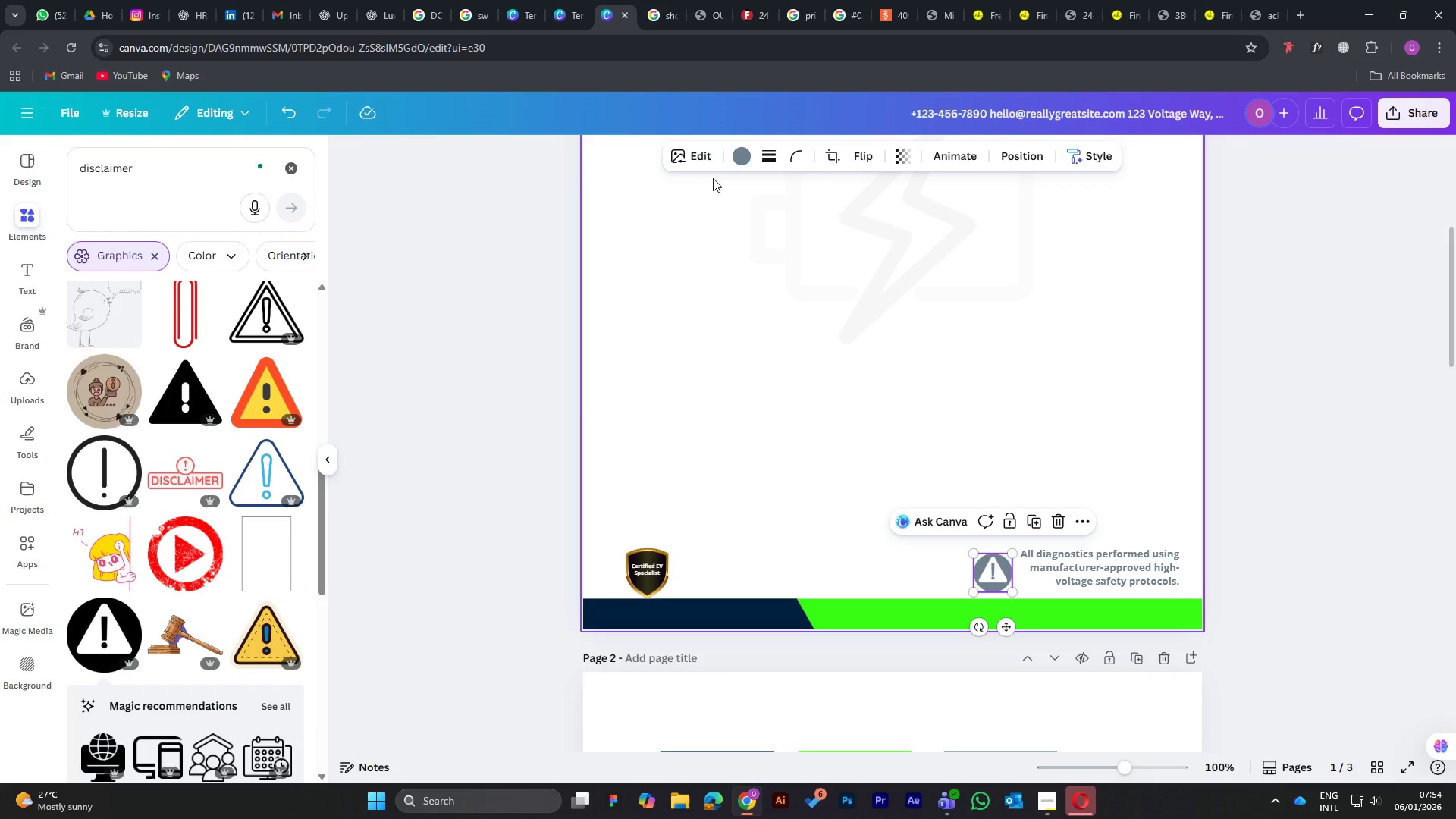 
left_click([740, 156])
 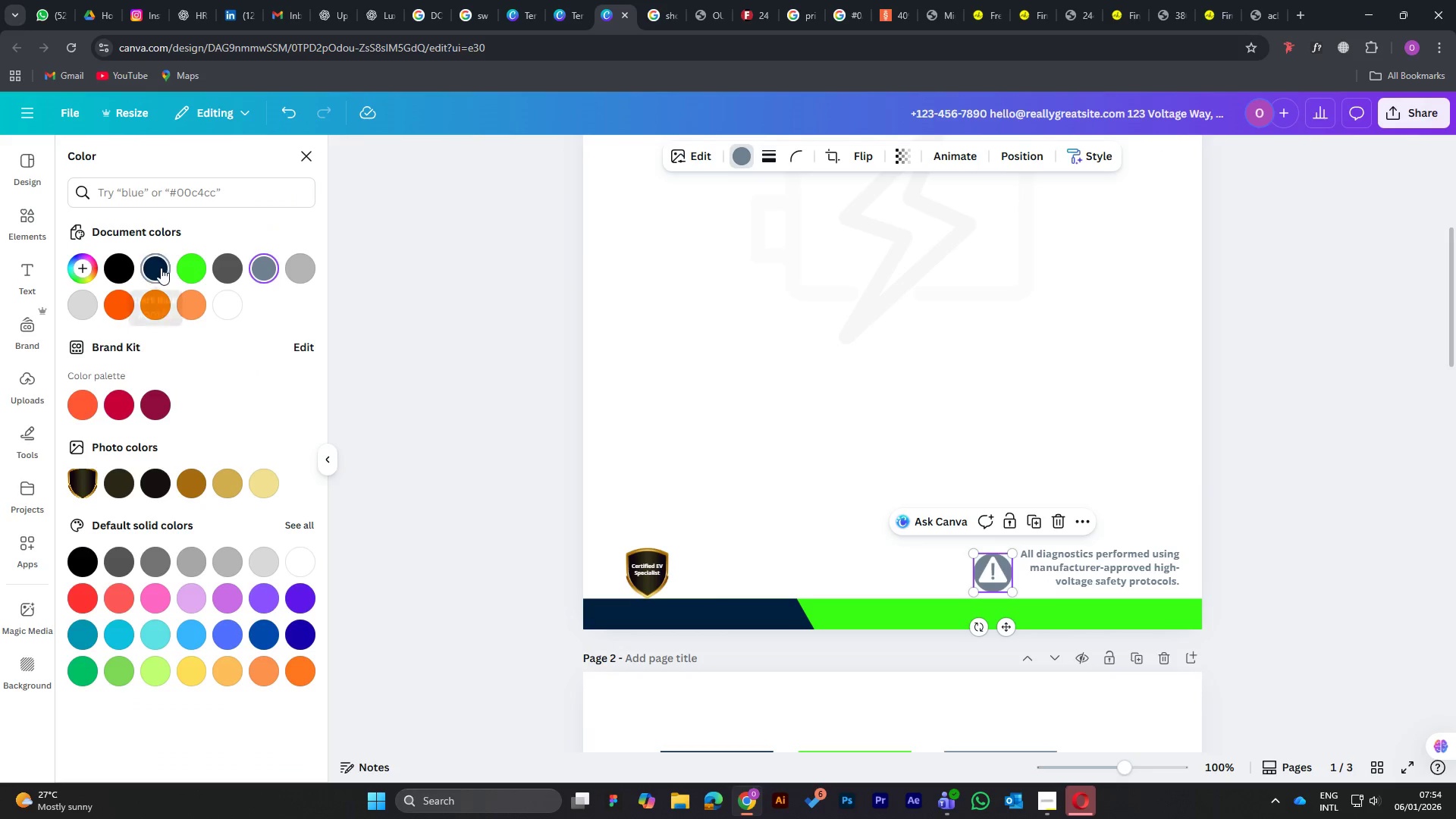 
left_click([154, 267])
 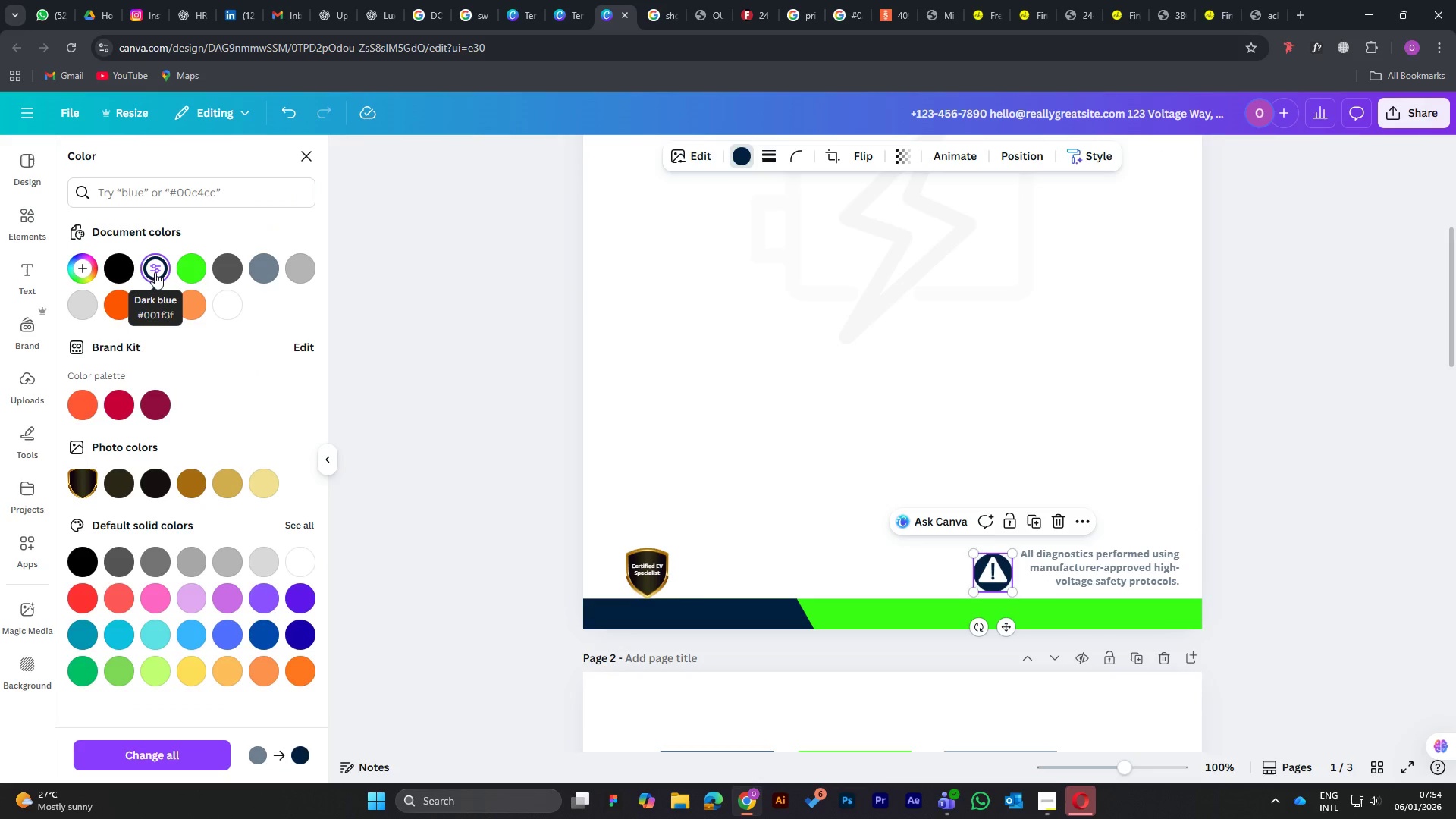 
mouse_move([187, 334])
 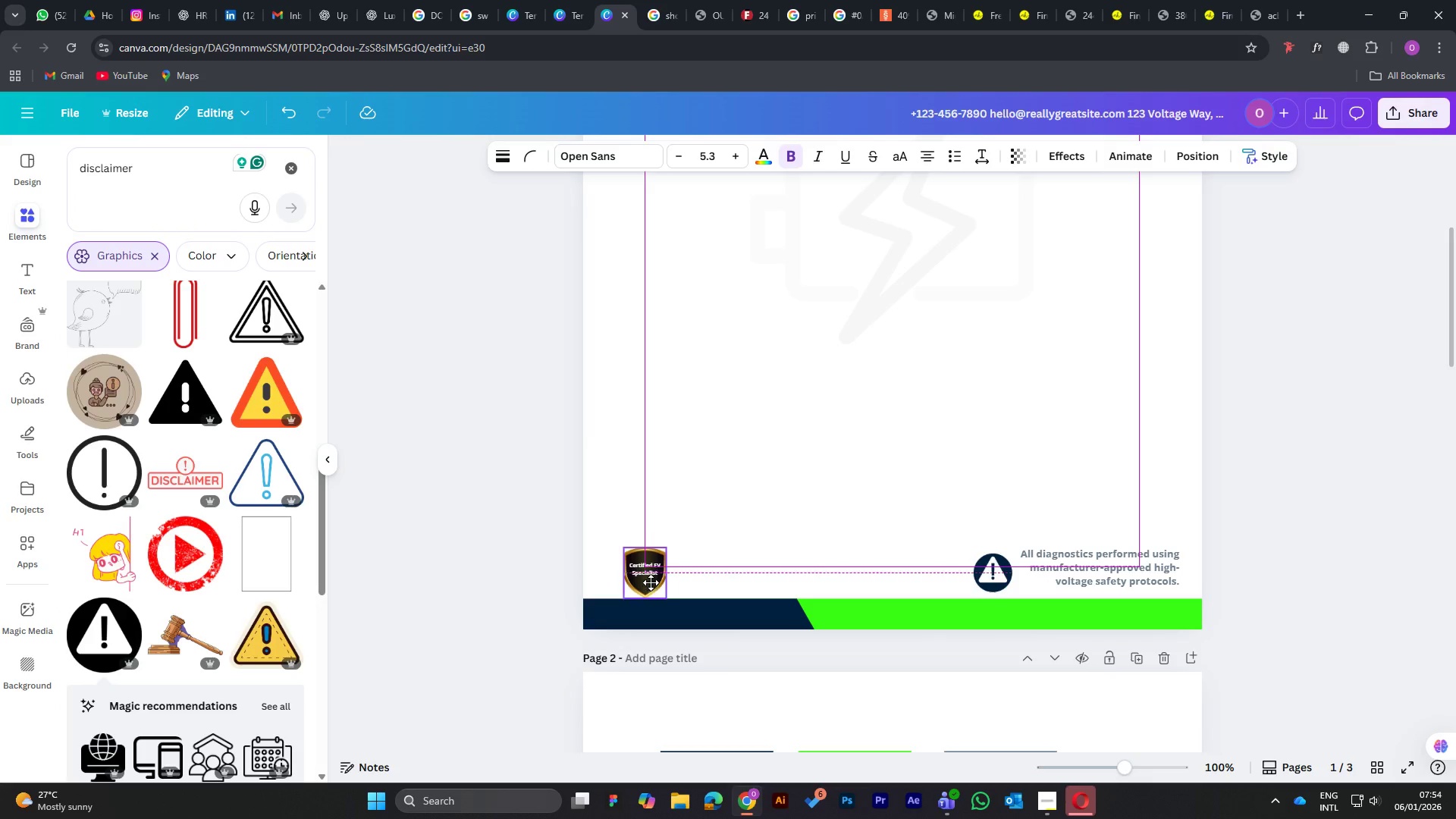 
wait(6.55)
 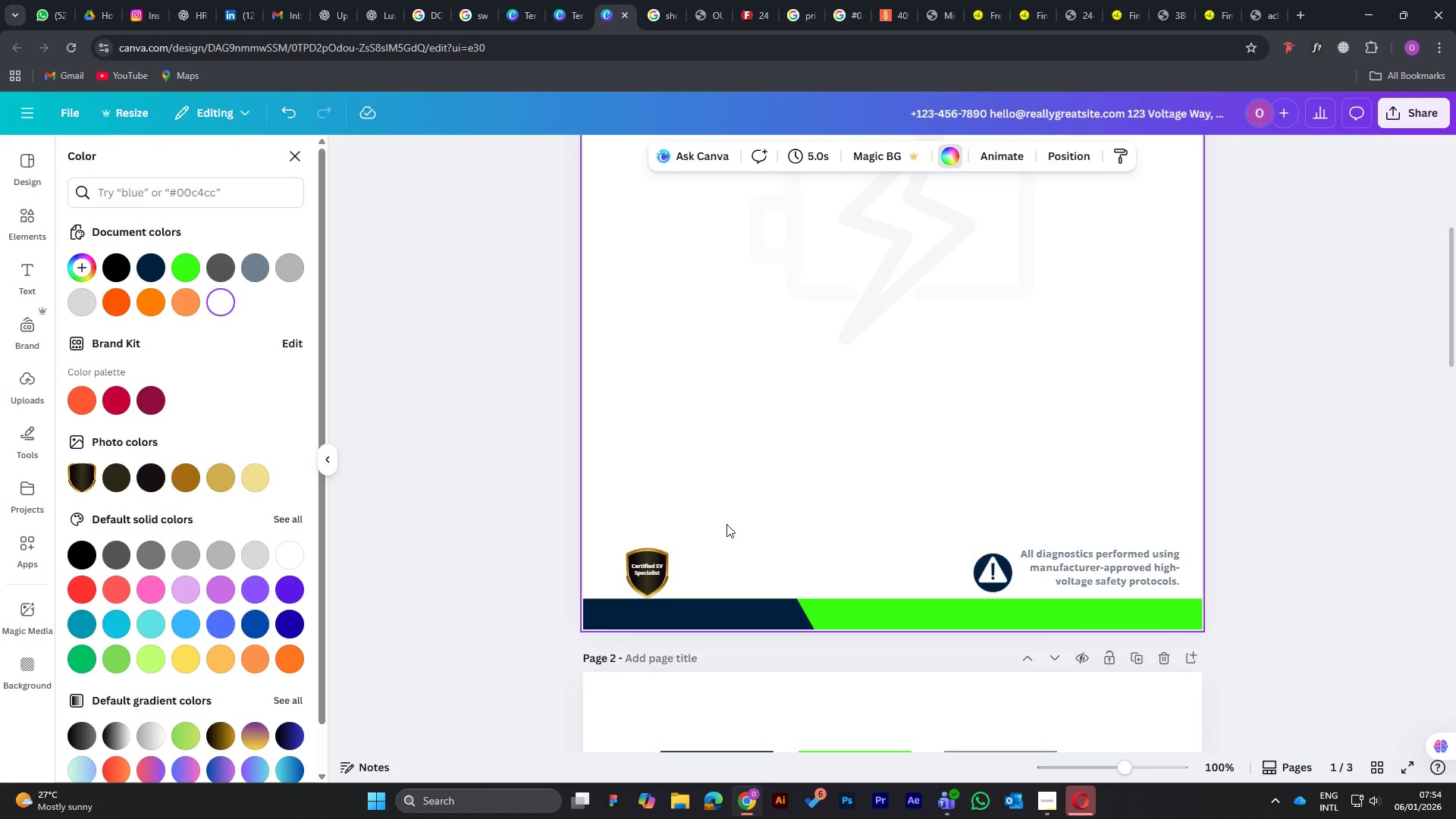 
left_click([710, 612])
 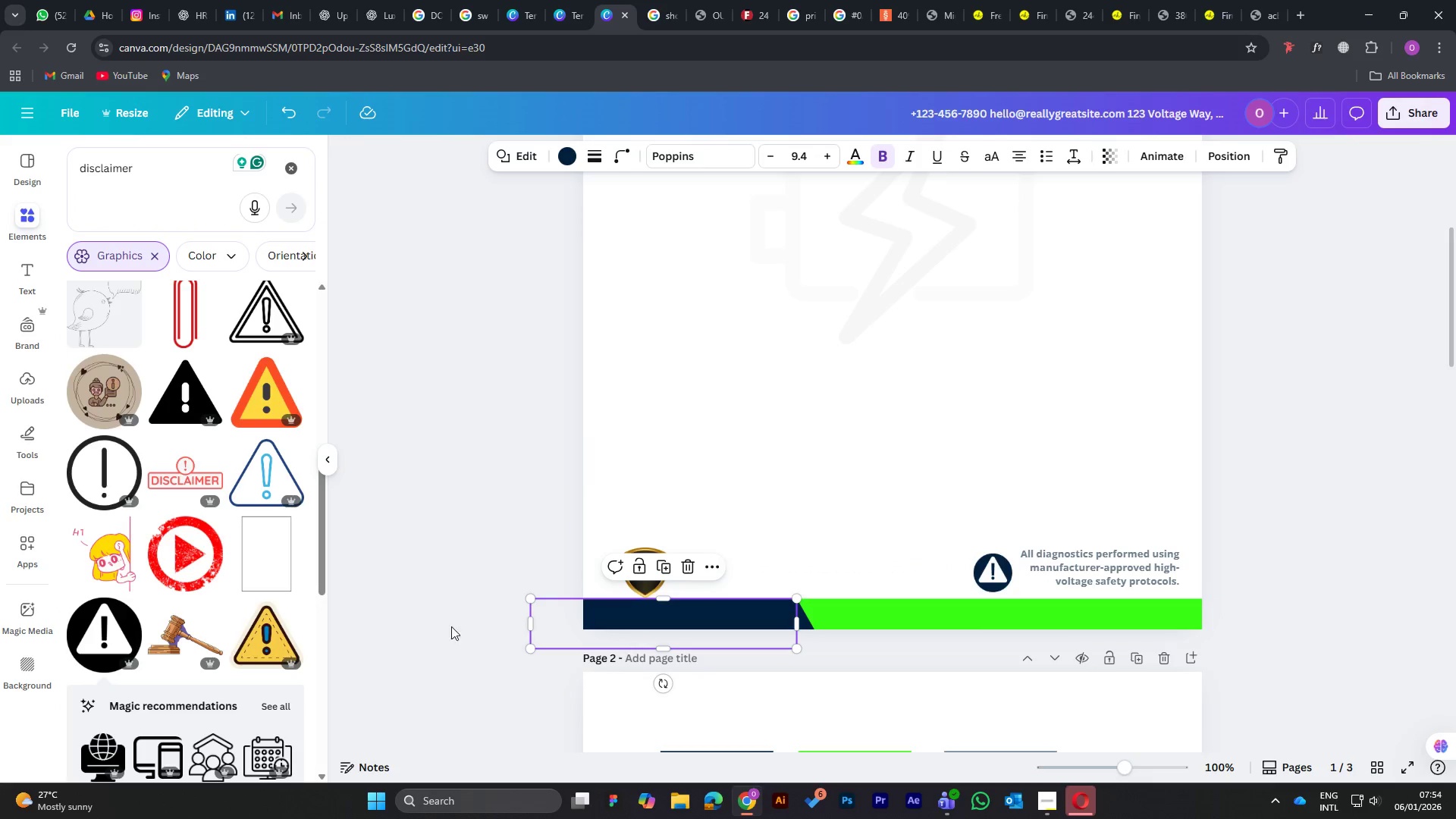 
left_click_drag(start_coordinate=[495, 613], to_coordinate=[1100, 653])
 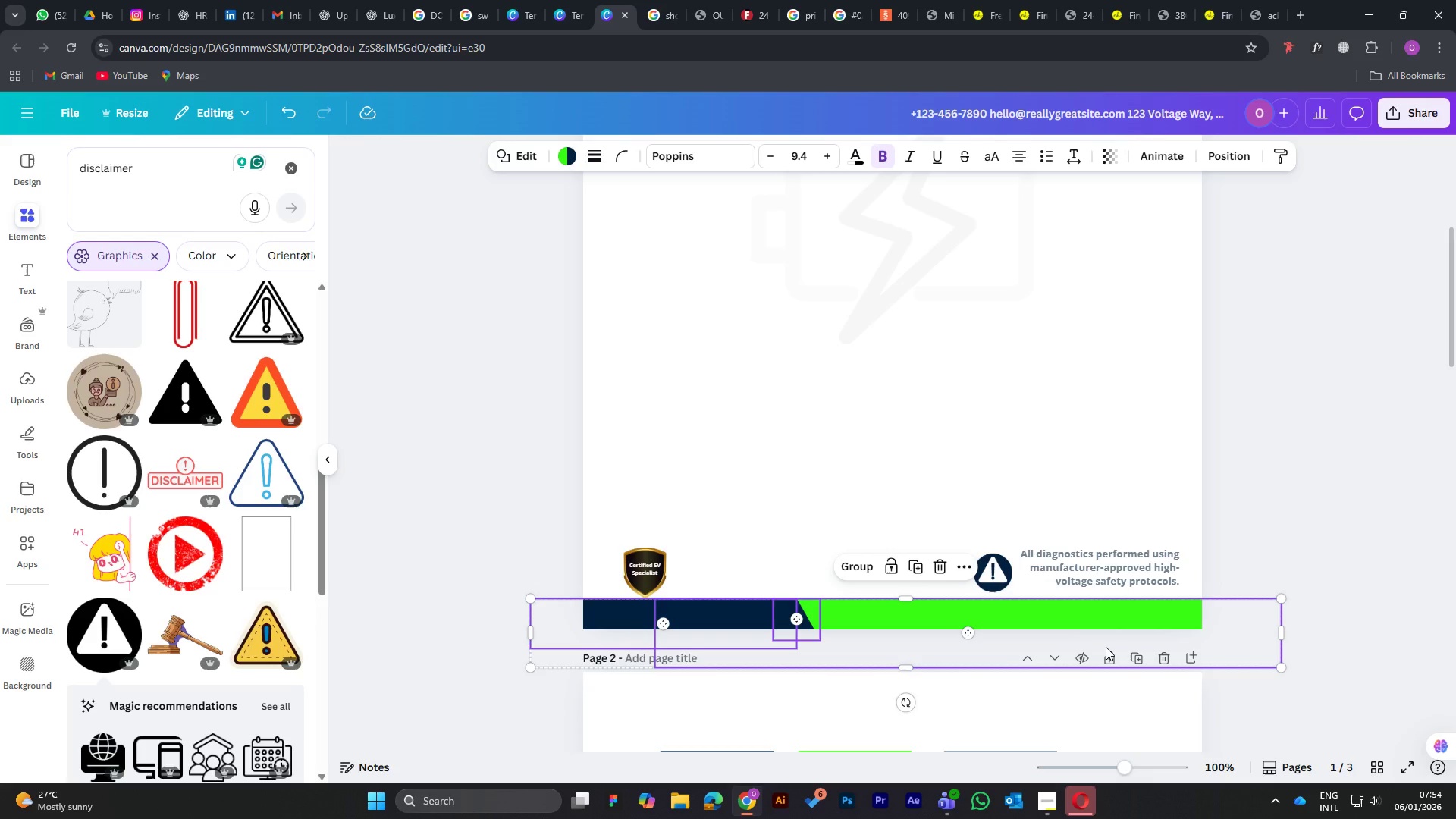 
hold_key(key=ArrowDown, duration=0.53)
 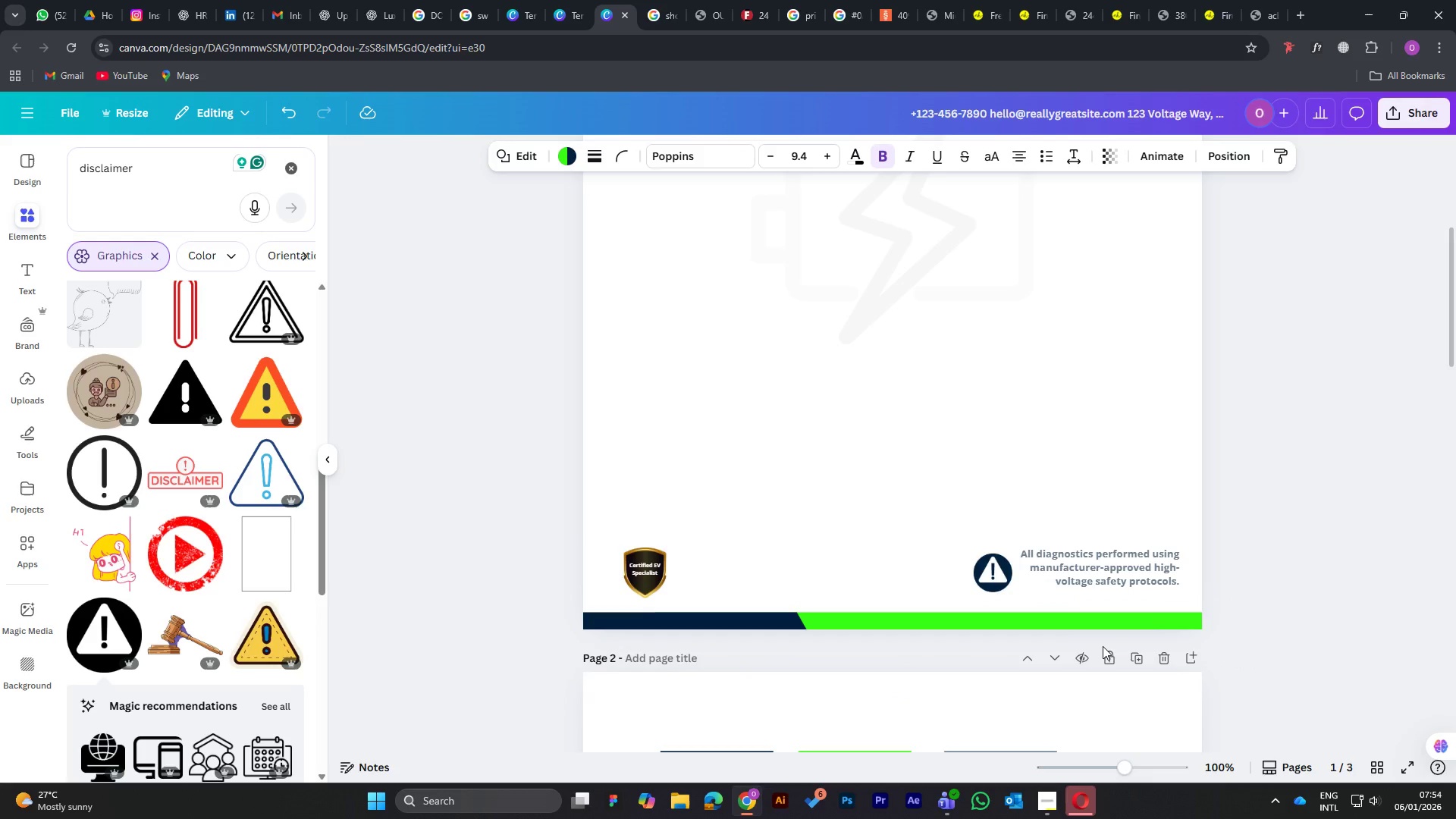 
key(ArrowDown)
 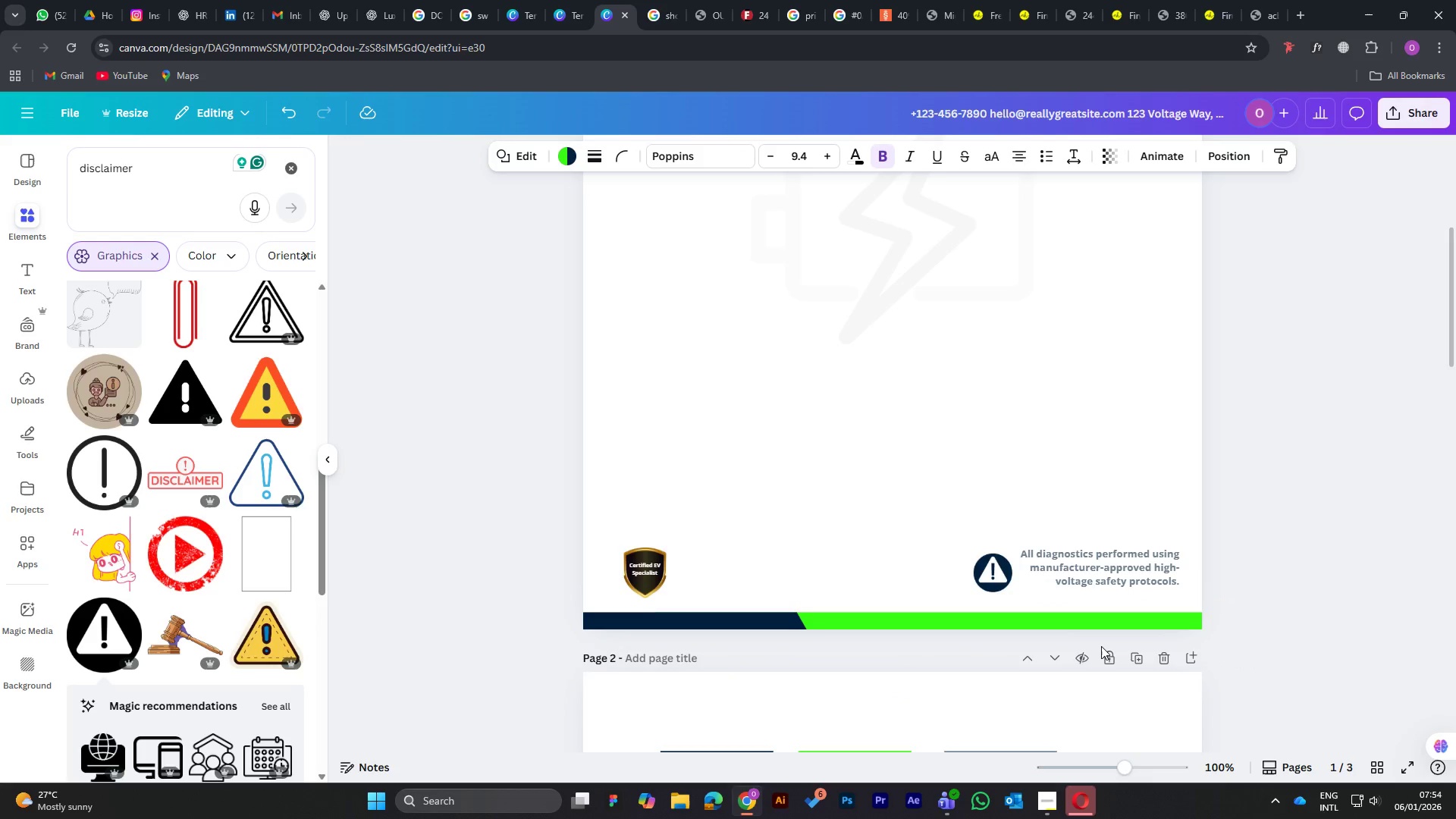 
key(ArrowUp)
 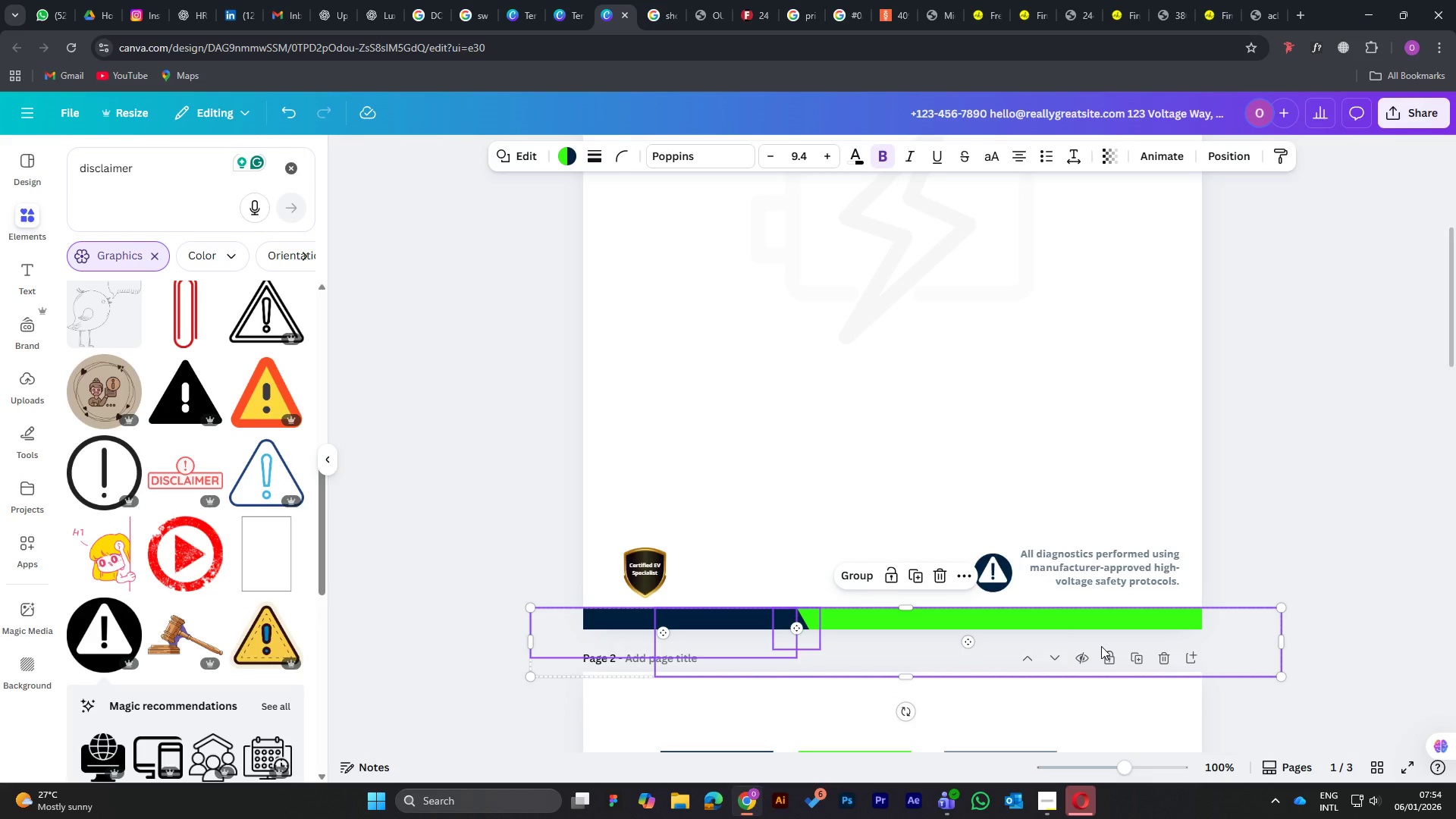 
key(ArrowUp)
 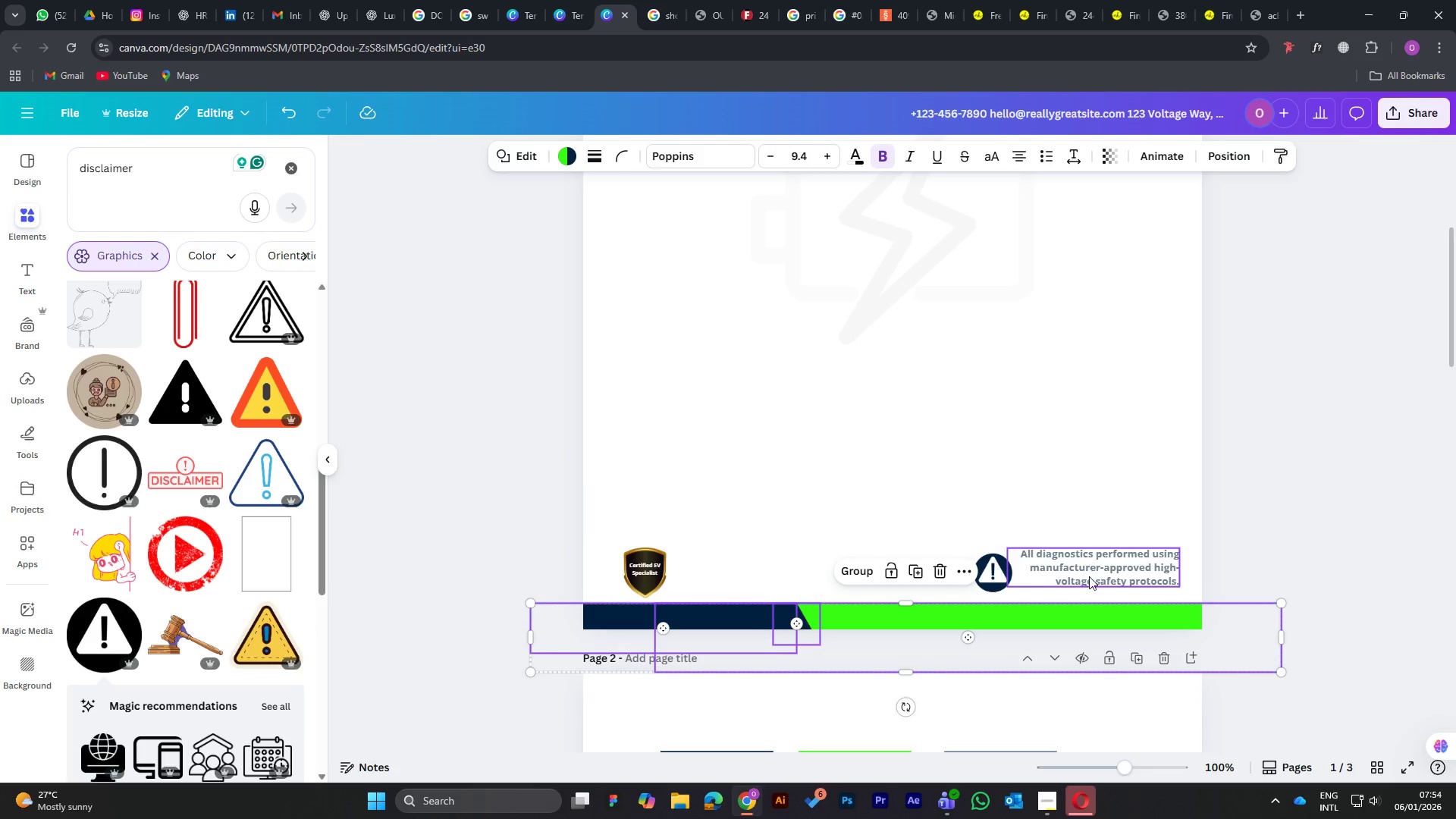 
left_click([1223, 510])
 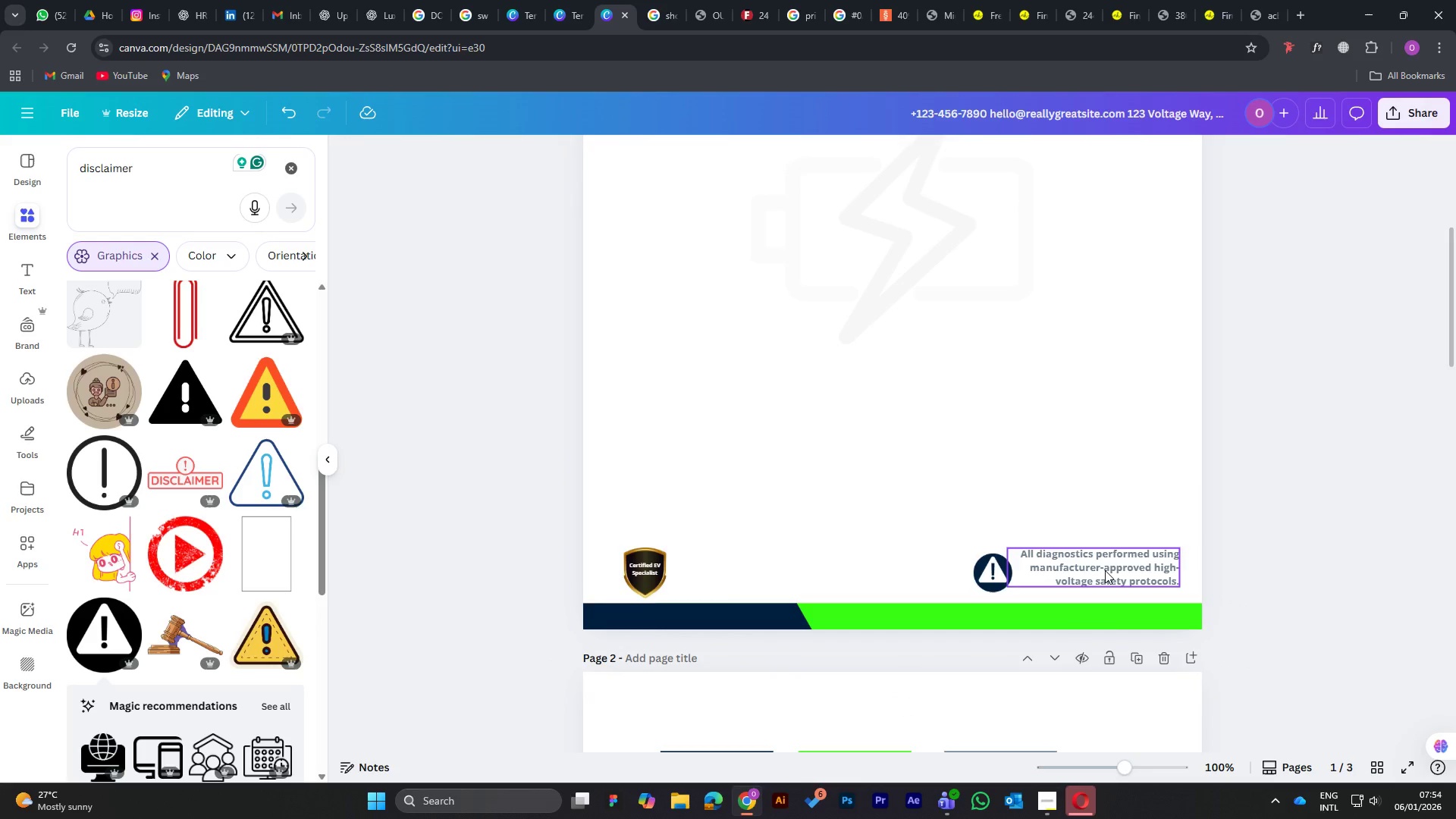 
left_click([1105, 570])
 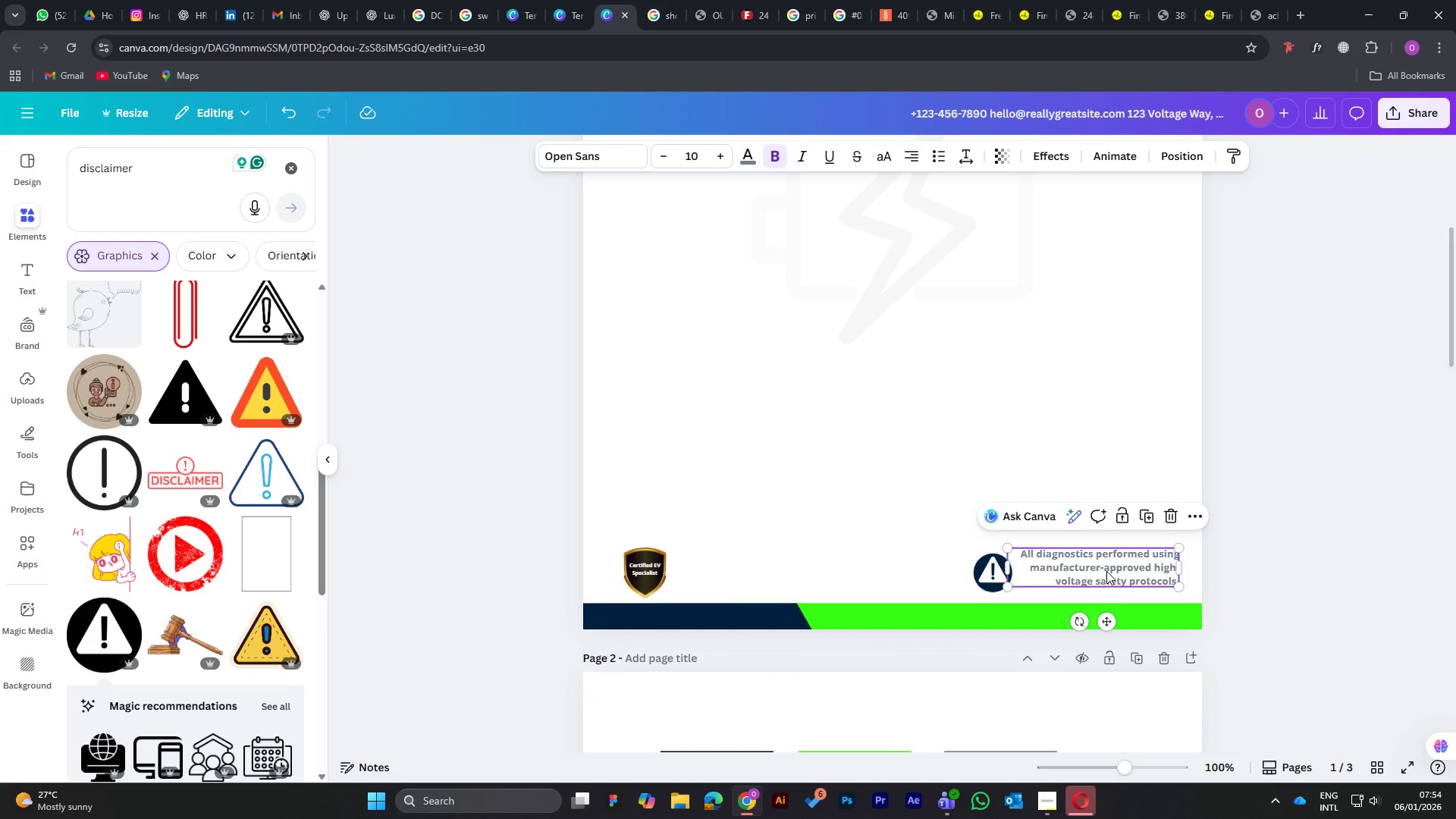 
key(ArrowDown)
 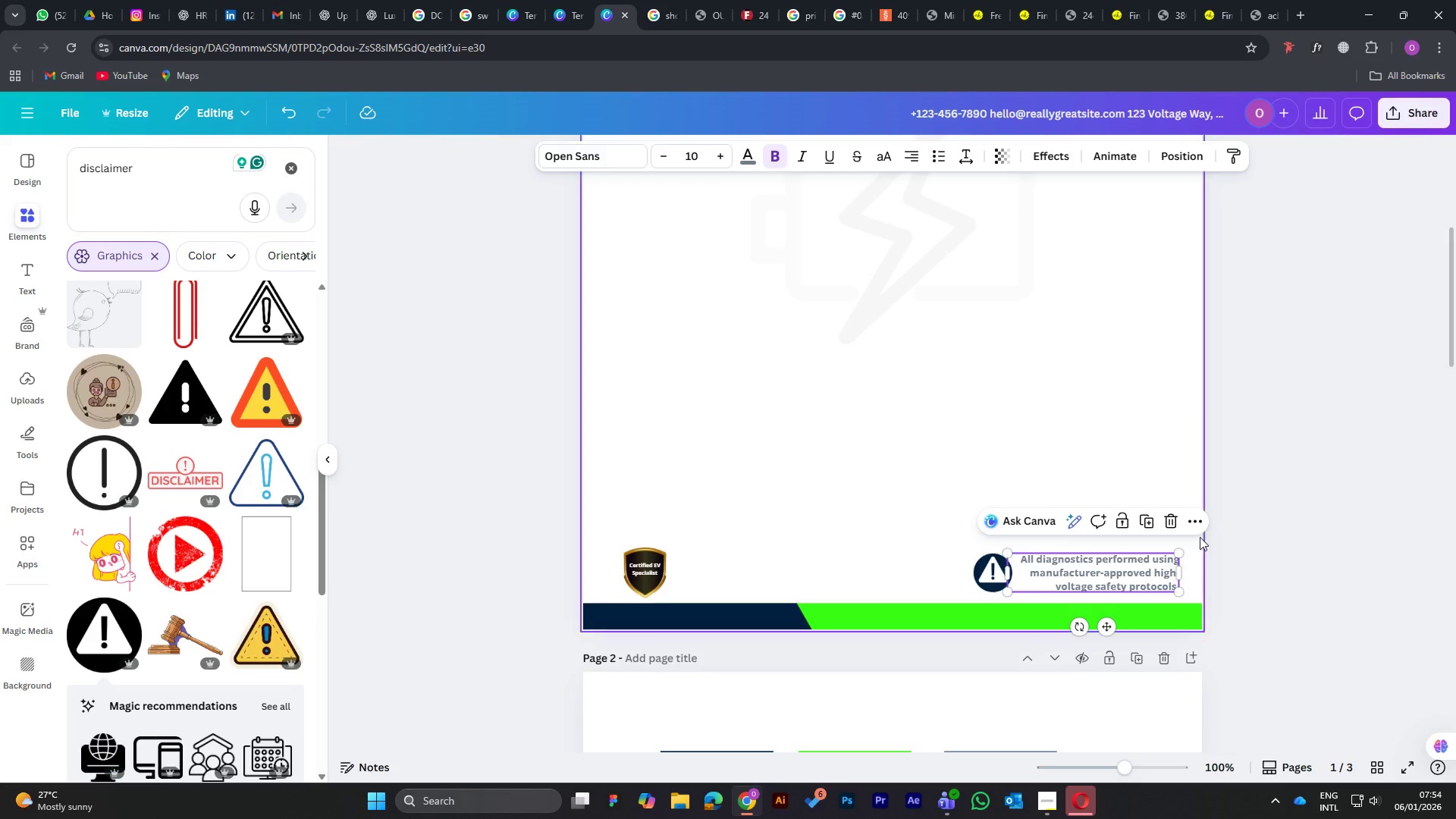 
left_click([1235, 489])
 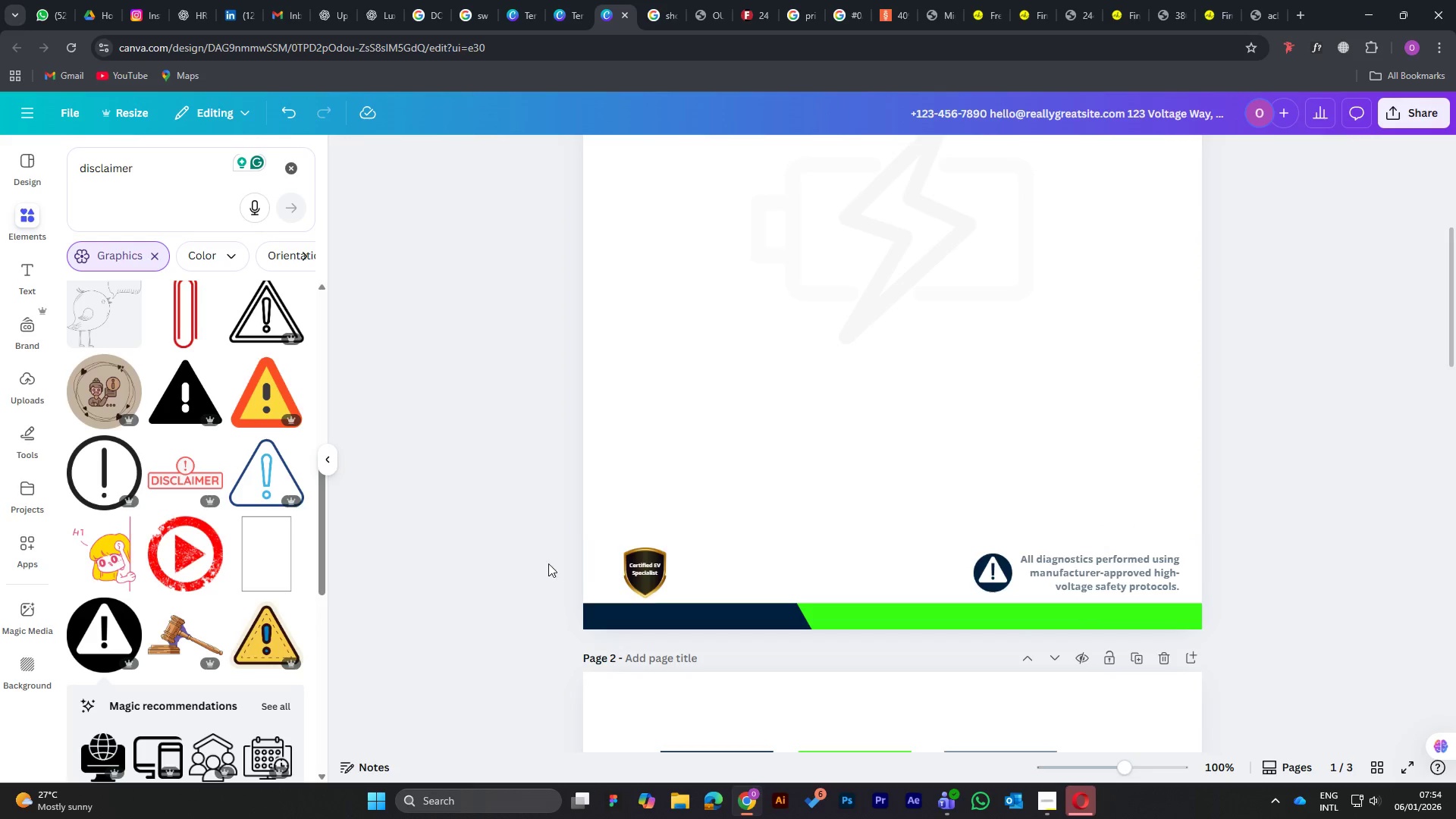 
wait(5.34)
 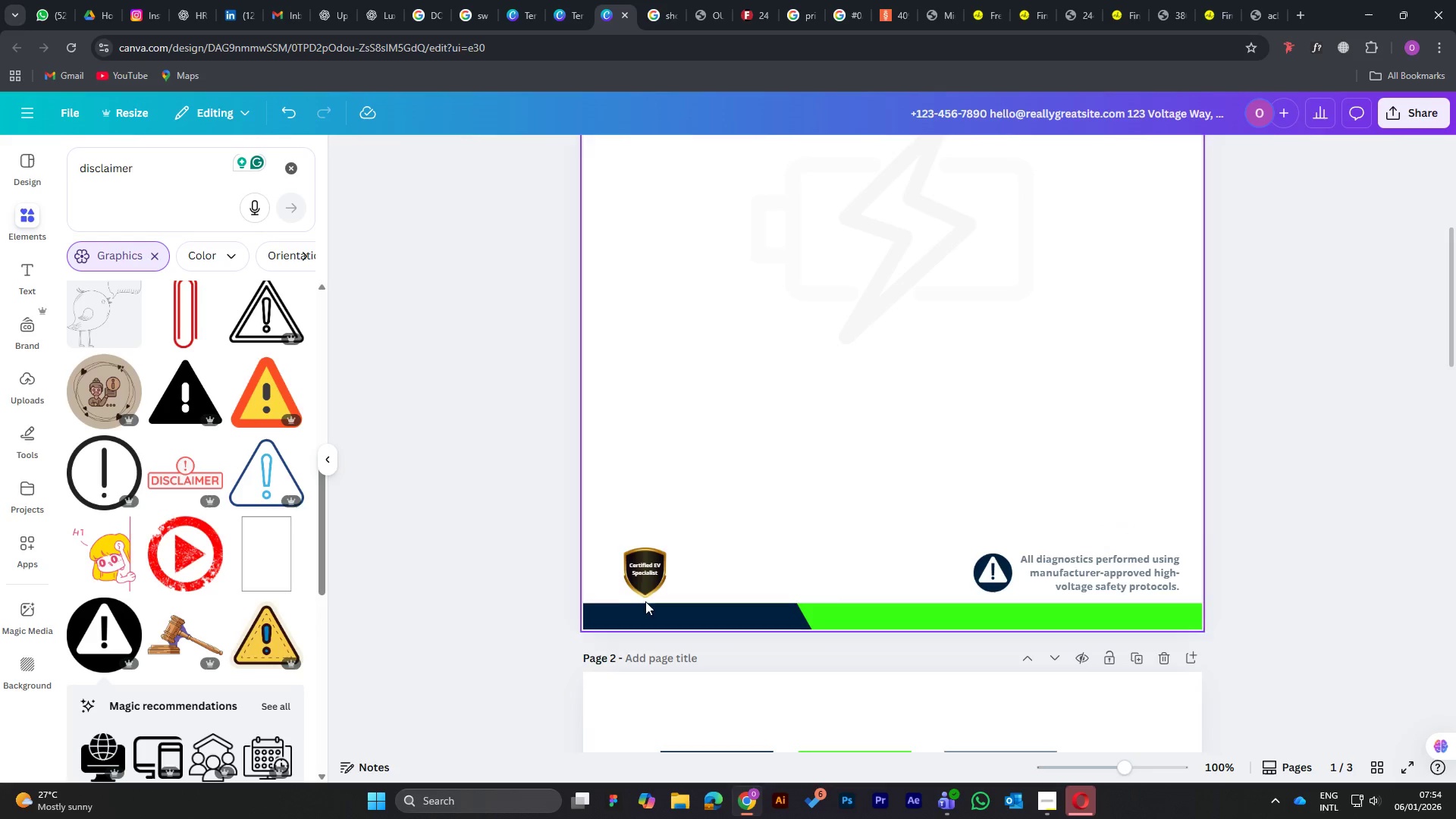 
left_click([1142, 563])
 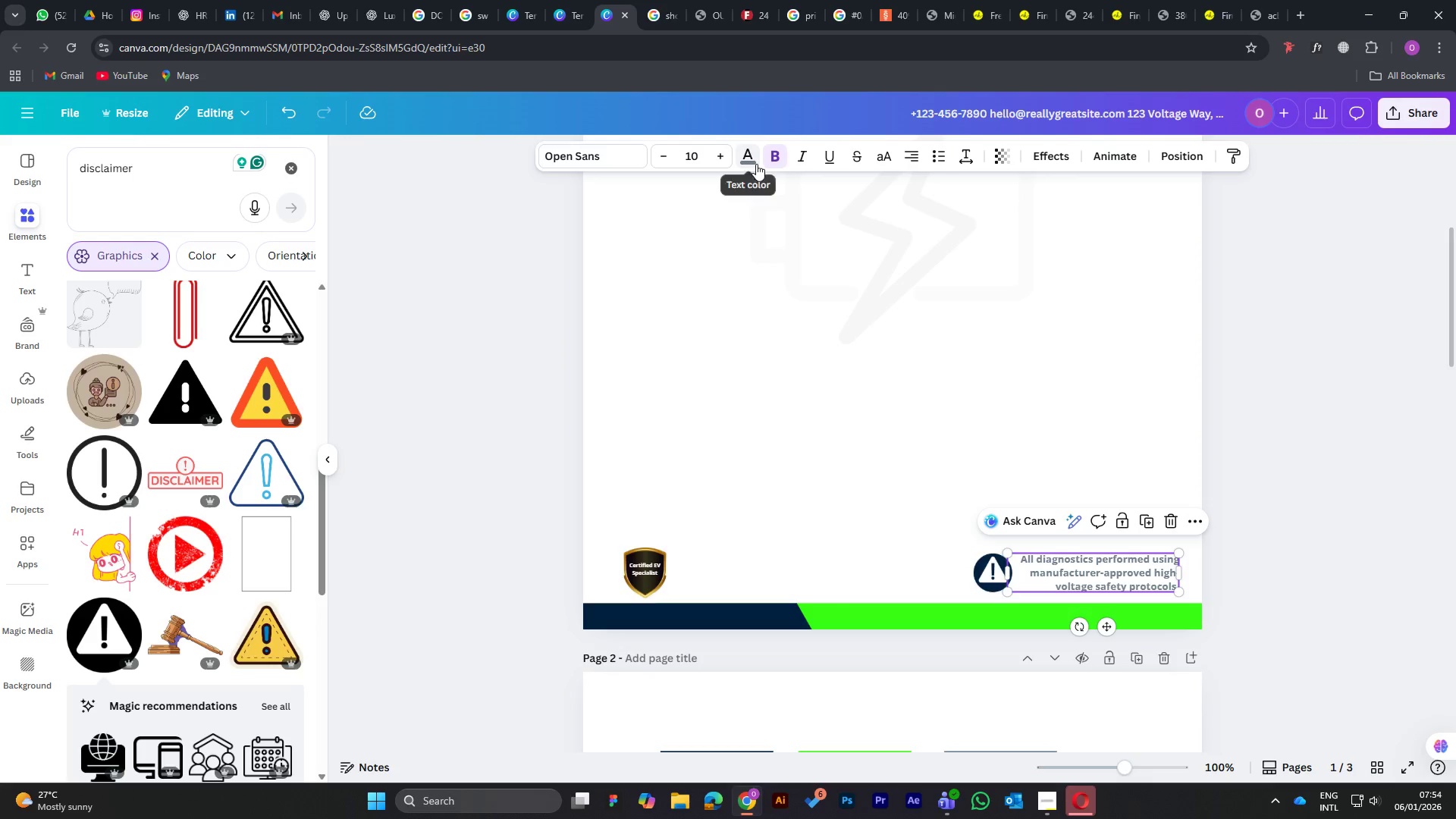 
left_click([778, 161])
 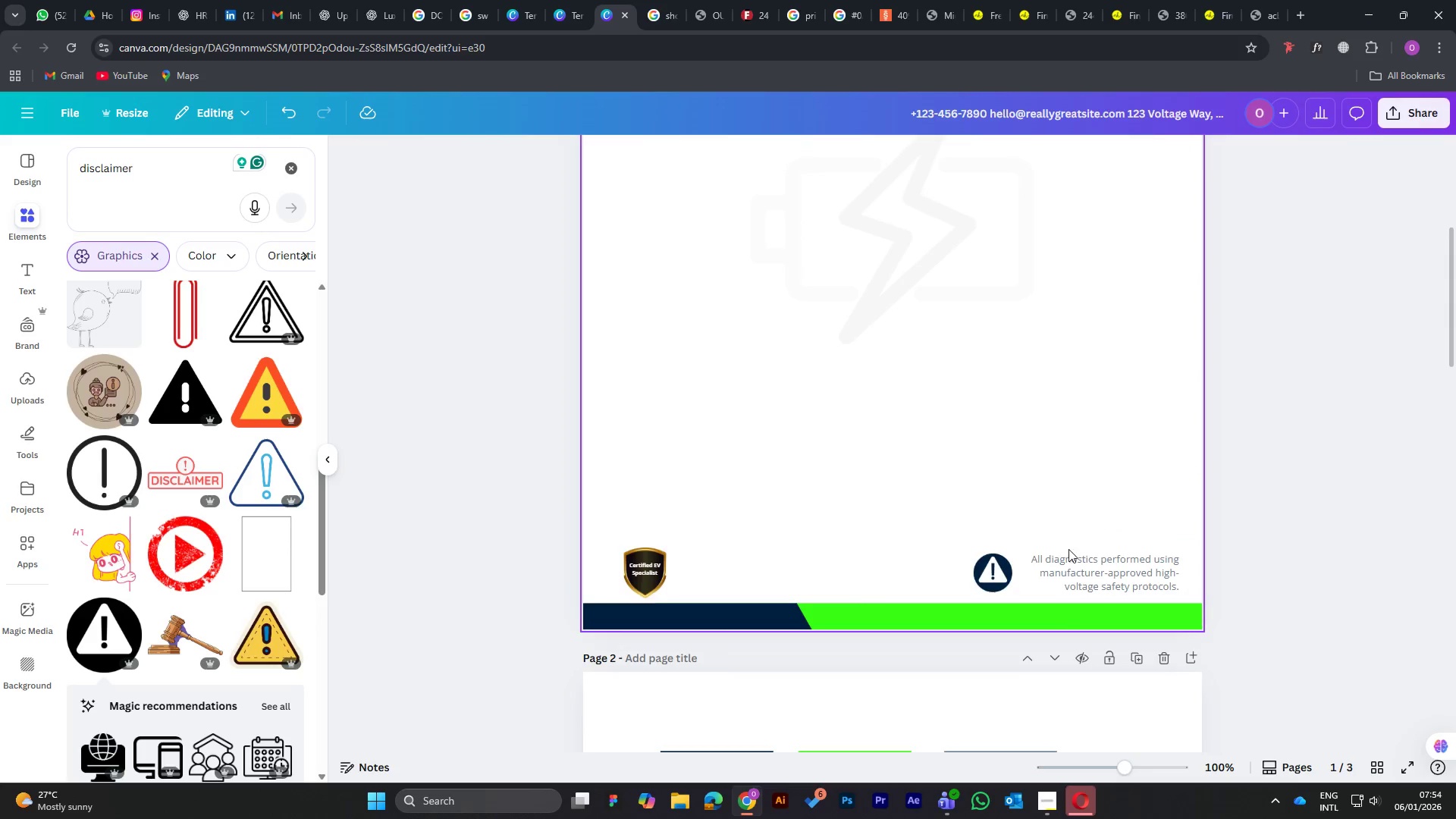 
left_click_drag(start_coordinate=[986, 582], to_coordinate=[995, 582])
 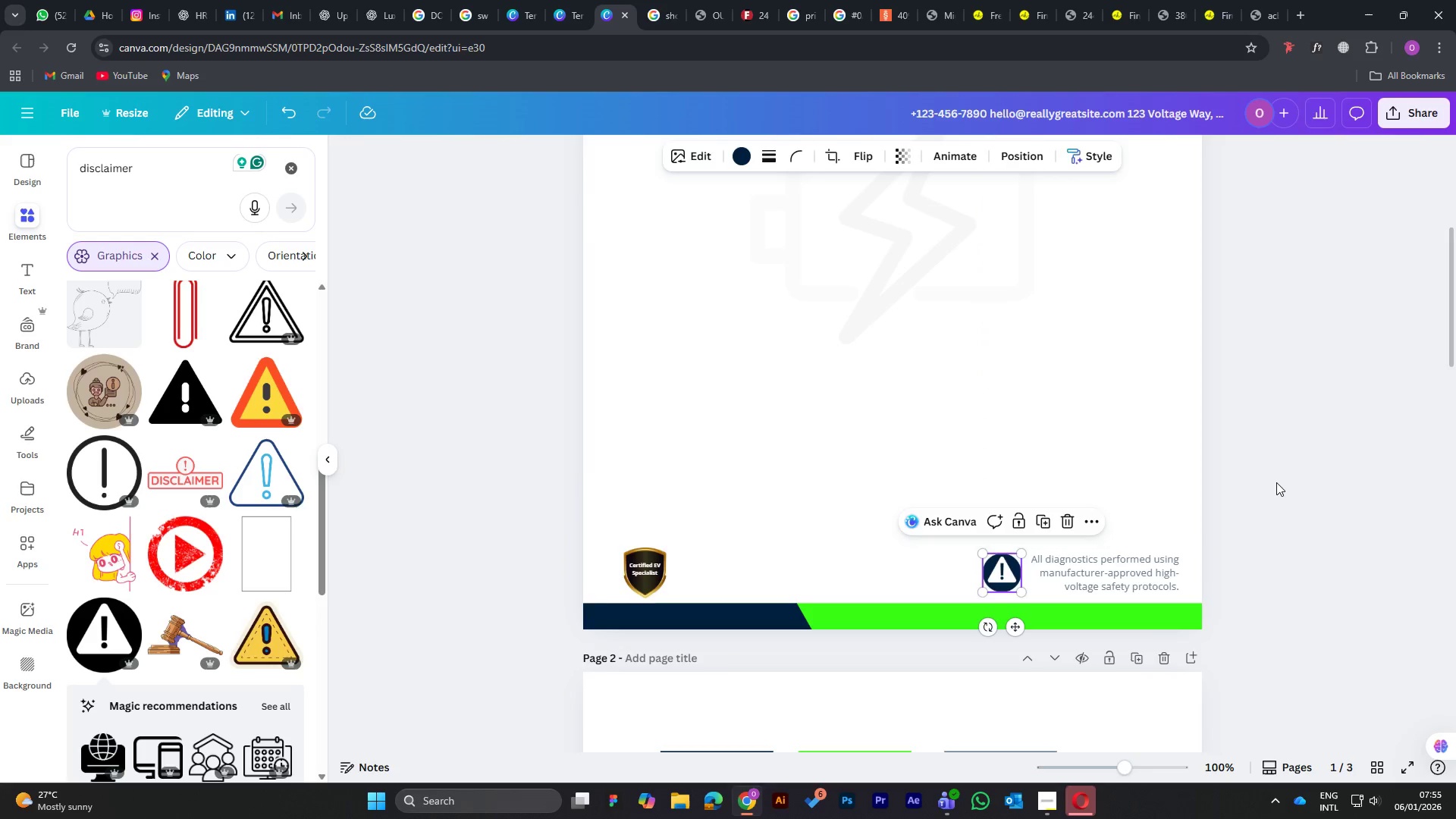 
left_click([1276, 482])
 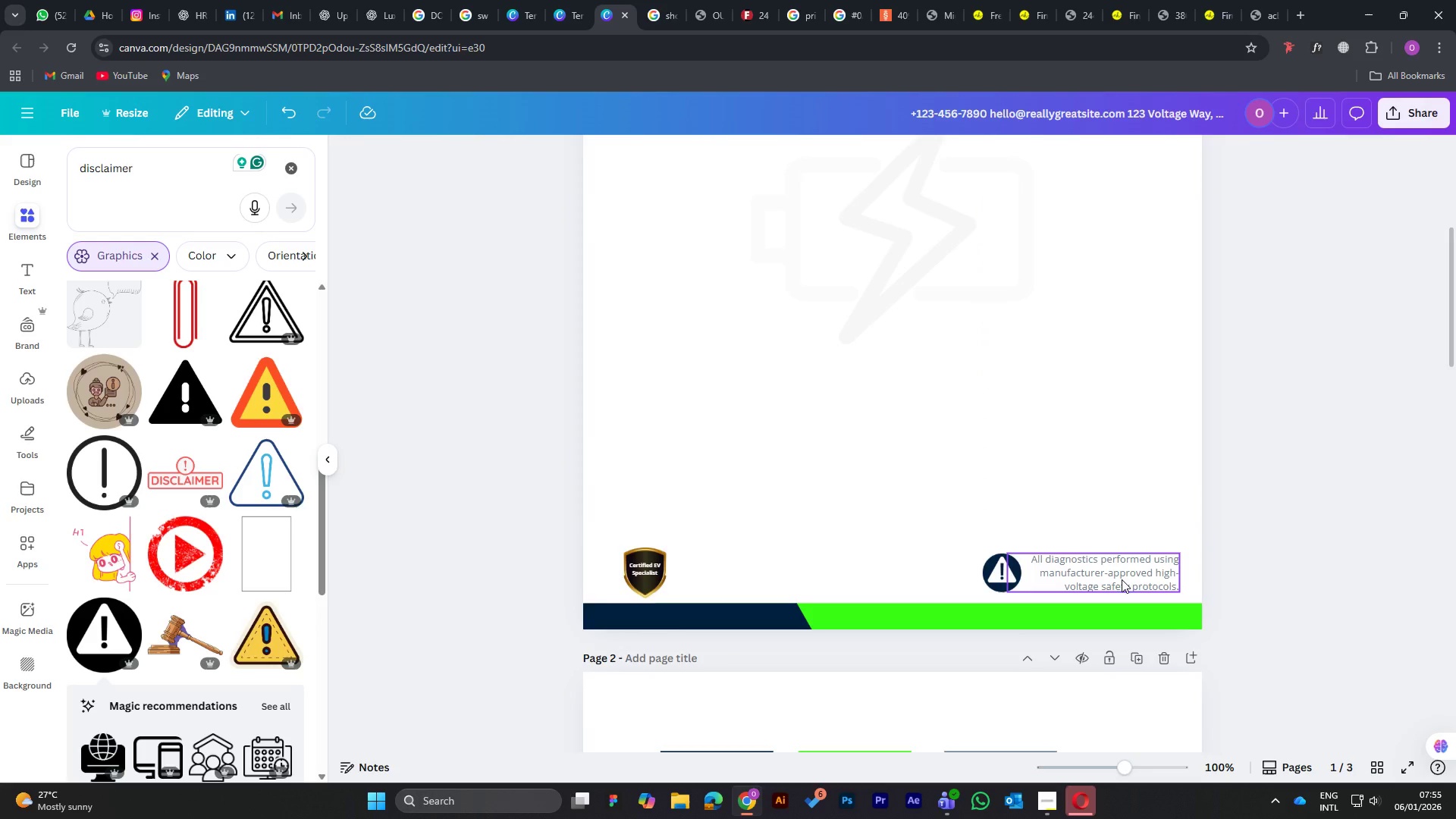 
wait(5.41)
 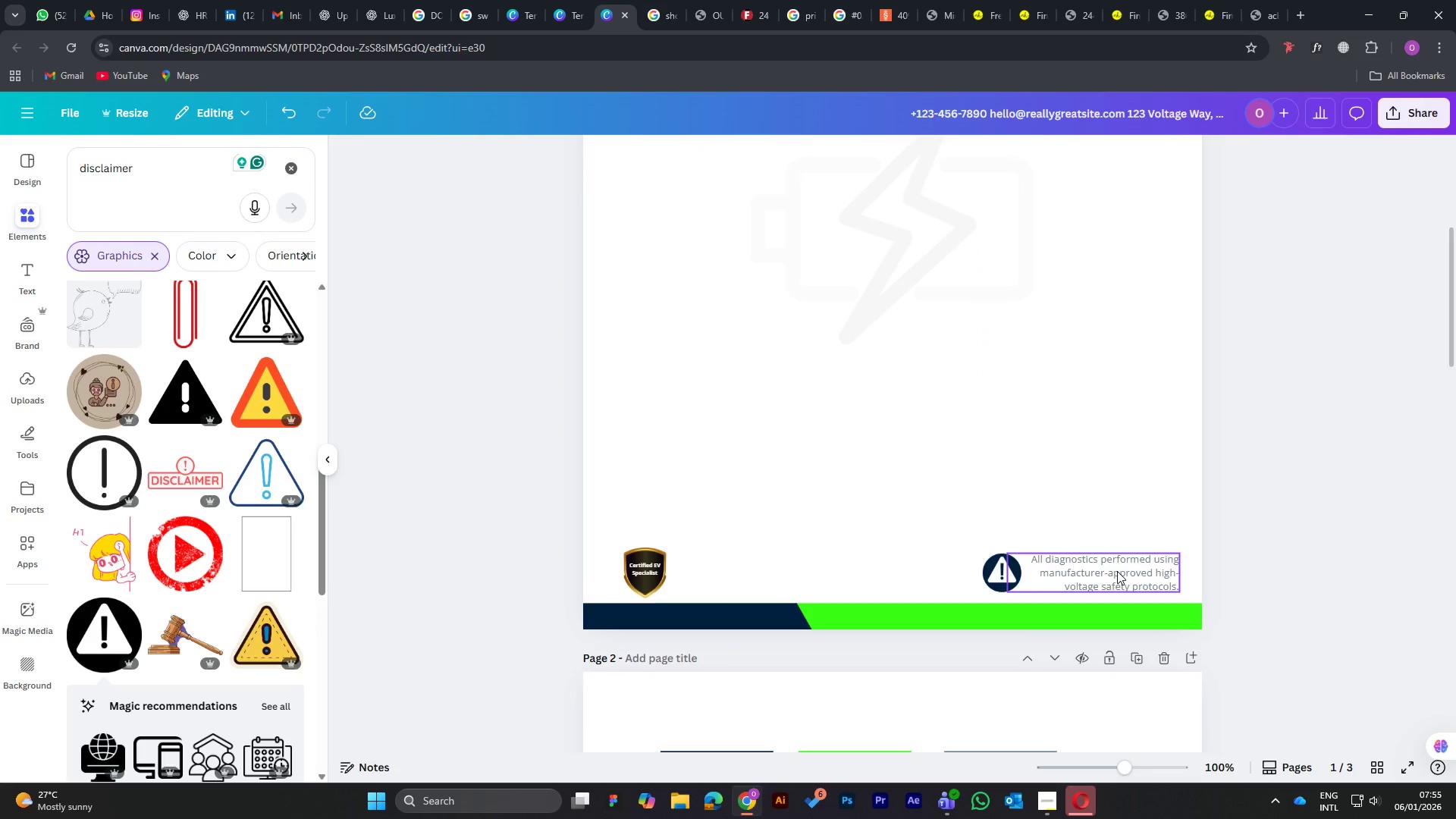 
left_click([1111, 570])
 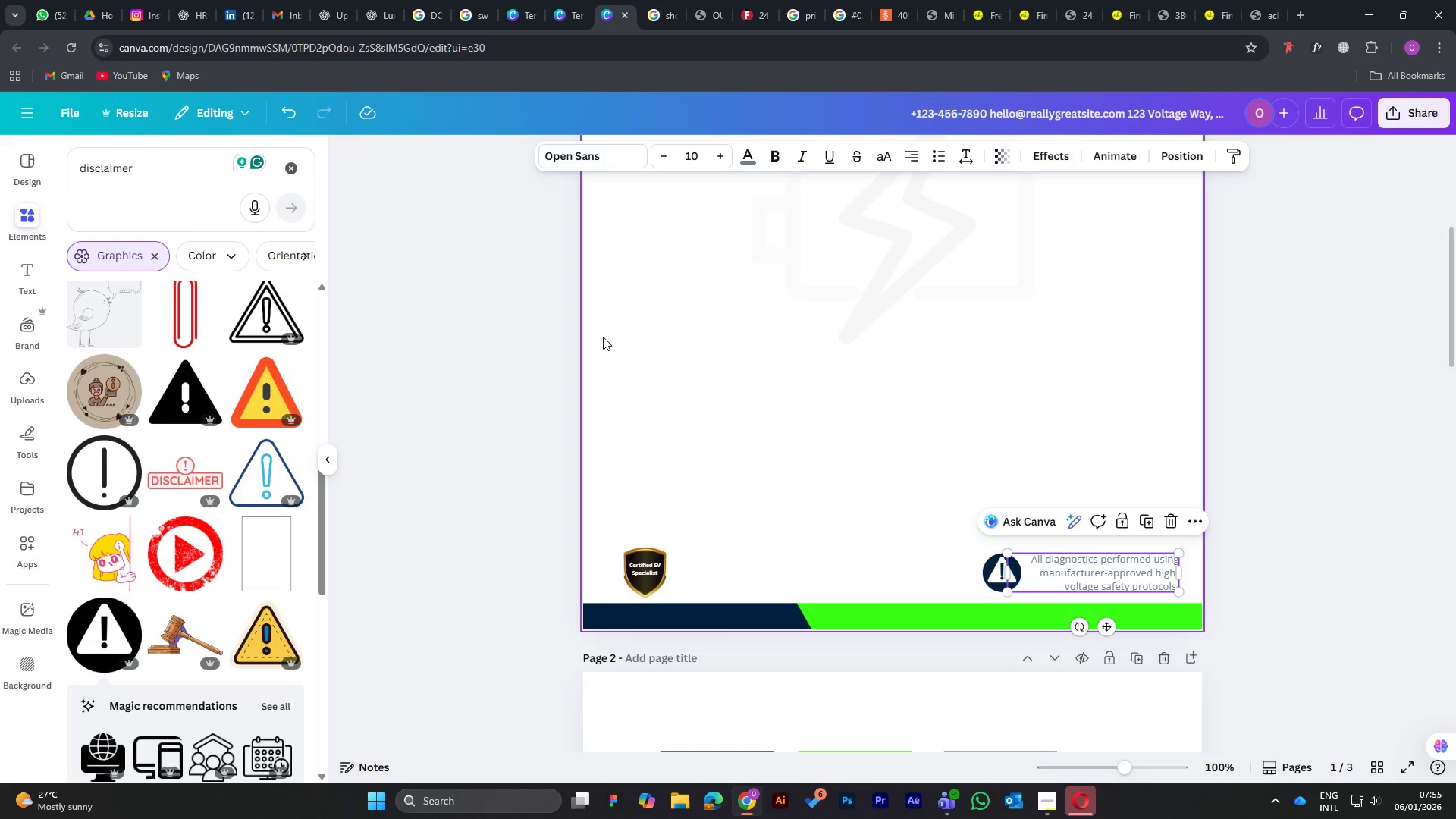 
wait(18.83)
 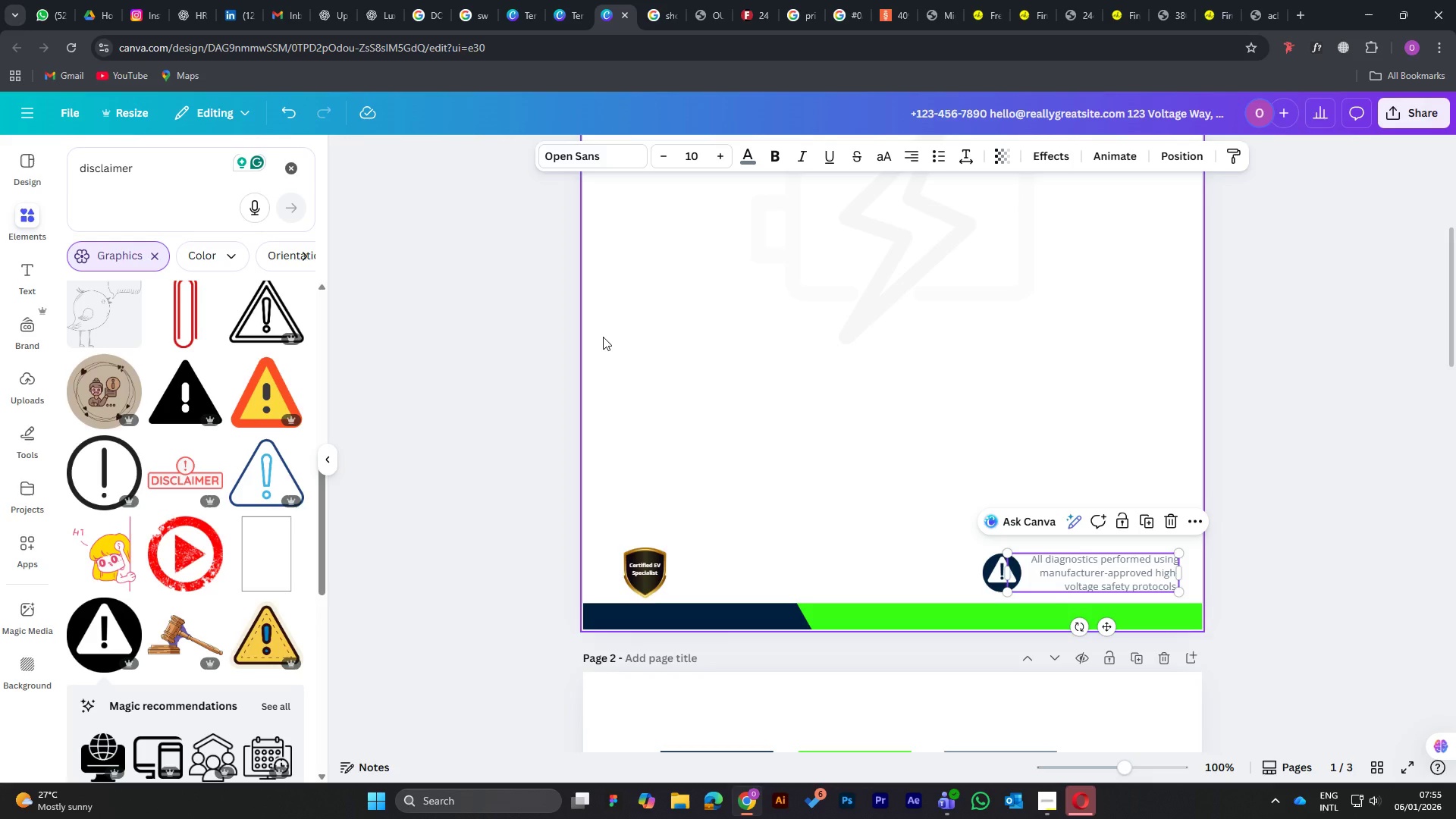 
left_click([839, 523])
 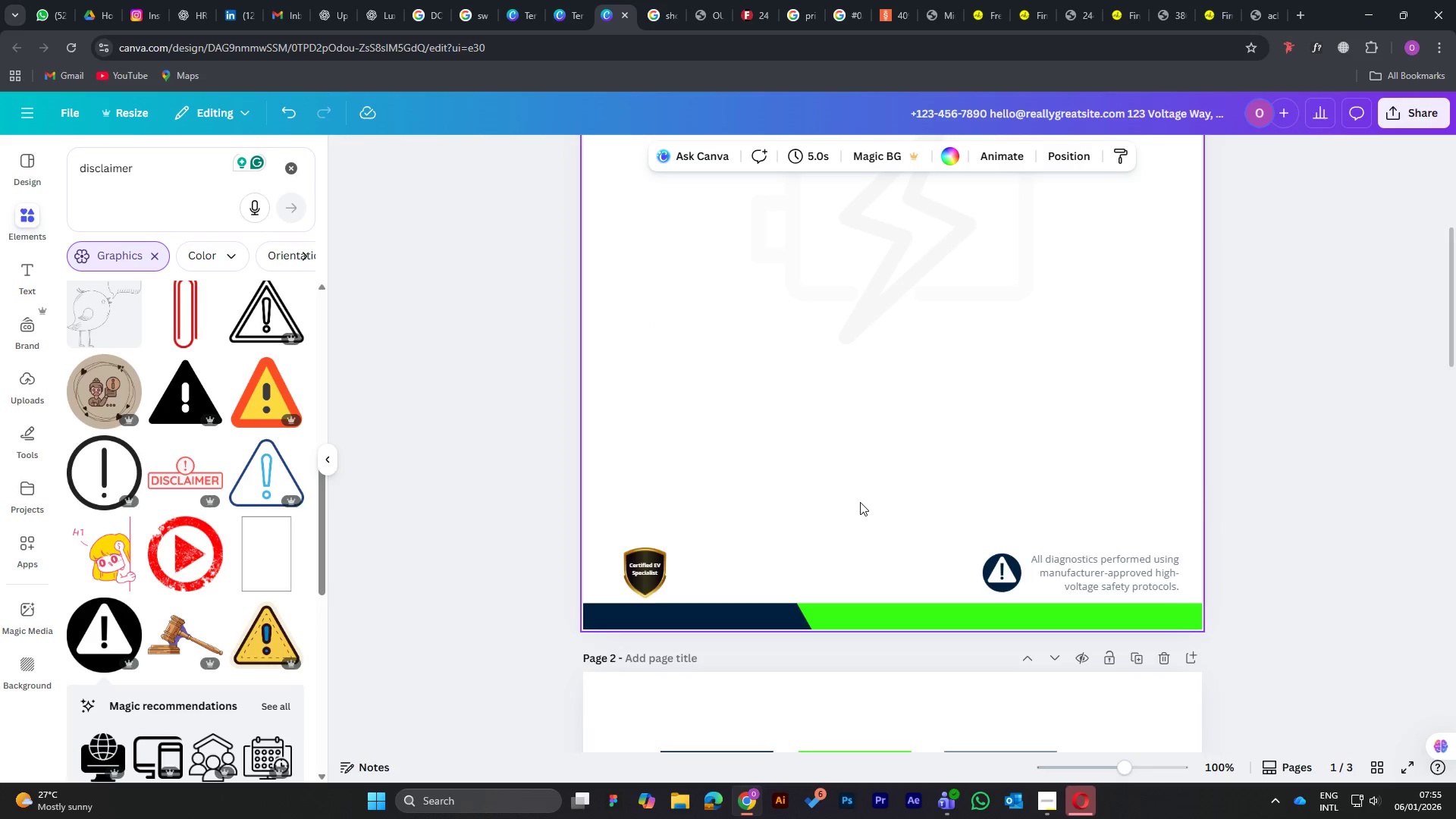 
scroll: coordinate [864, 500], scroll_direction: up, amount: 6.0
 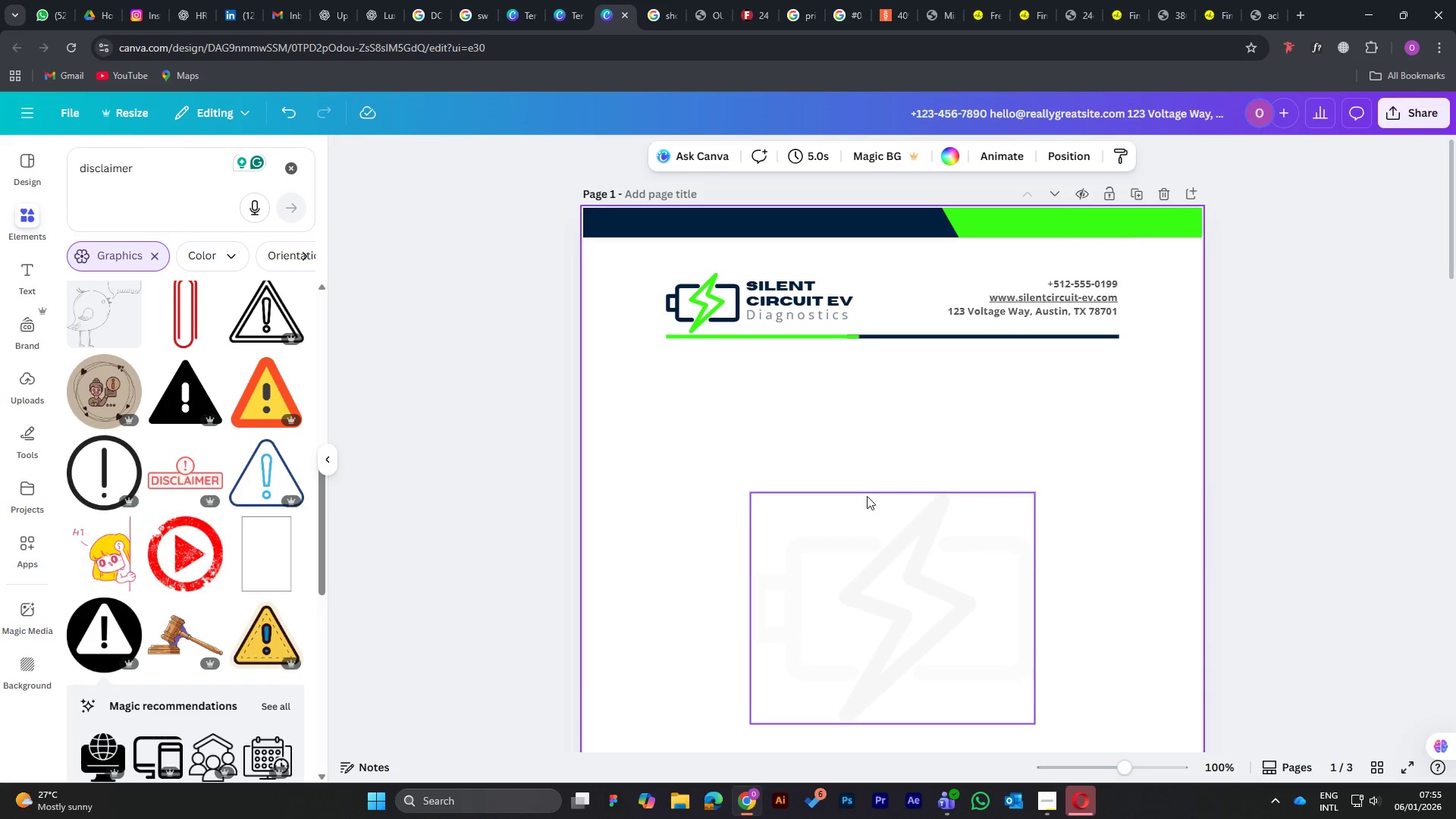 
scroll: coordinate [854, 491], scroll_direction: down, amount: 2.0
 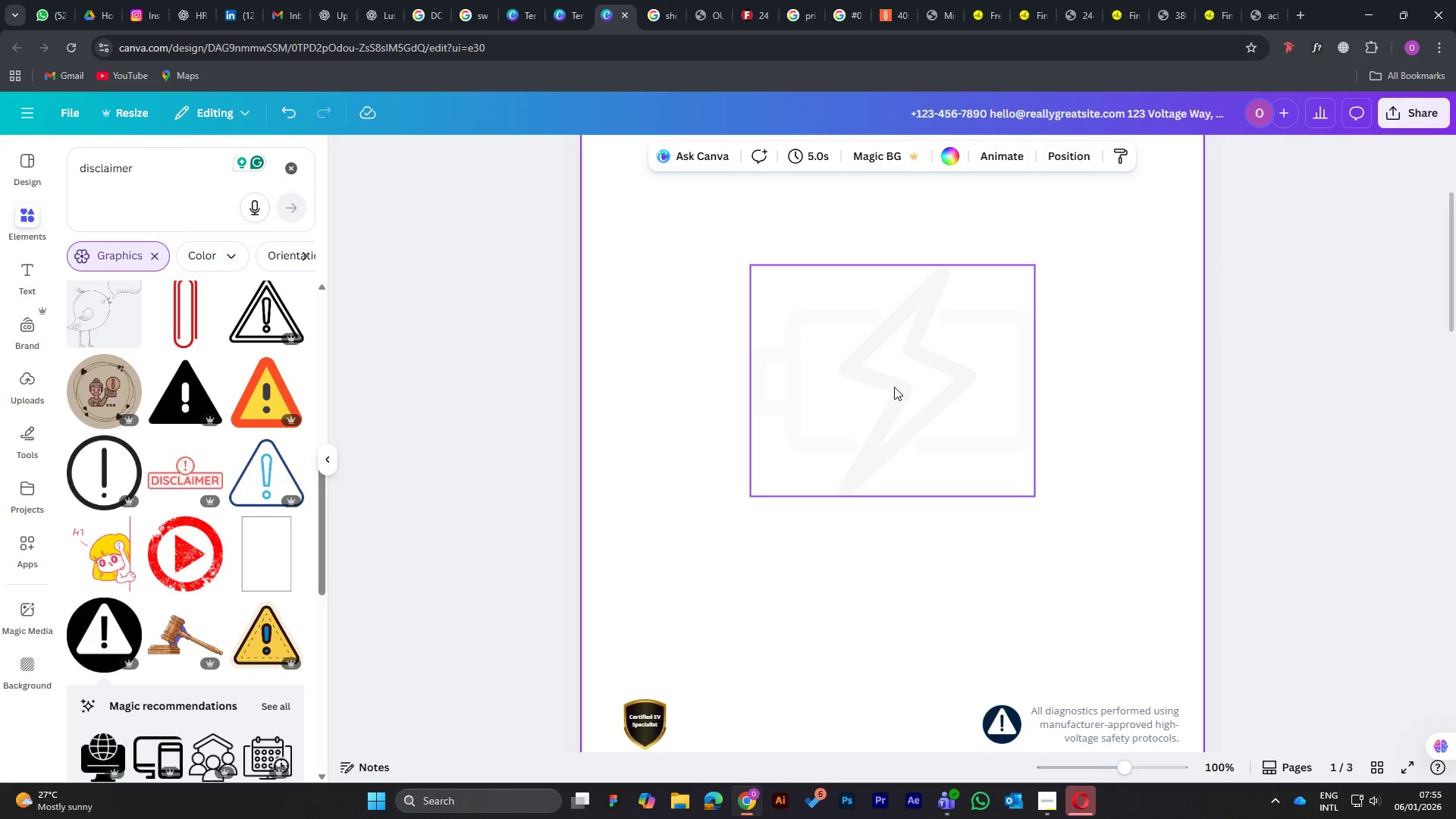 
left_click_drag(start_coordinate=[894, 387], to_coordinate=[902, 423])
 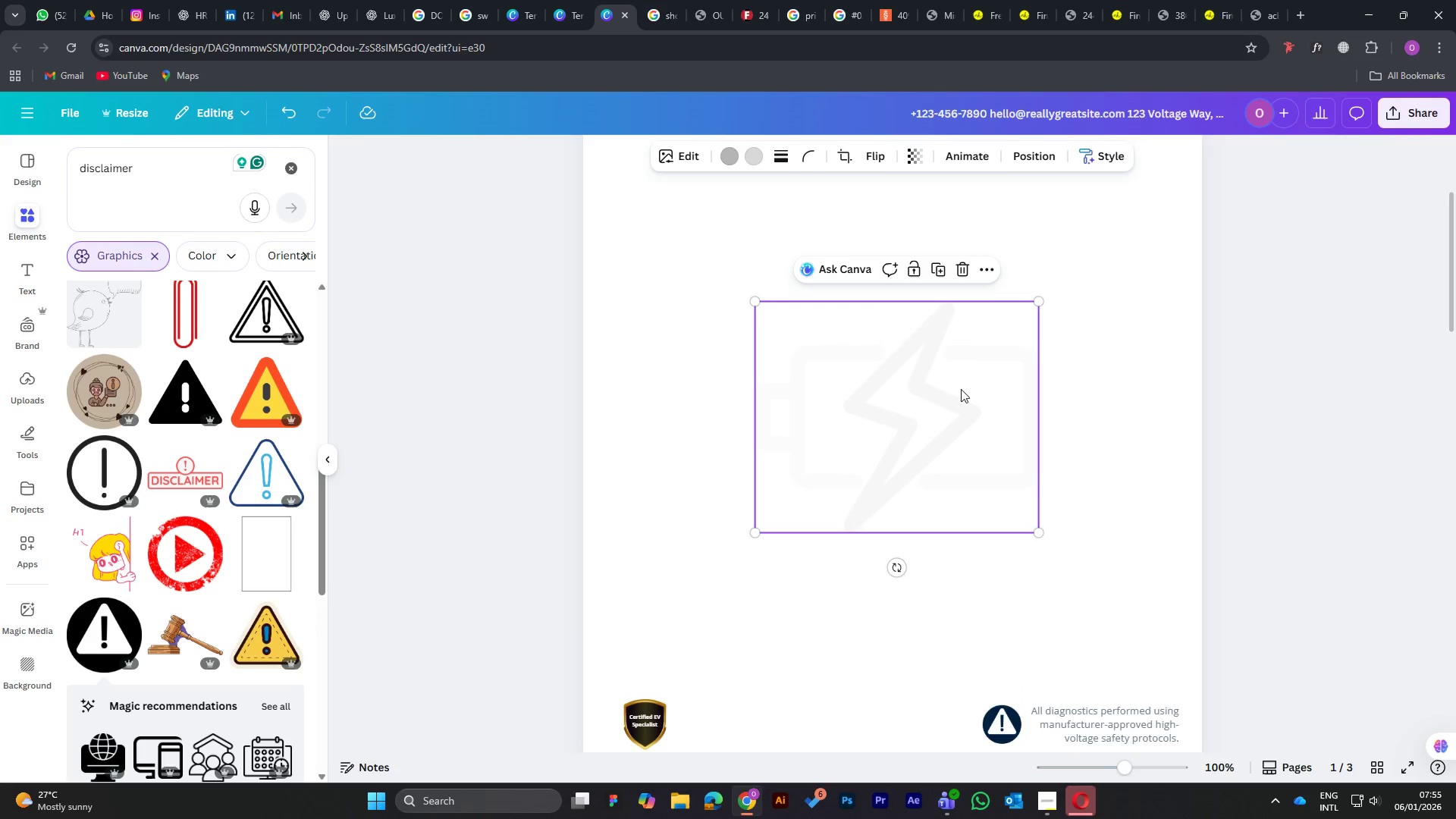 
left_click([1122, 396])
 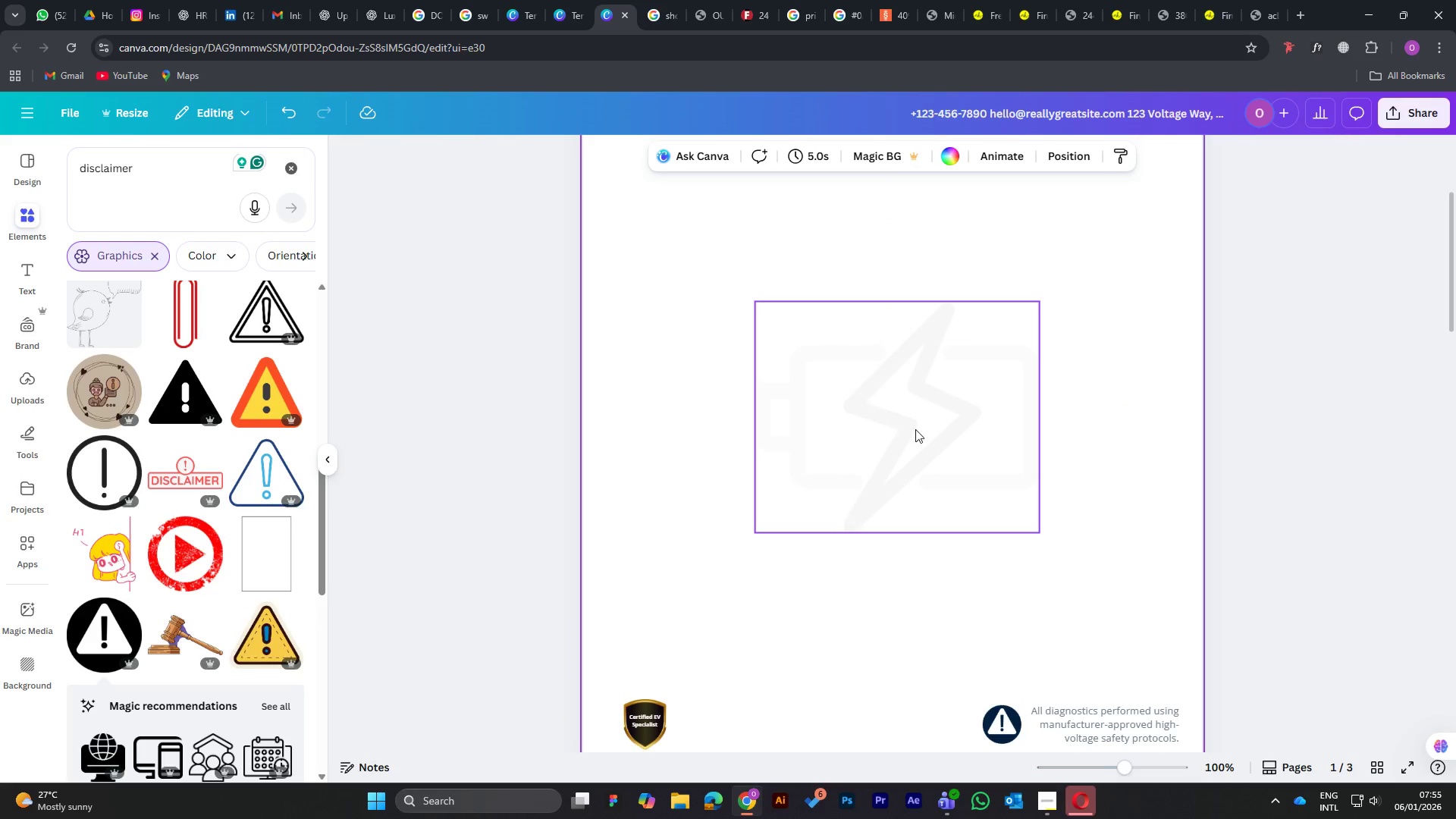 
left_click_drag(start_coordinate=[909, 425], to_coordinate=[907, 444])
 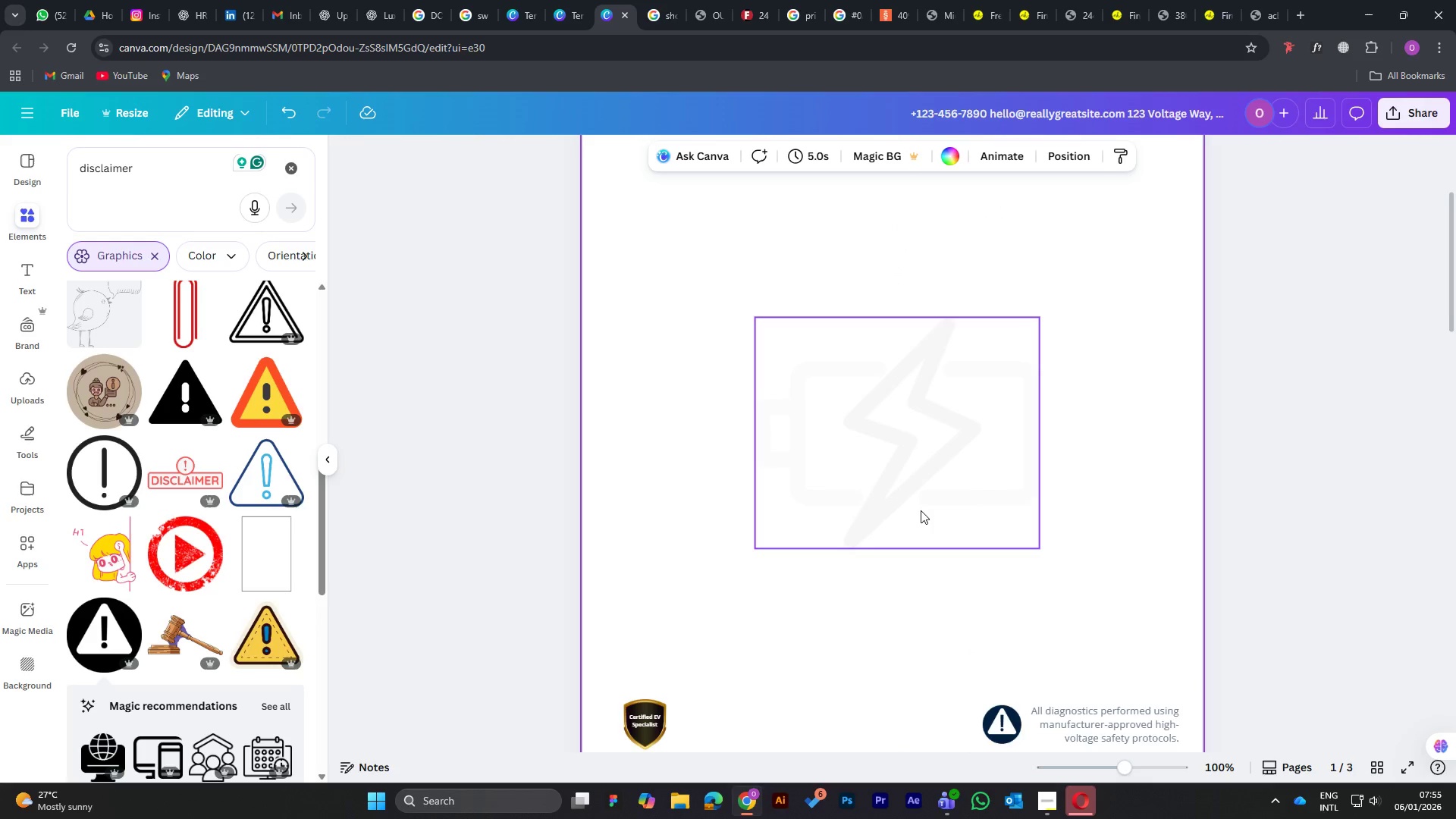 
scroll: coordinate [891, 490], scroll_direction: down, amount: 11.0
 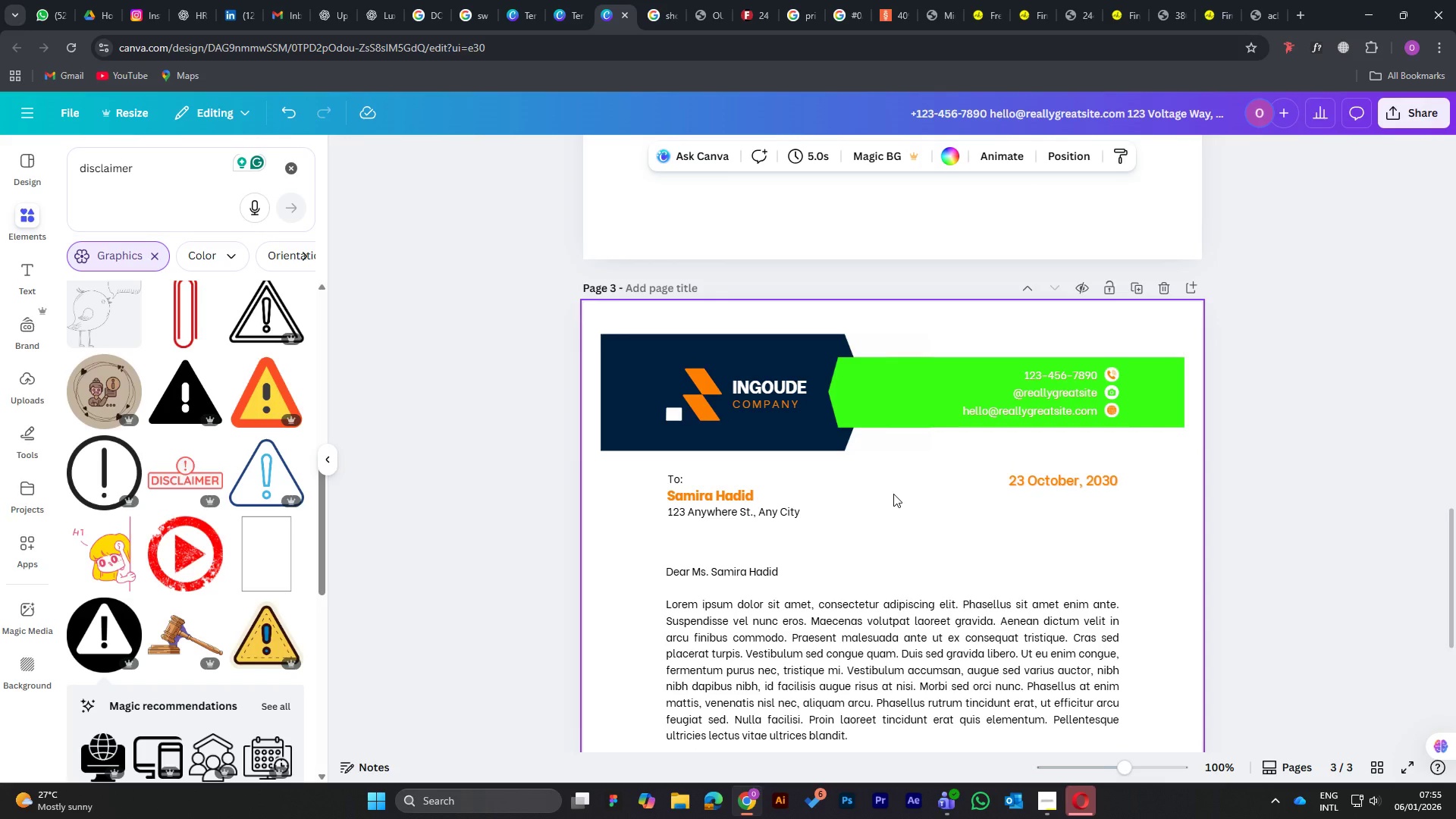 
scroll: coordinate [892, 491], scroll_direction: up, amount: 1.0
 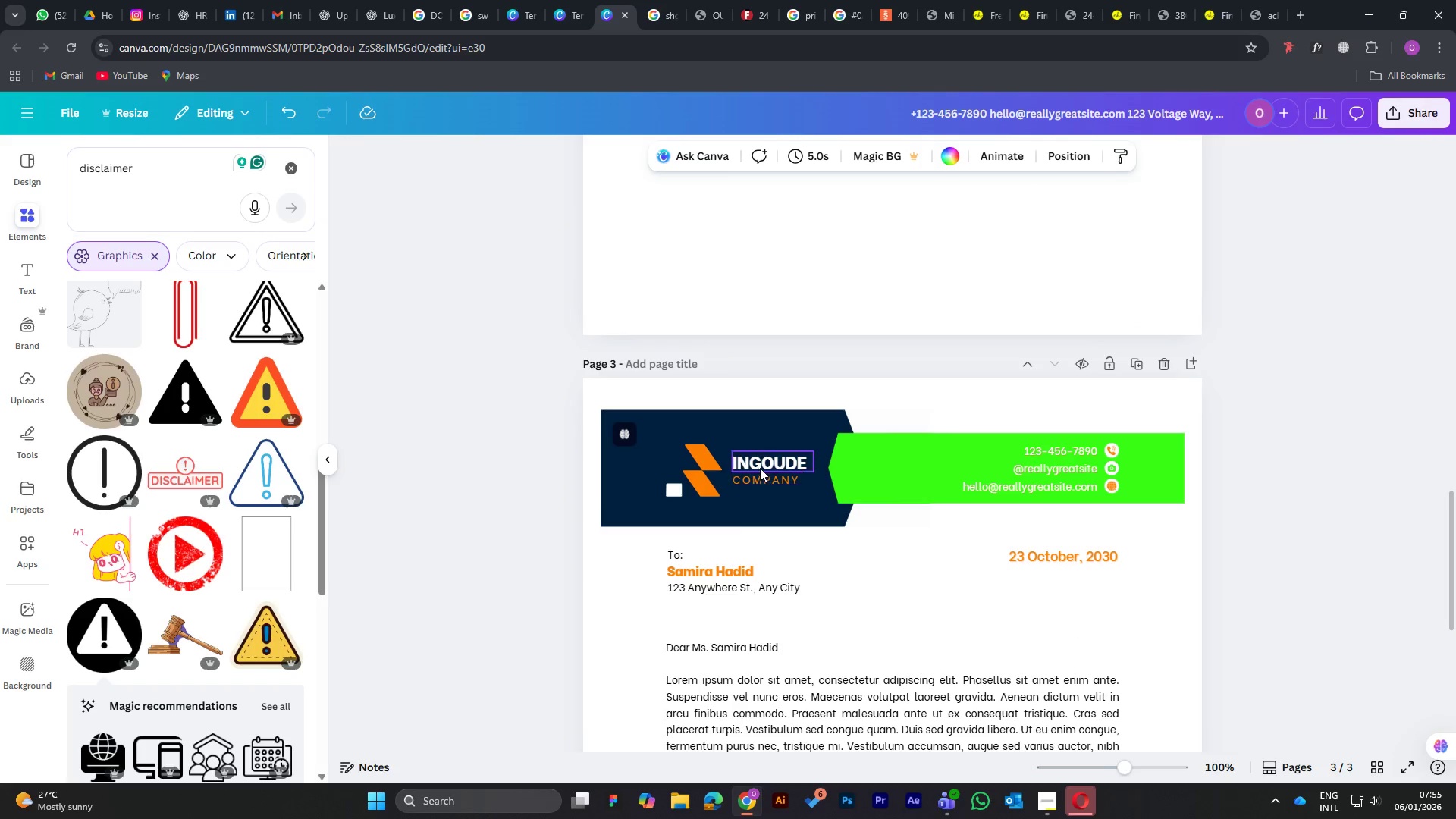 
left_click([760, 467])
 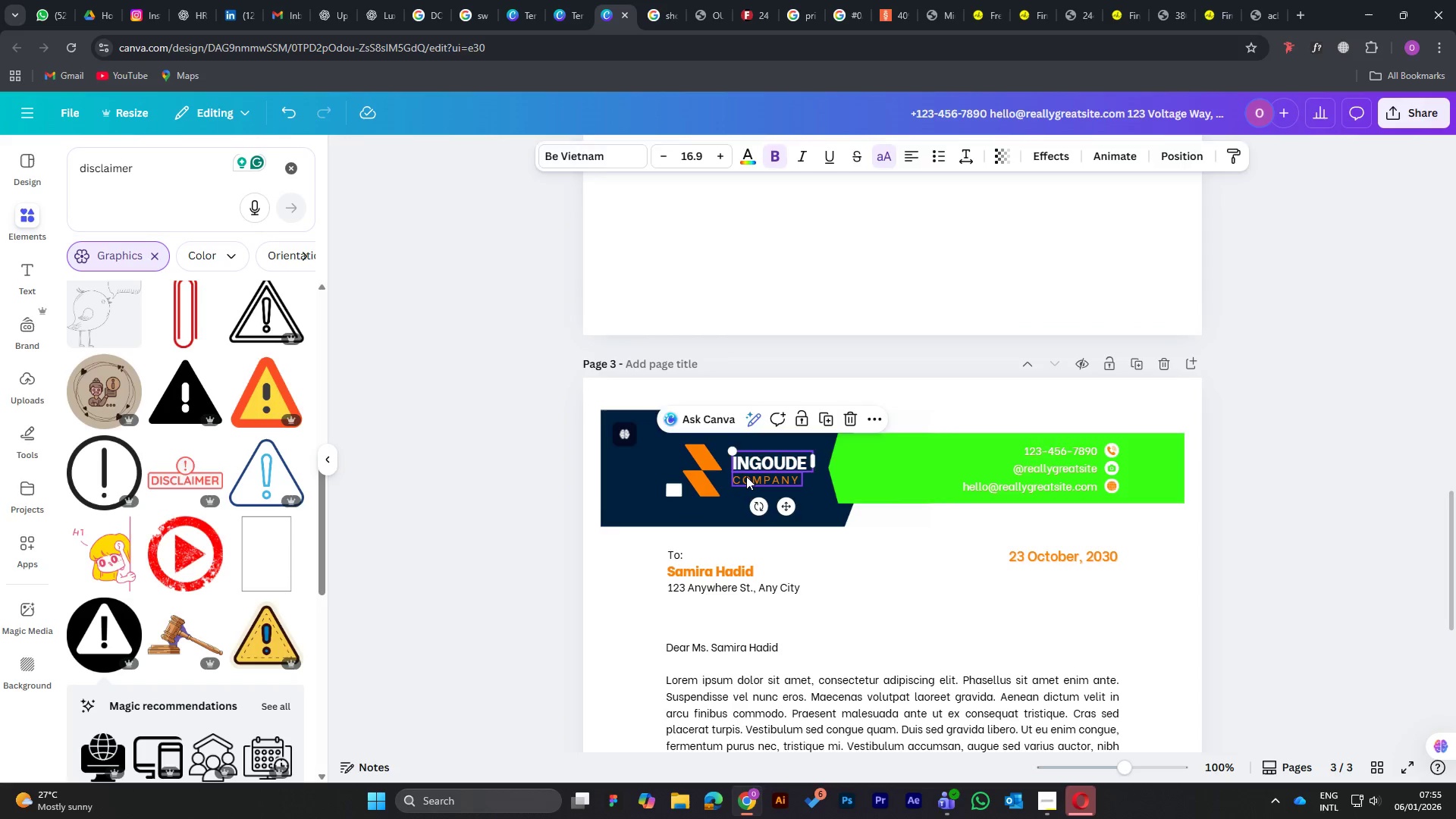 
key(Delete)
 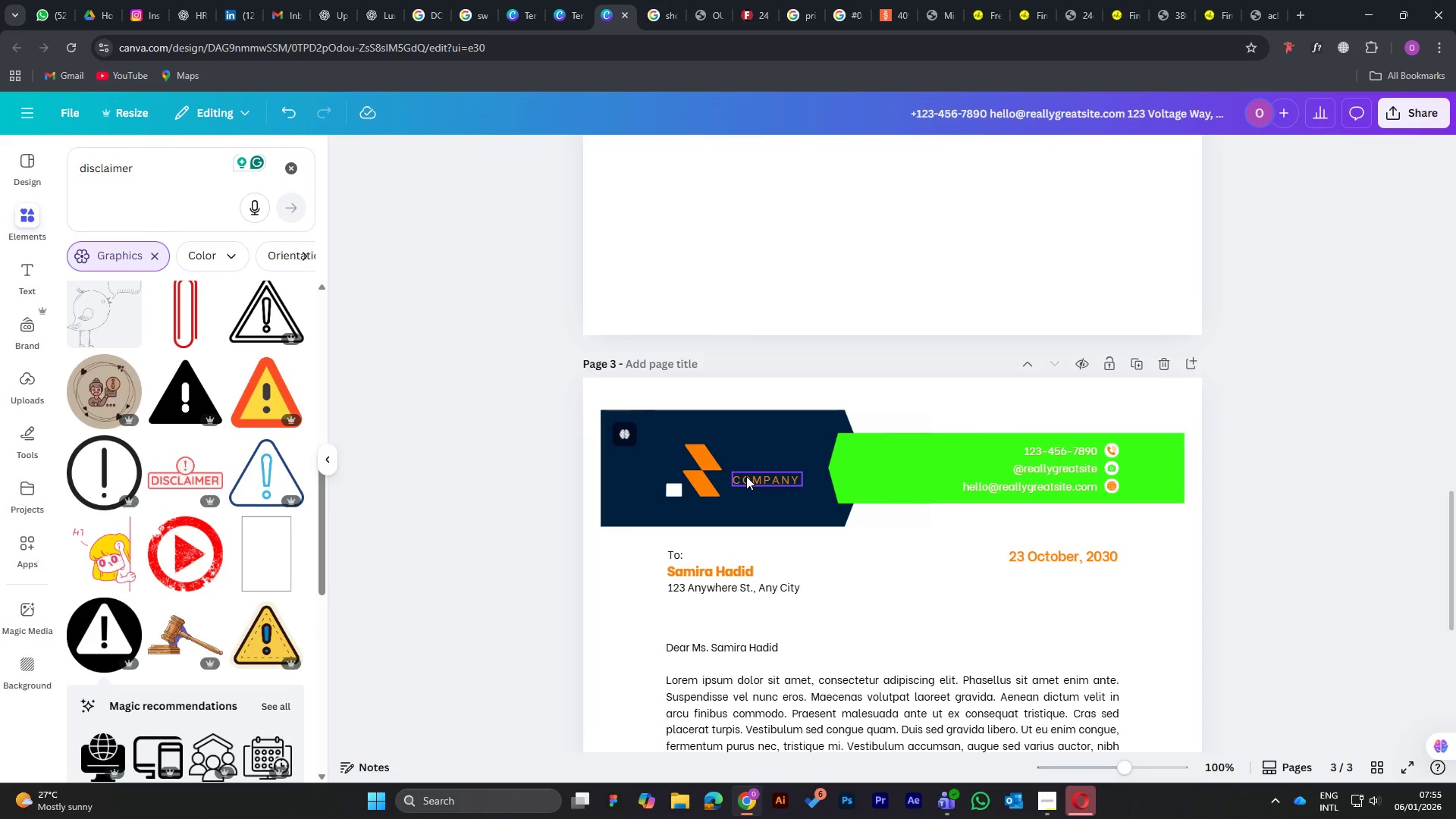 
left_click([746, 476])
 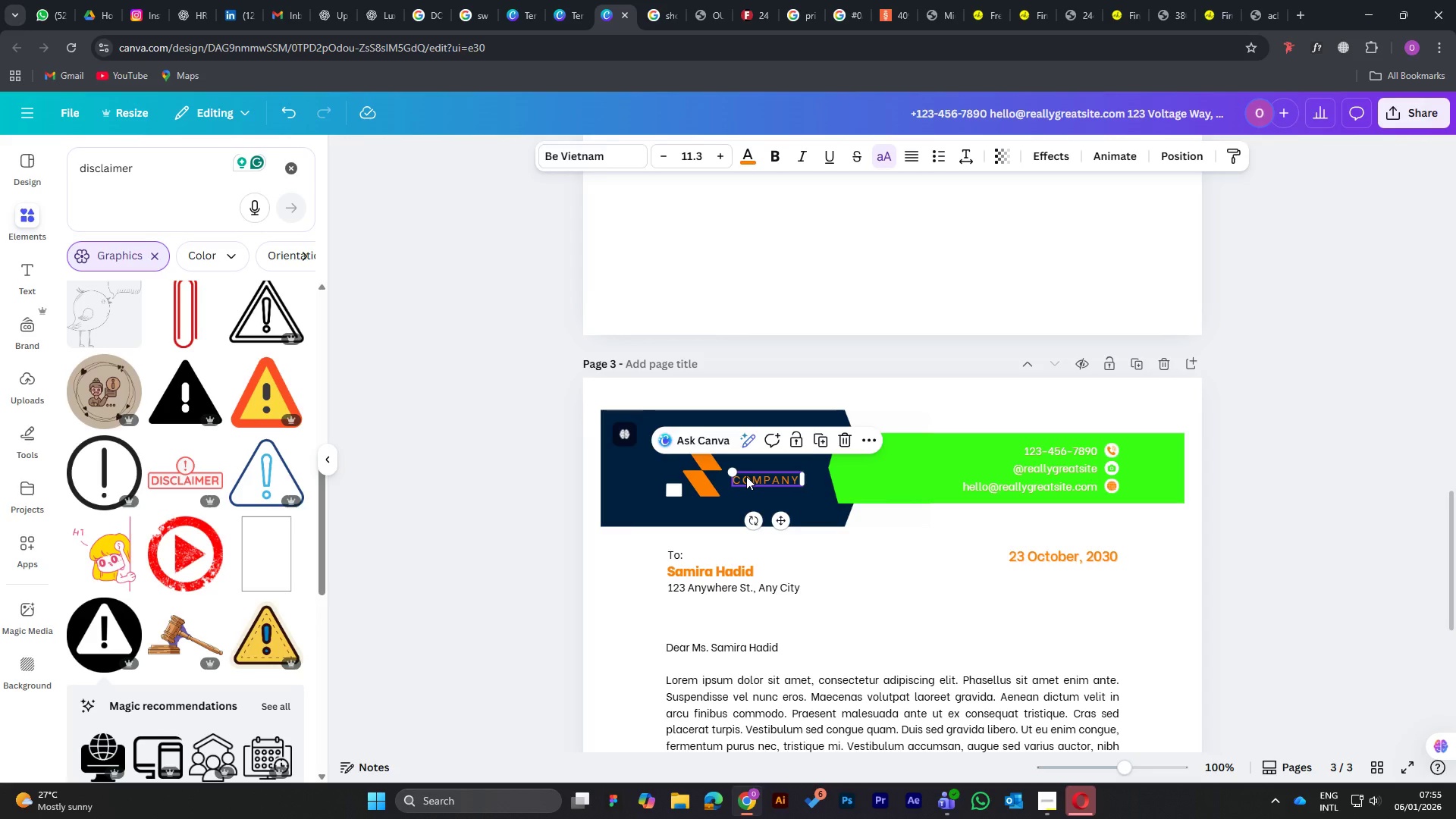 
key(Delete)
 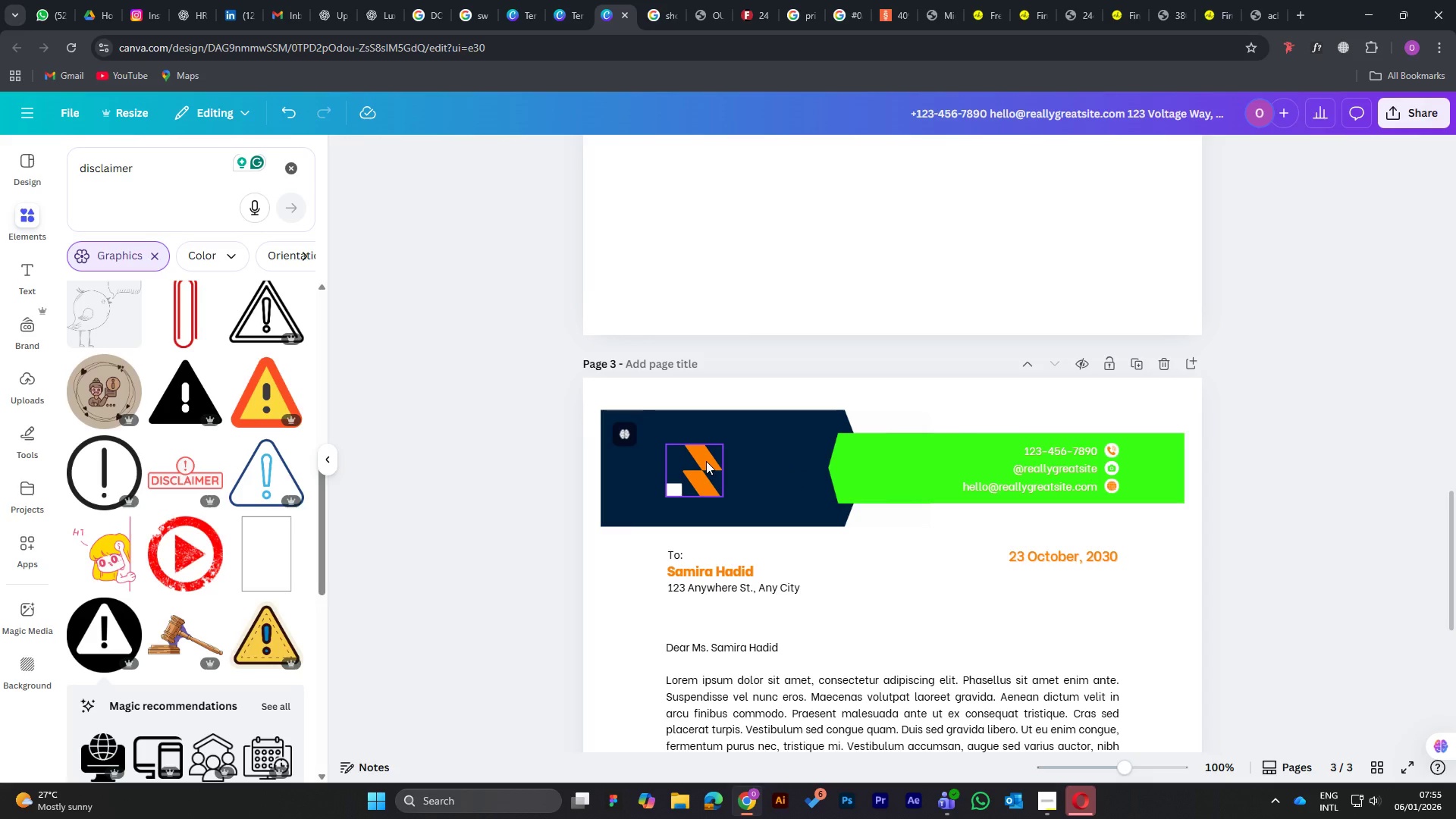 
left_click([706, 461])
 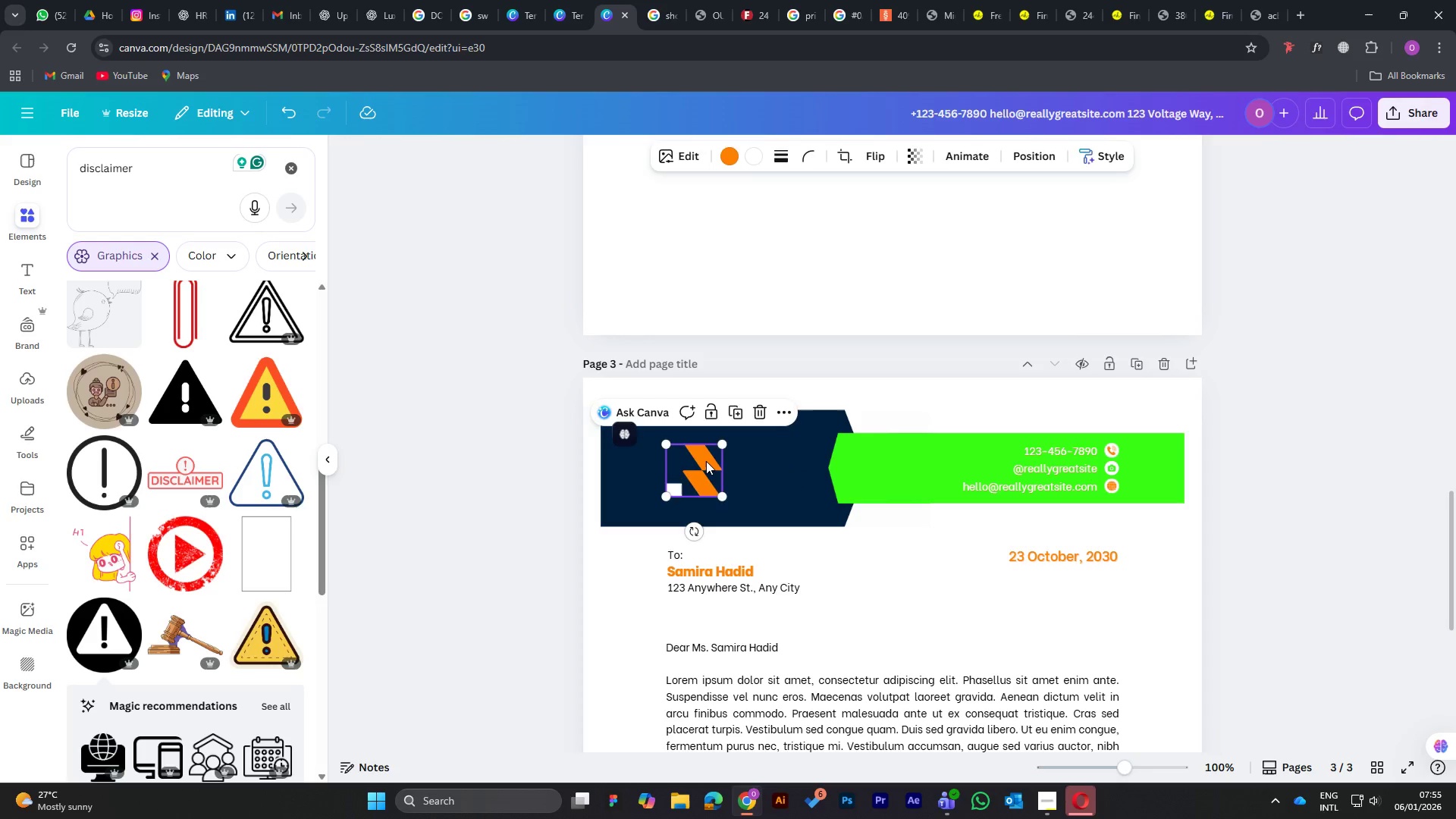 
key(Delete)
 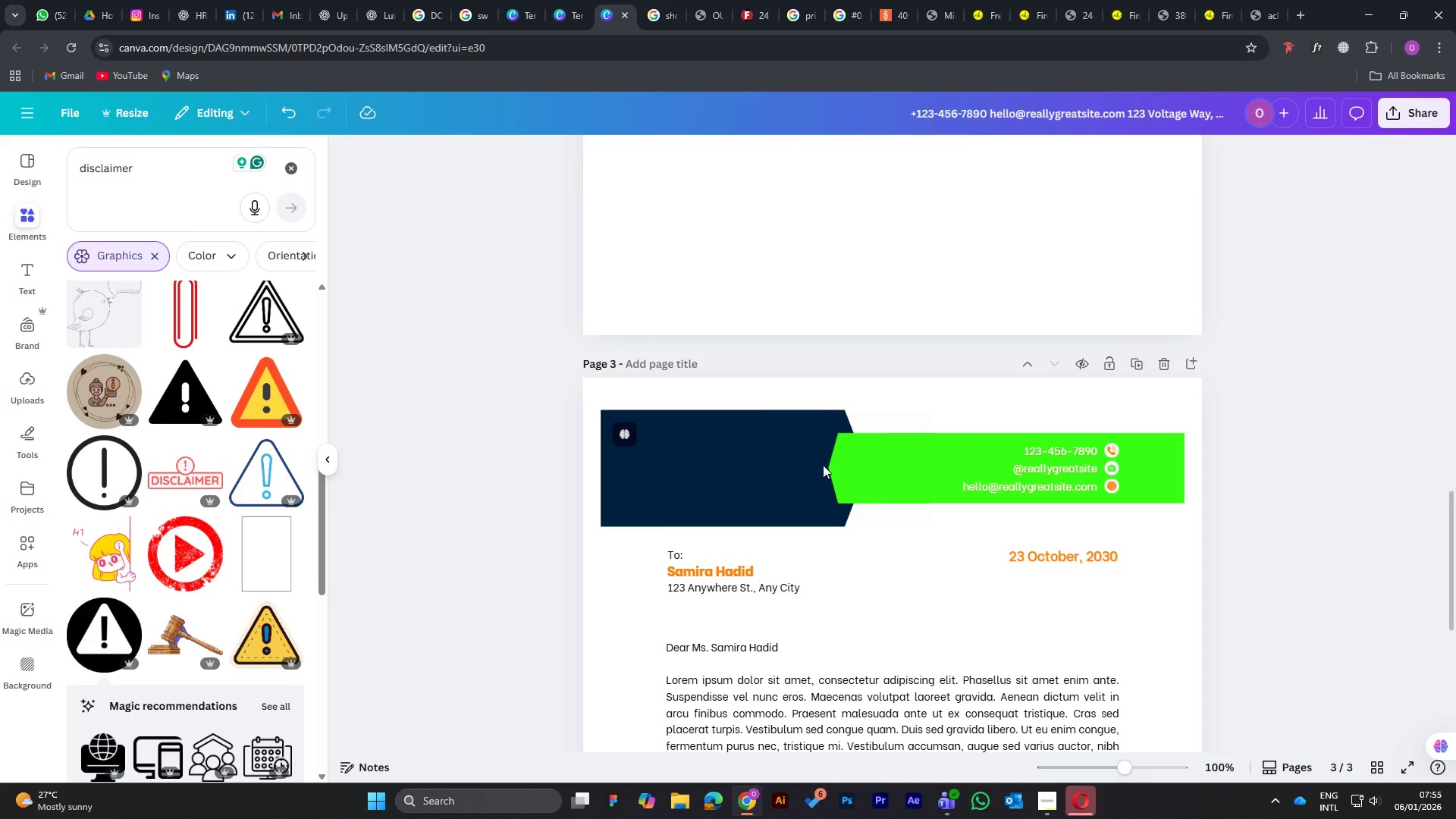 
scroll: coordinate [843, 468], scroll_direction: up, amount: 23.0
 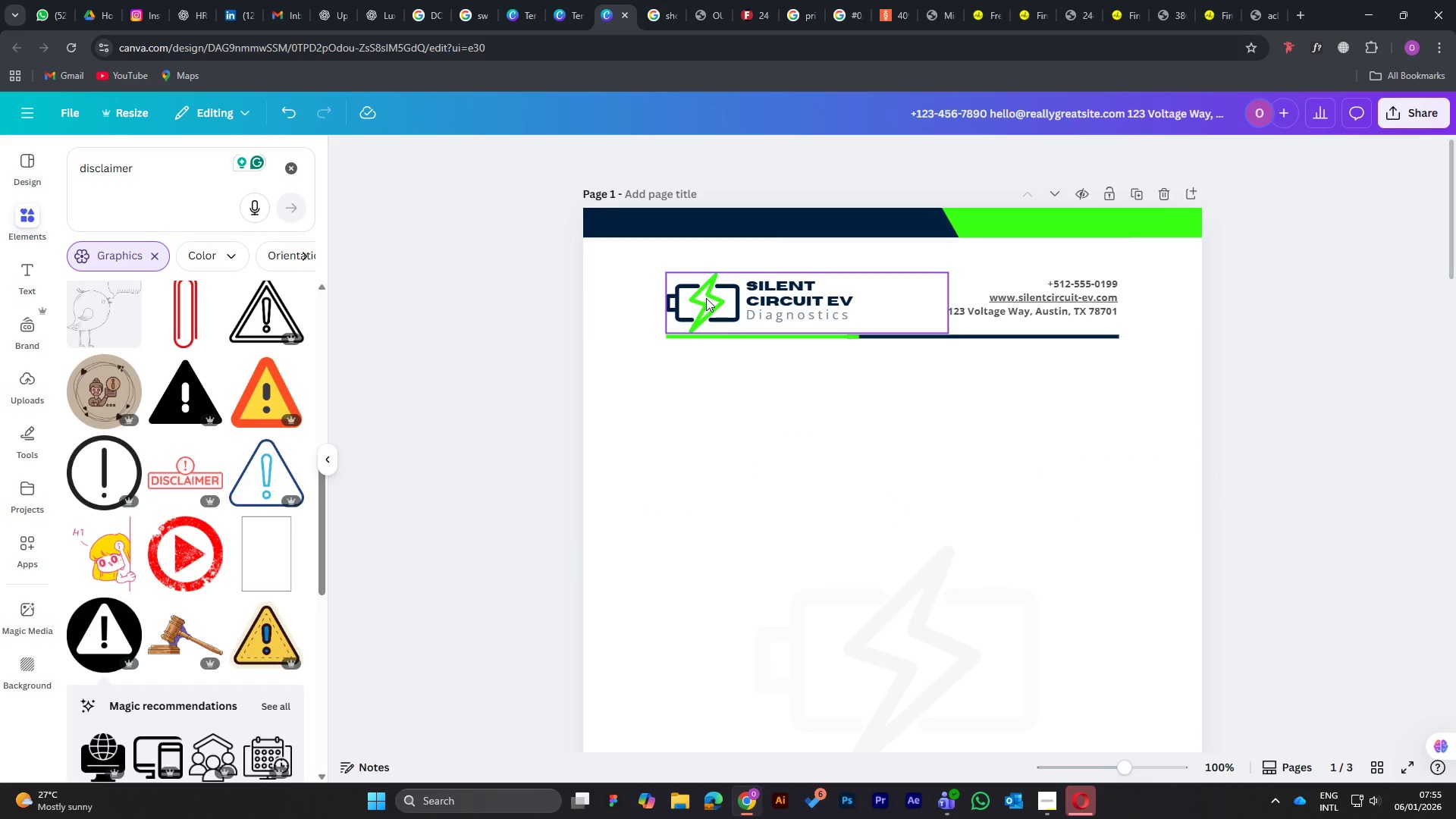 
left_click([707, 298])
 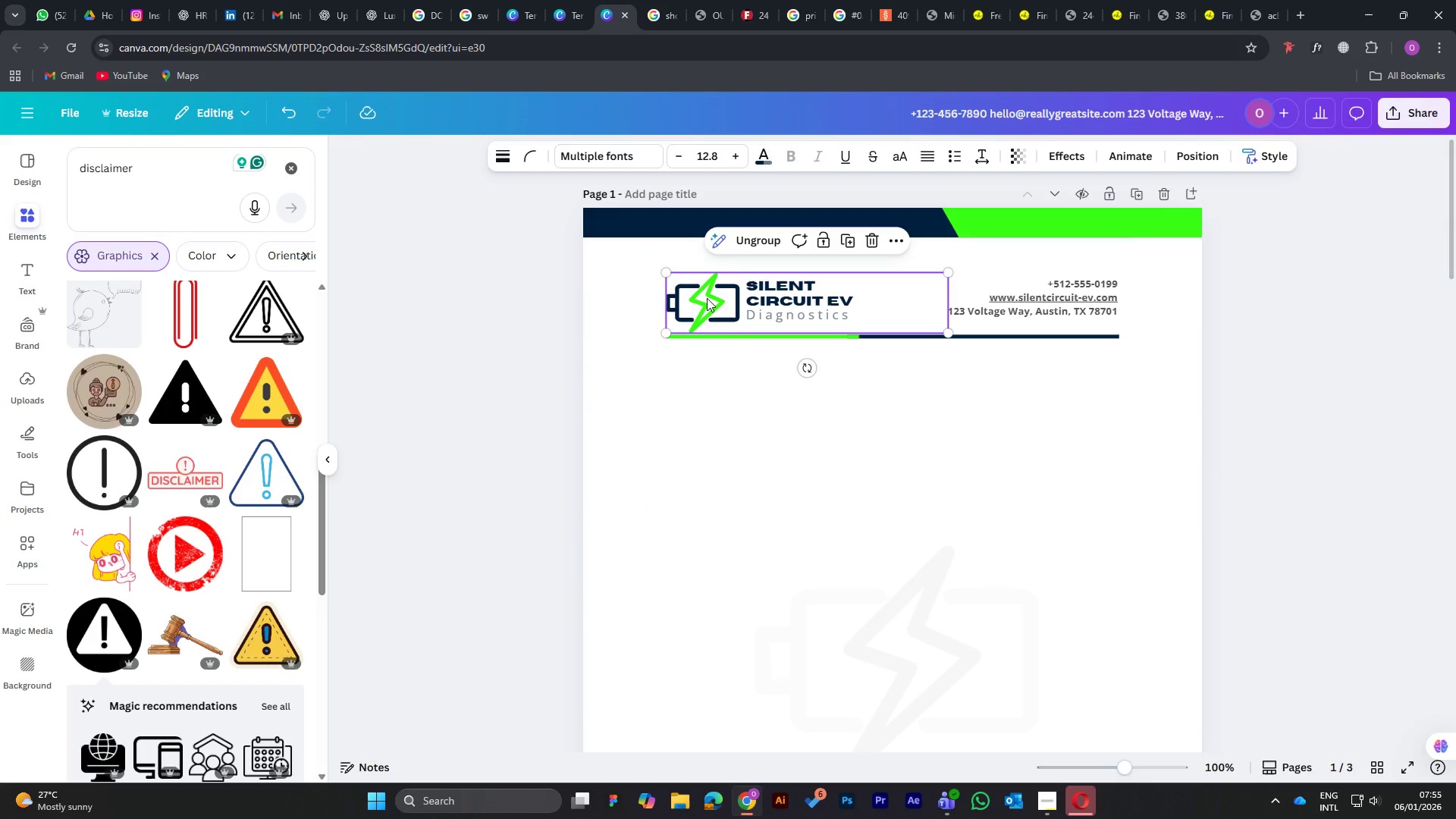 
hold_key(key=AltLeft, duration=1.25)
left_click_drag(start_coordinate=[707, 298], to_coordinate=[675, 680])
 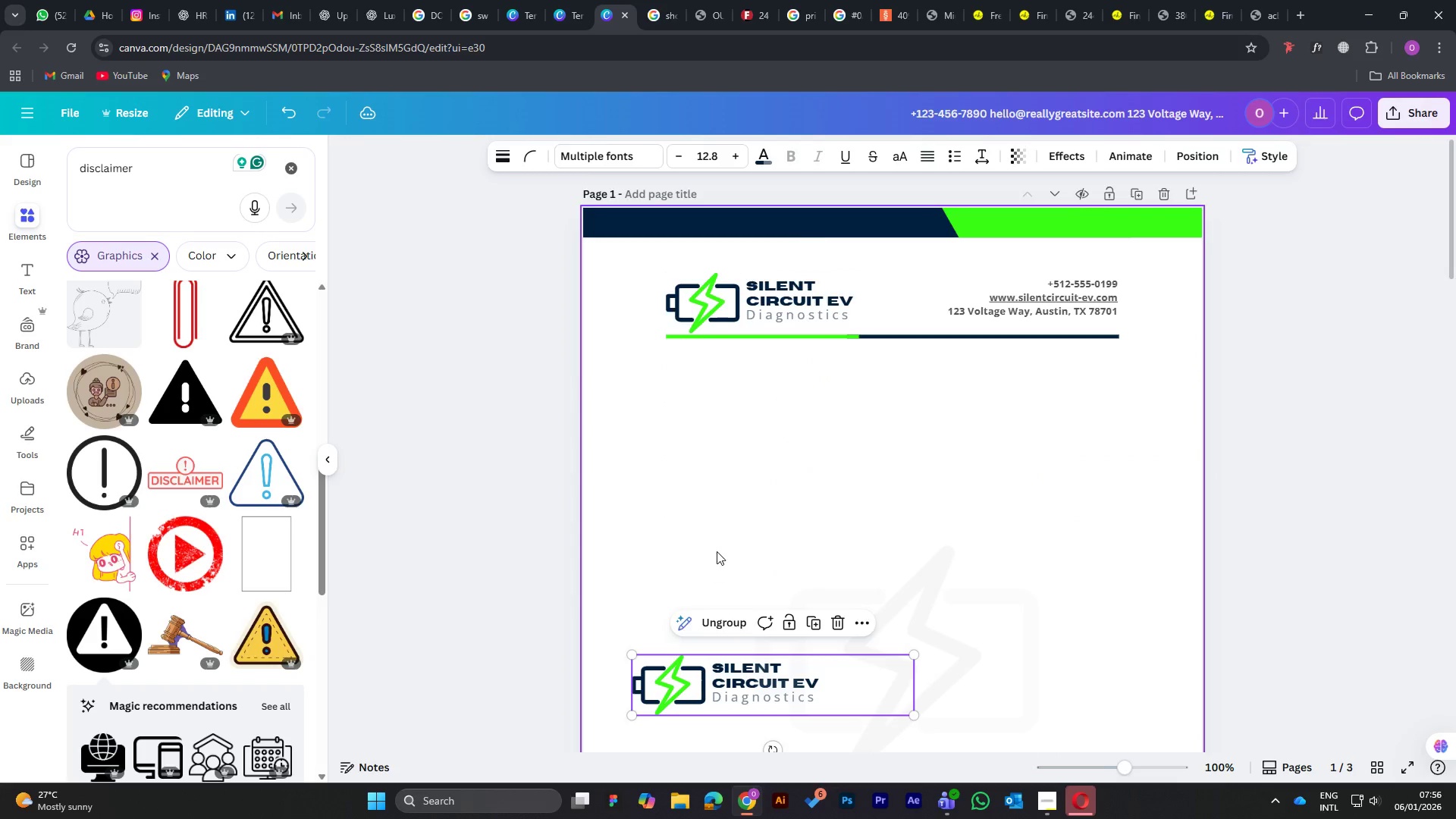 
scroll: coordinate [712, 543], scroll_direction: down, amount: 7.0
 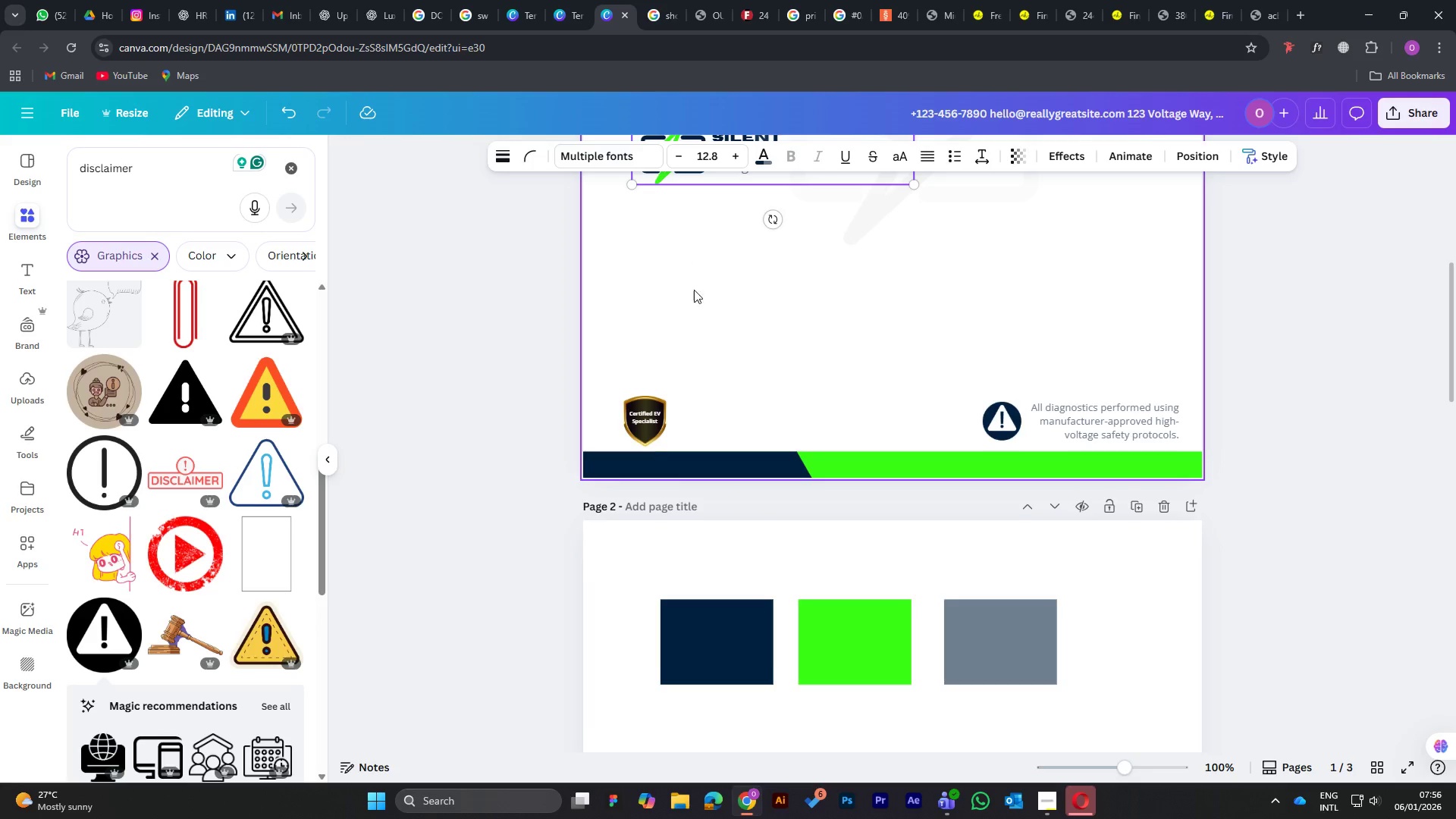 
scroll: coordinate [696, 297], scroll_direction: up, amount: 2.0
 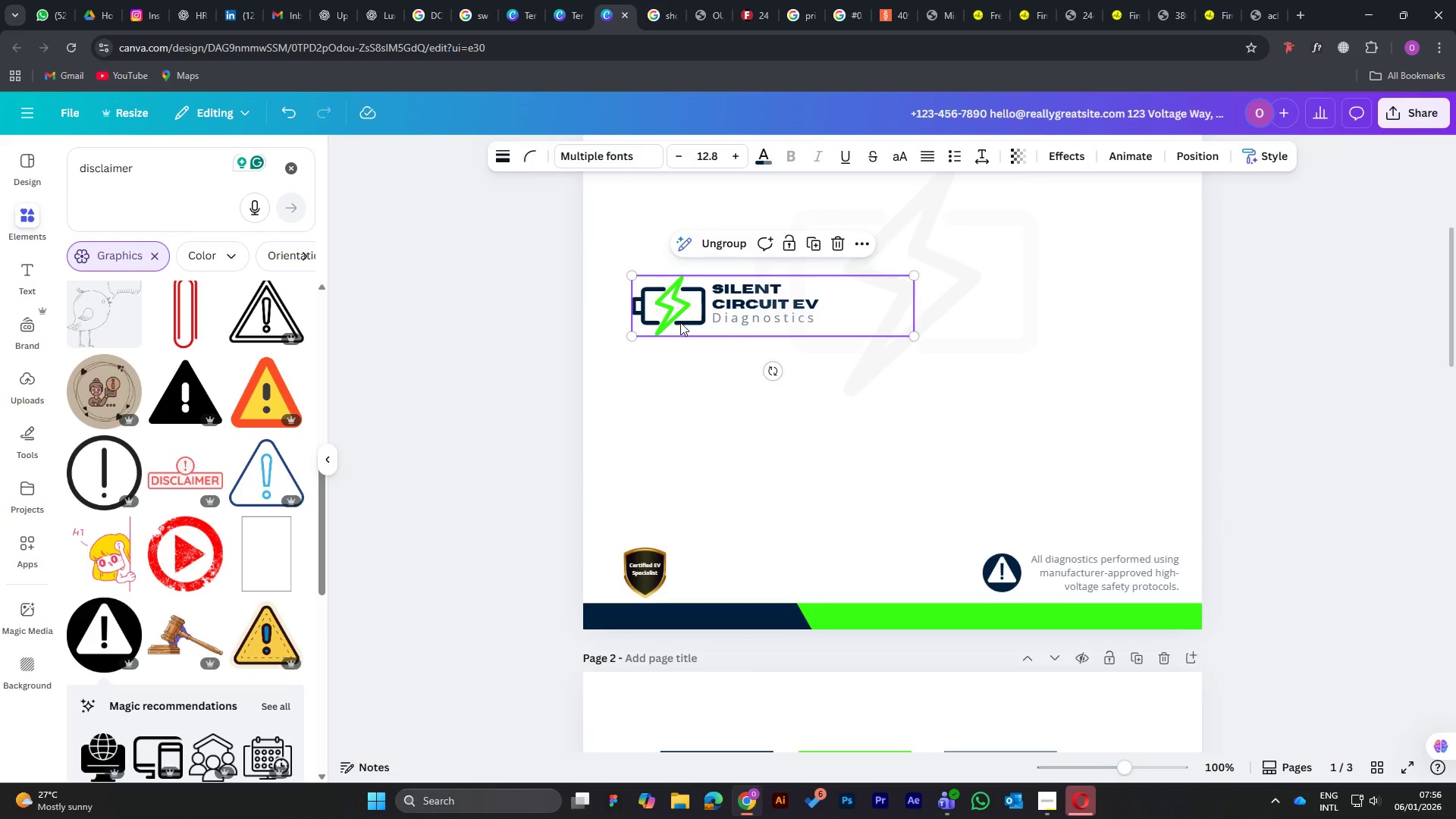 
left_click_drag(start_coordinate=[677, 319], to_coordinate=[710, 733])
 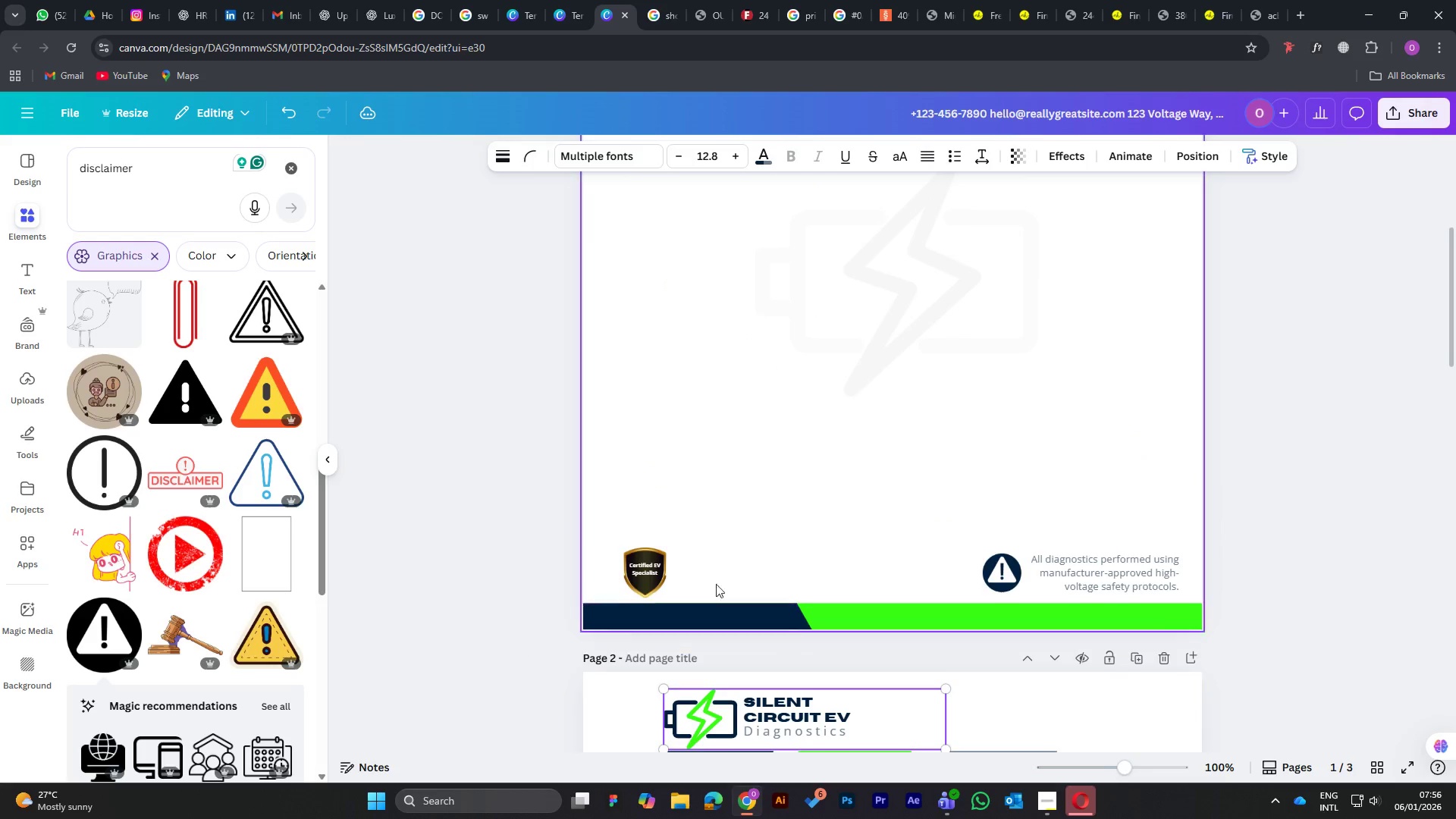 
scroll: coordinate [711, 538], scroll_direction: down, amount: 7.0
 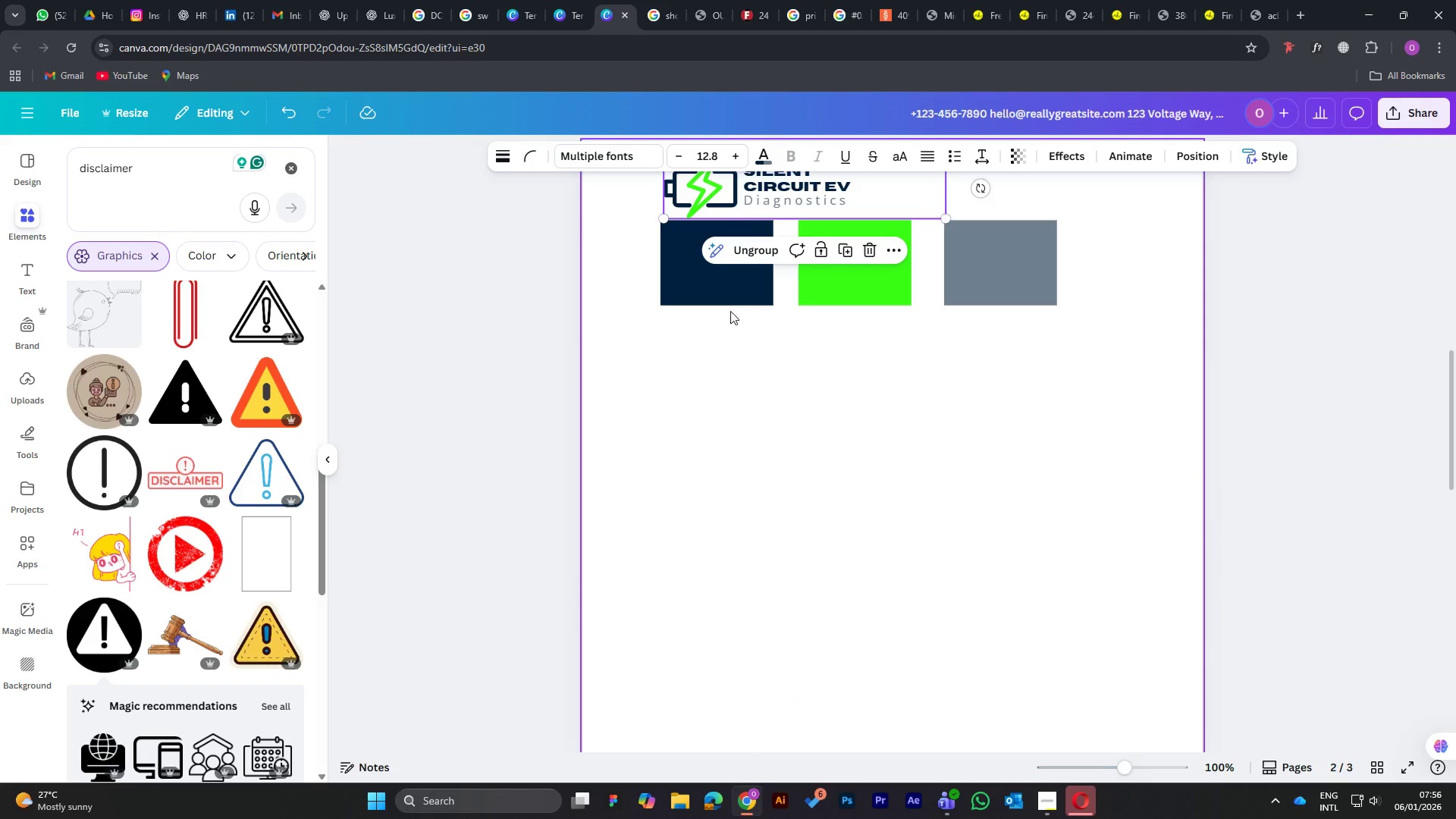 
scroll: coordinate [730, 330], scroll_direction: up, amount: 1.0
 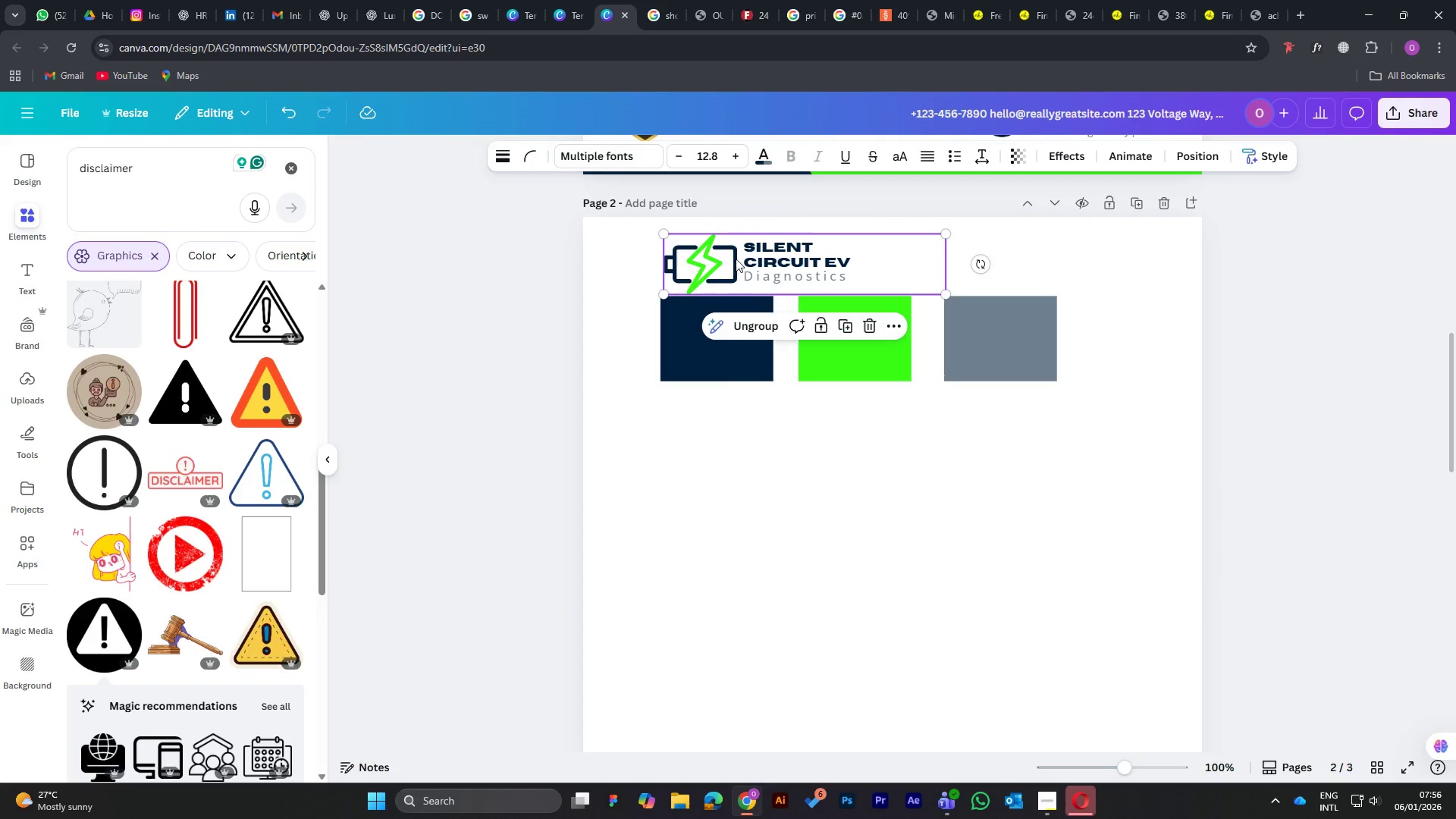 
left_click_drag(start_coordinate=[736, 259], to_coordinate=[803, 662])
 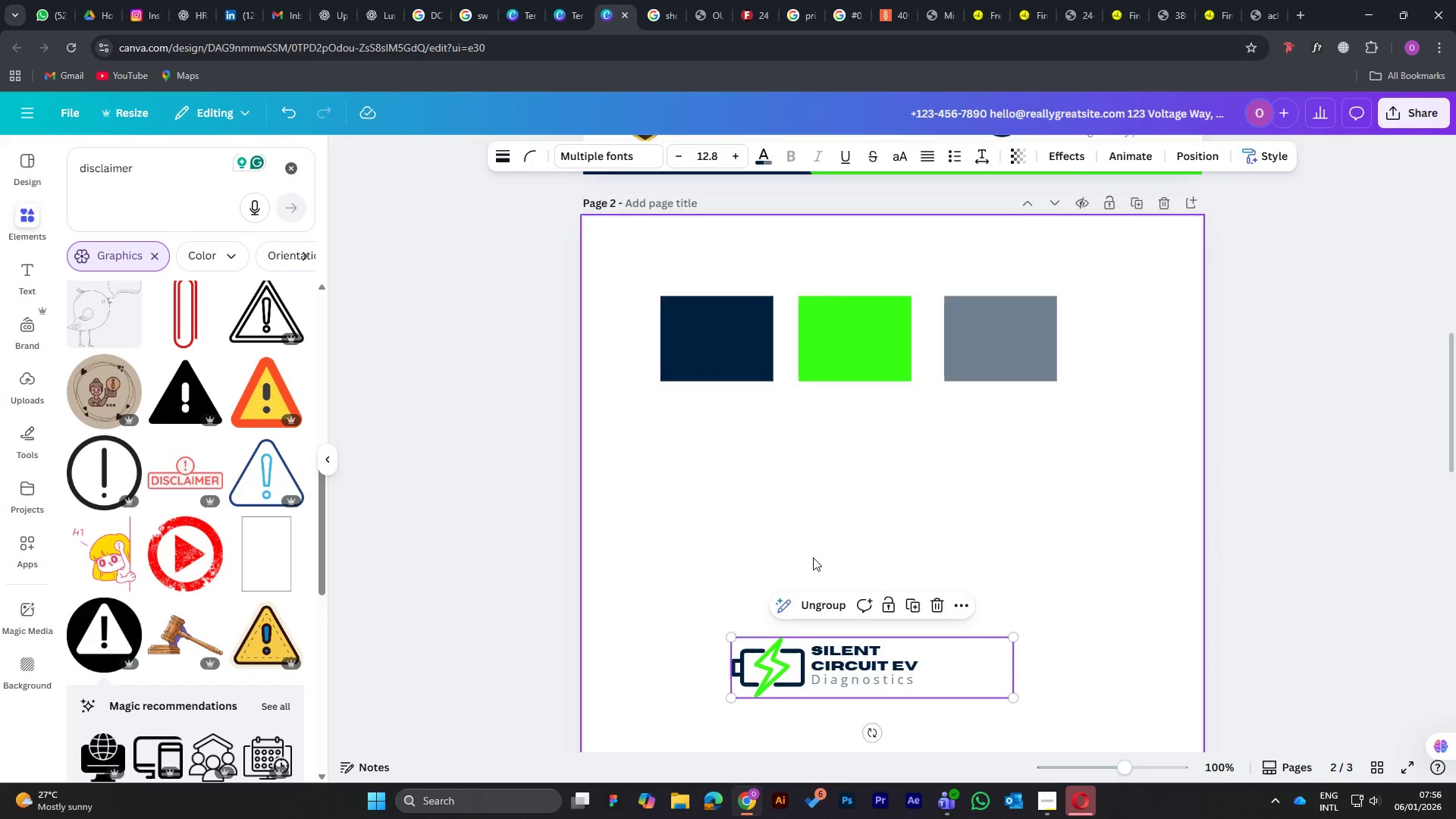 
scroll: coordinate [812, 557], scroll_direction: down, amount: 6.0
 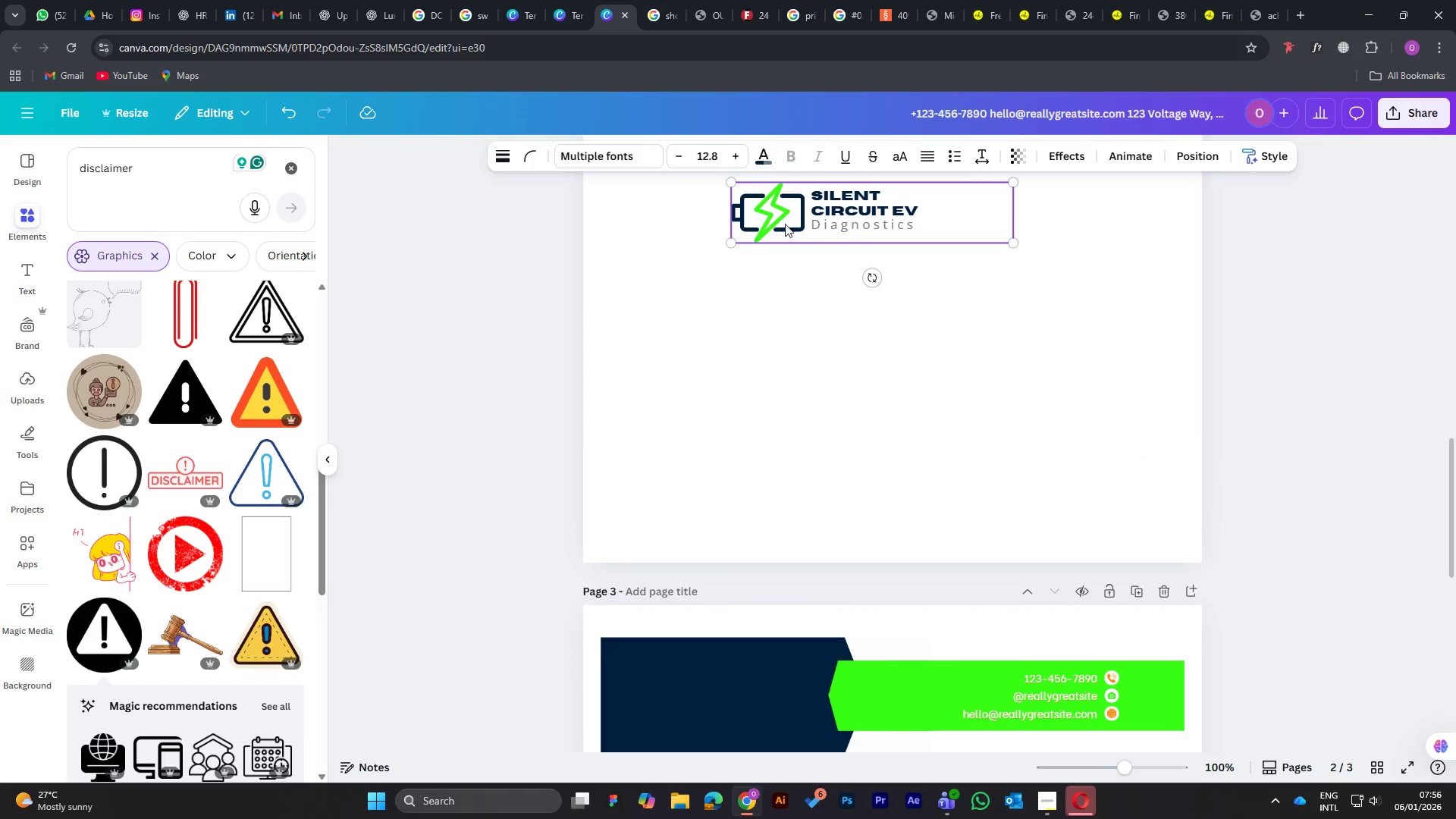 
left_click_drag(start_coordinate=[785, 209], to_coordinate=[917, 629])
 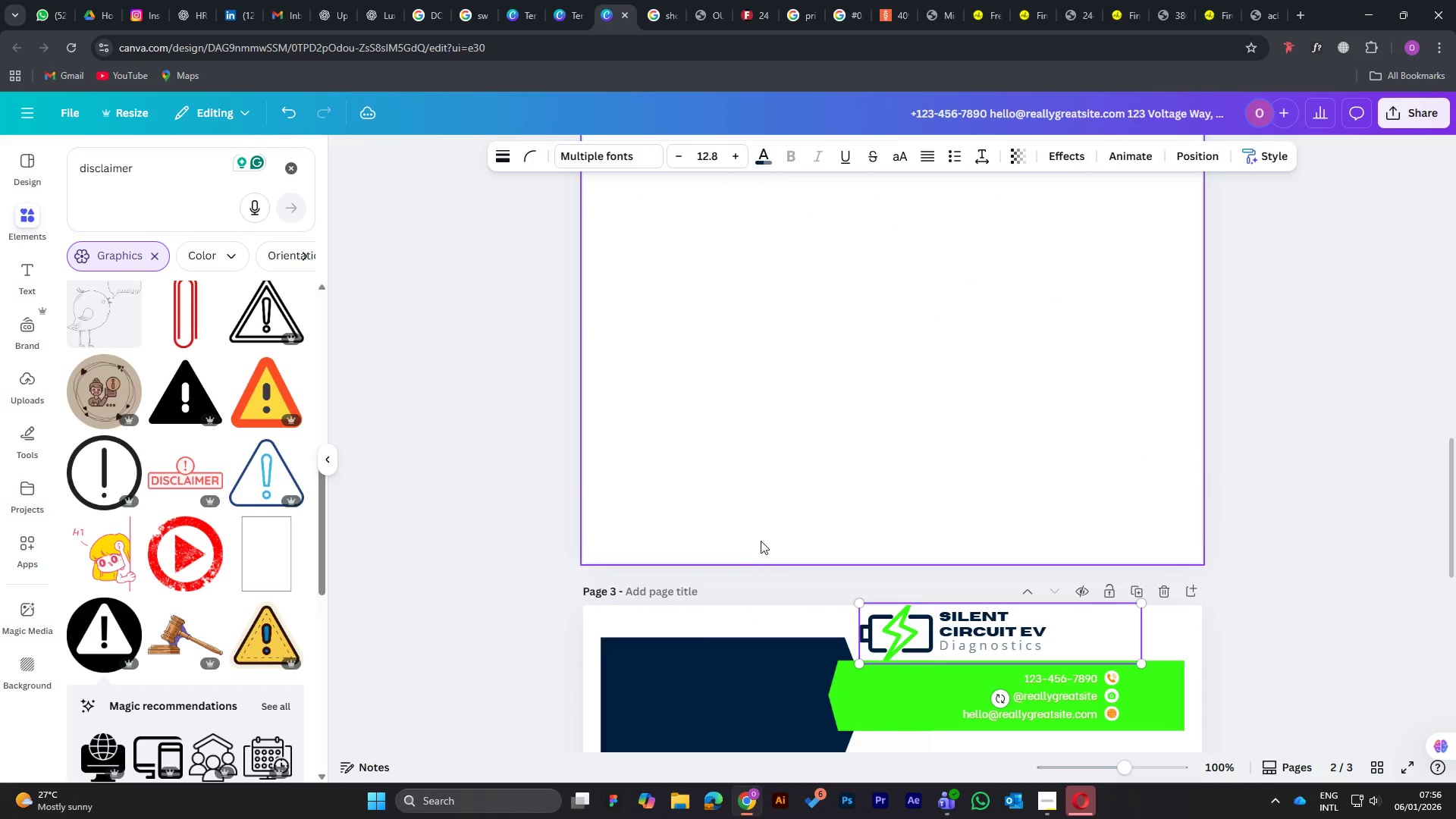 
scroll: coordinate [755, 538], scroll_direction: down, amount: 4.0
 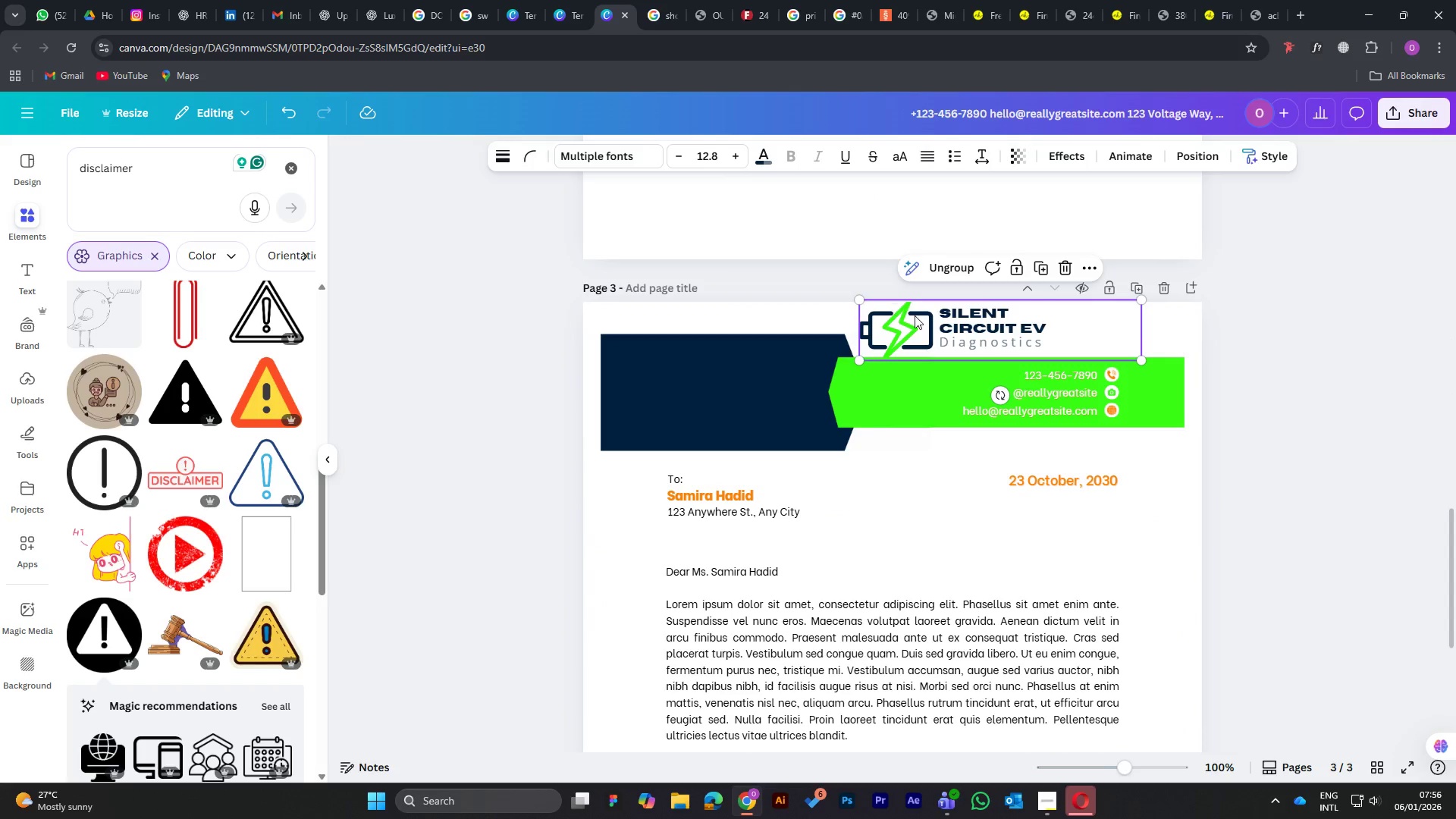 
left_click_drag(start_coordinate=[918, 320], to_coordinate=[928, 538])
 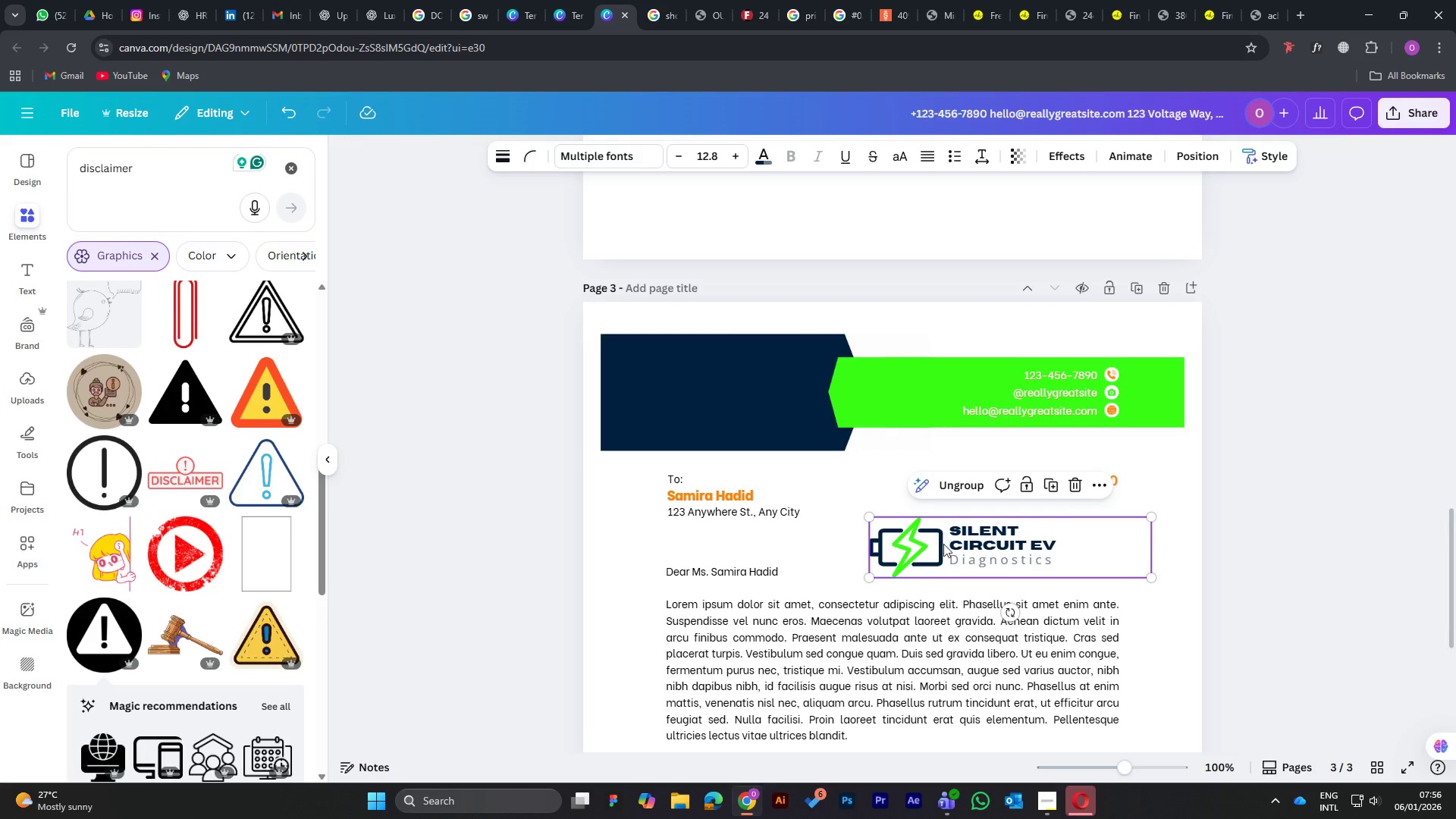 
left_click_drag(start_coordinate=[937, 554], to_coordinate=[694, 405])
 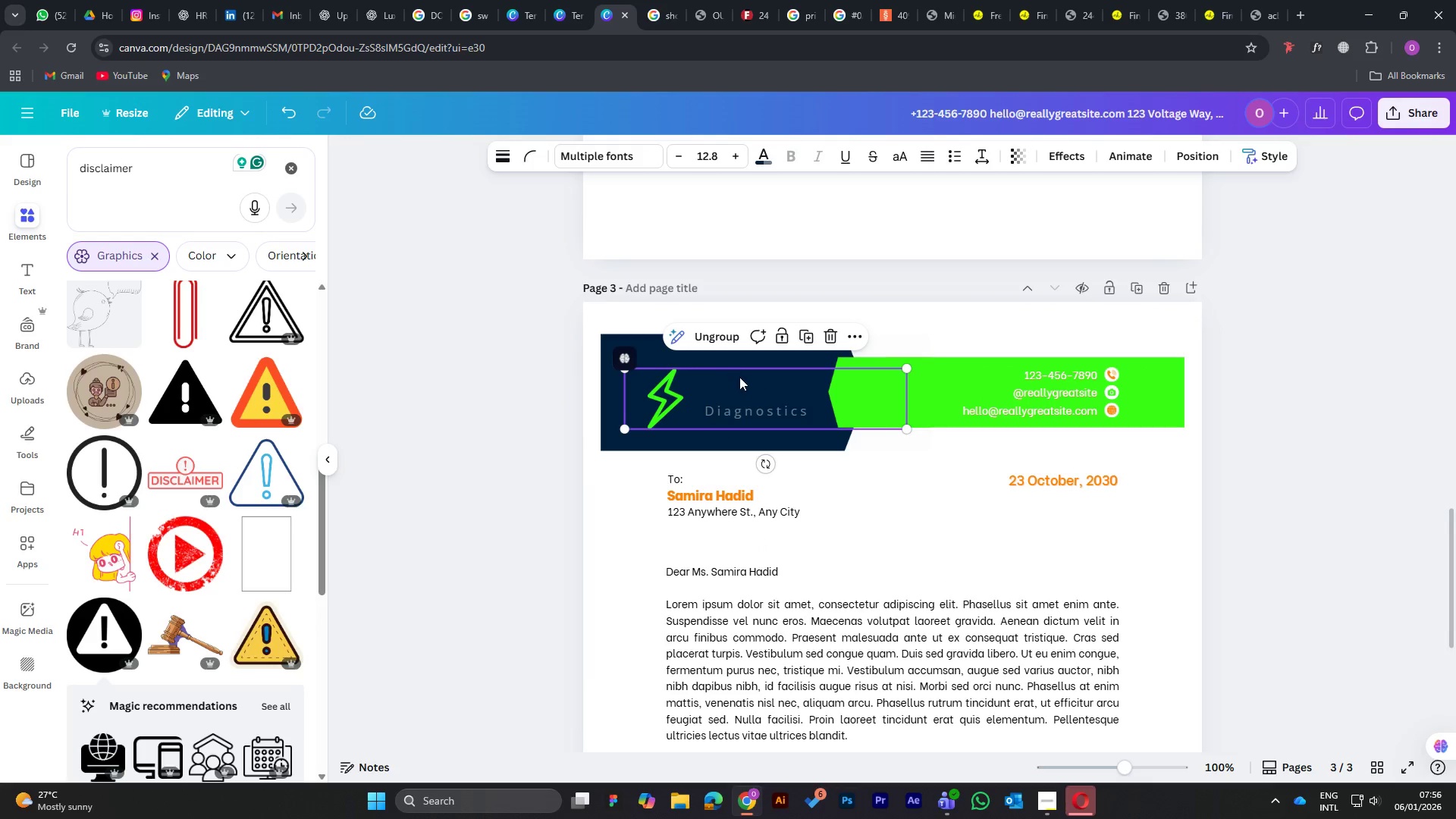 
right_click([739, 394])
 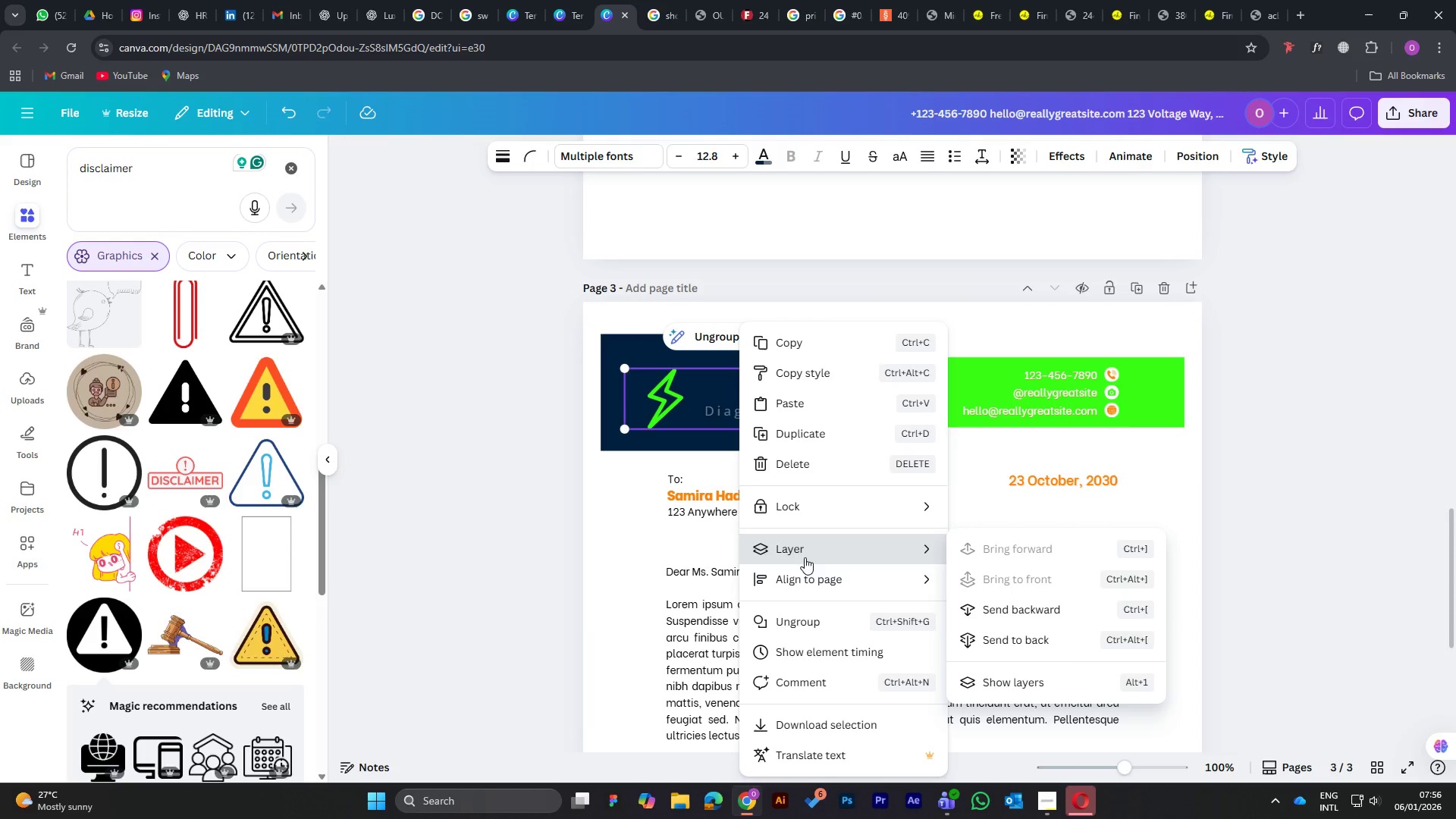 
left_click([802, 623])
 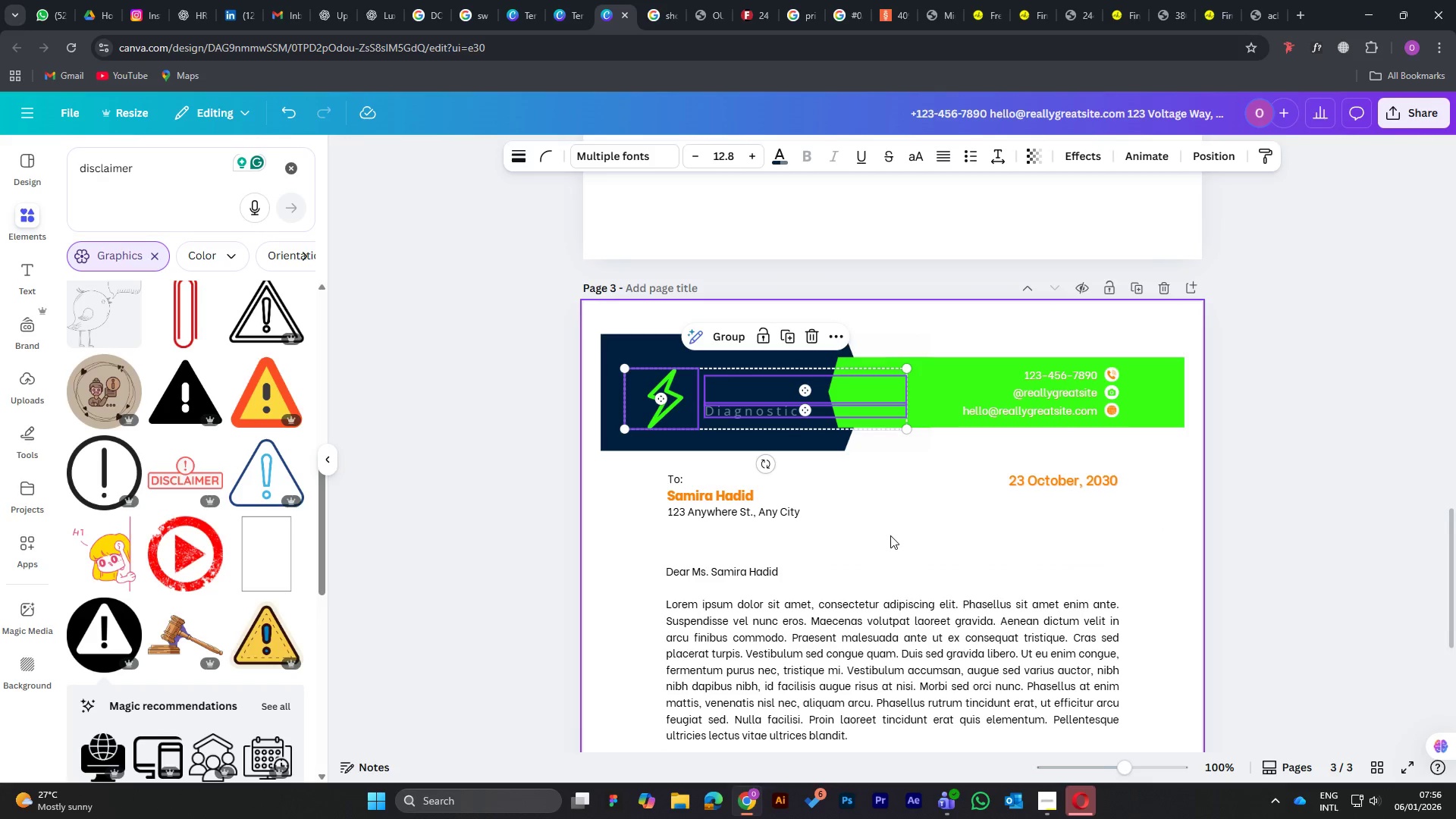 
left_click([890, 535])
 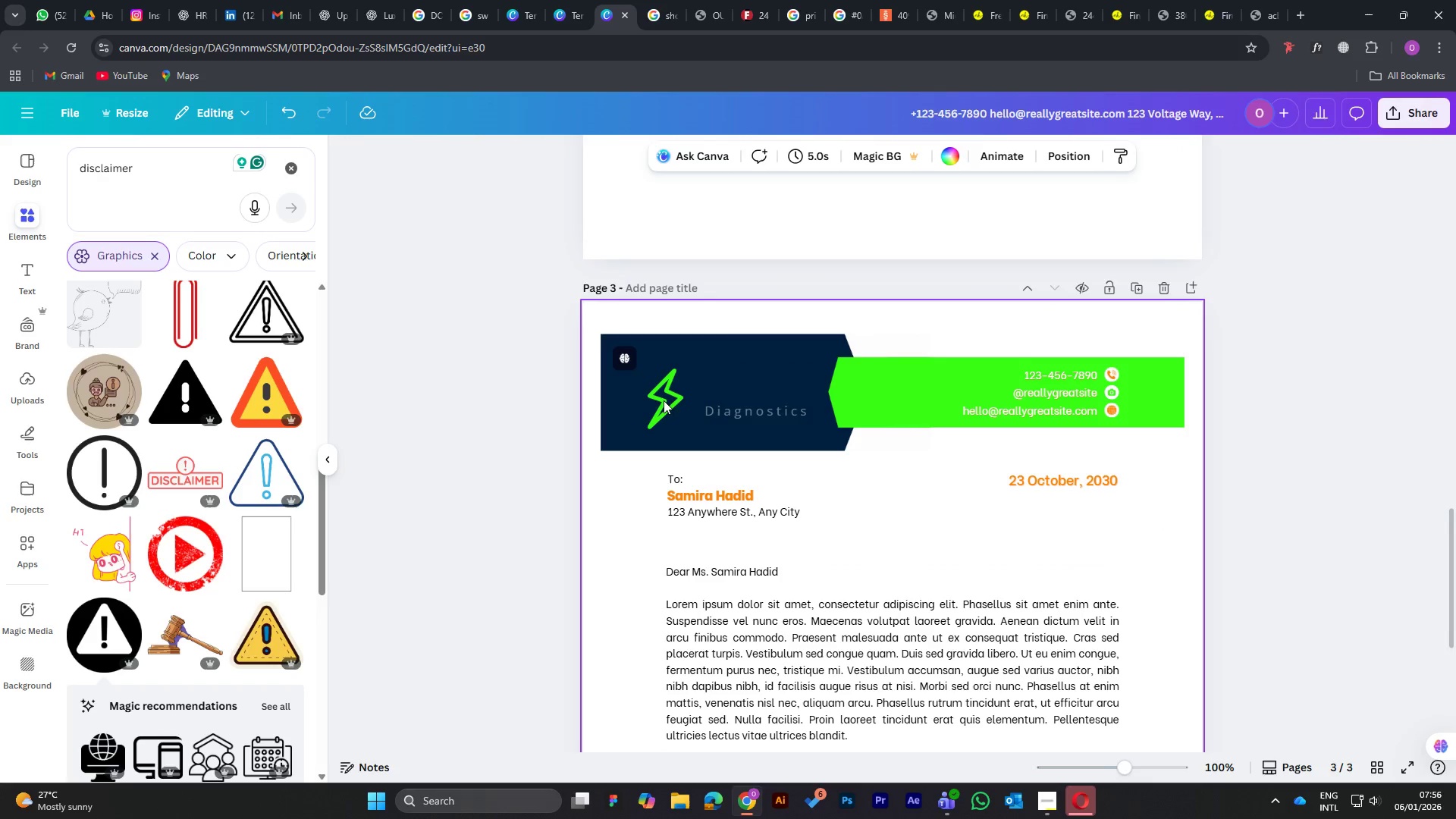 
left_click([680, 399])
 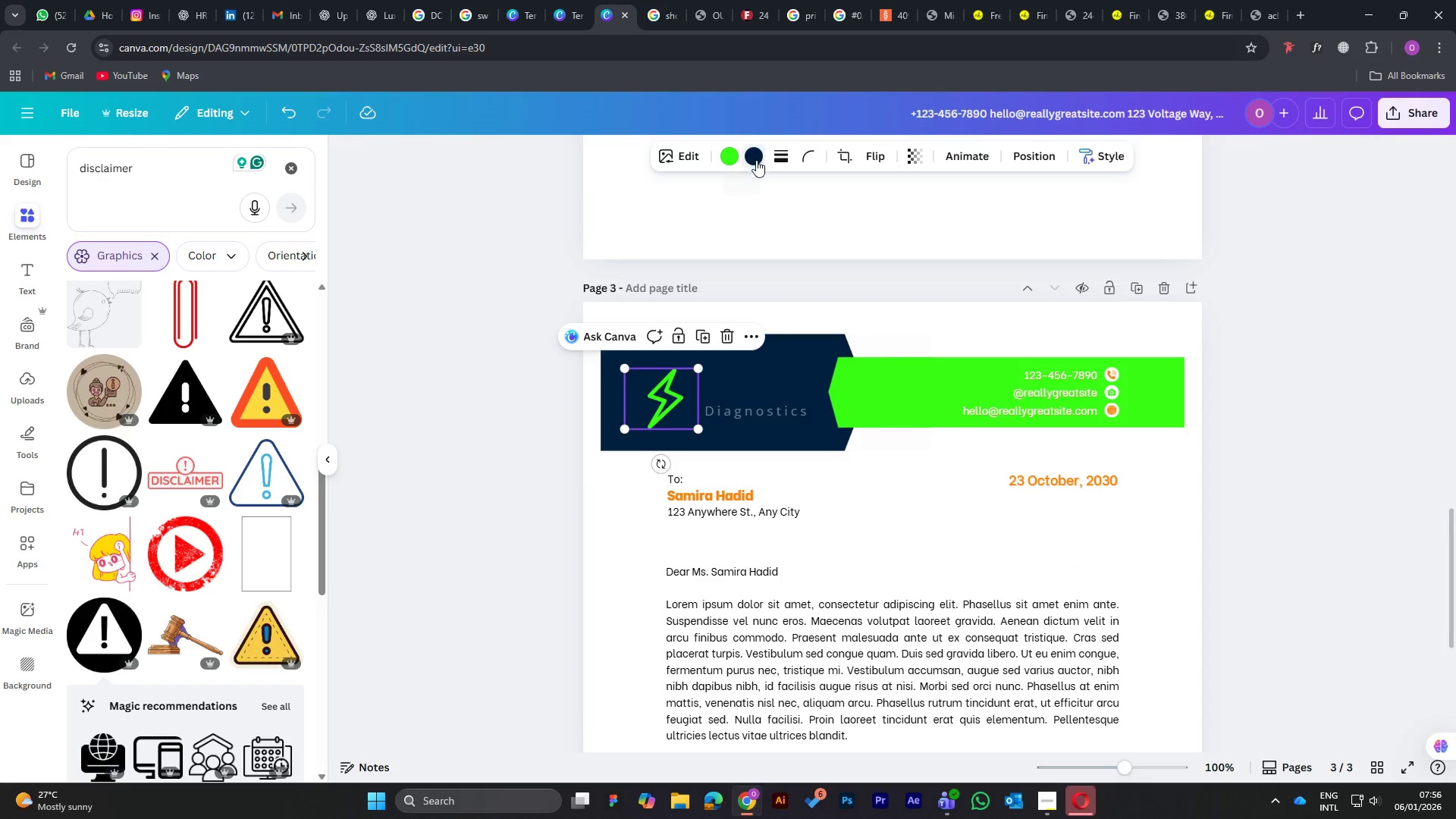 
left_click([755, 161])
 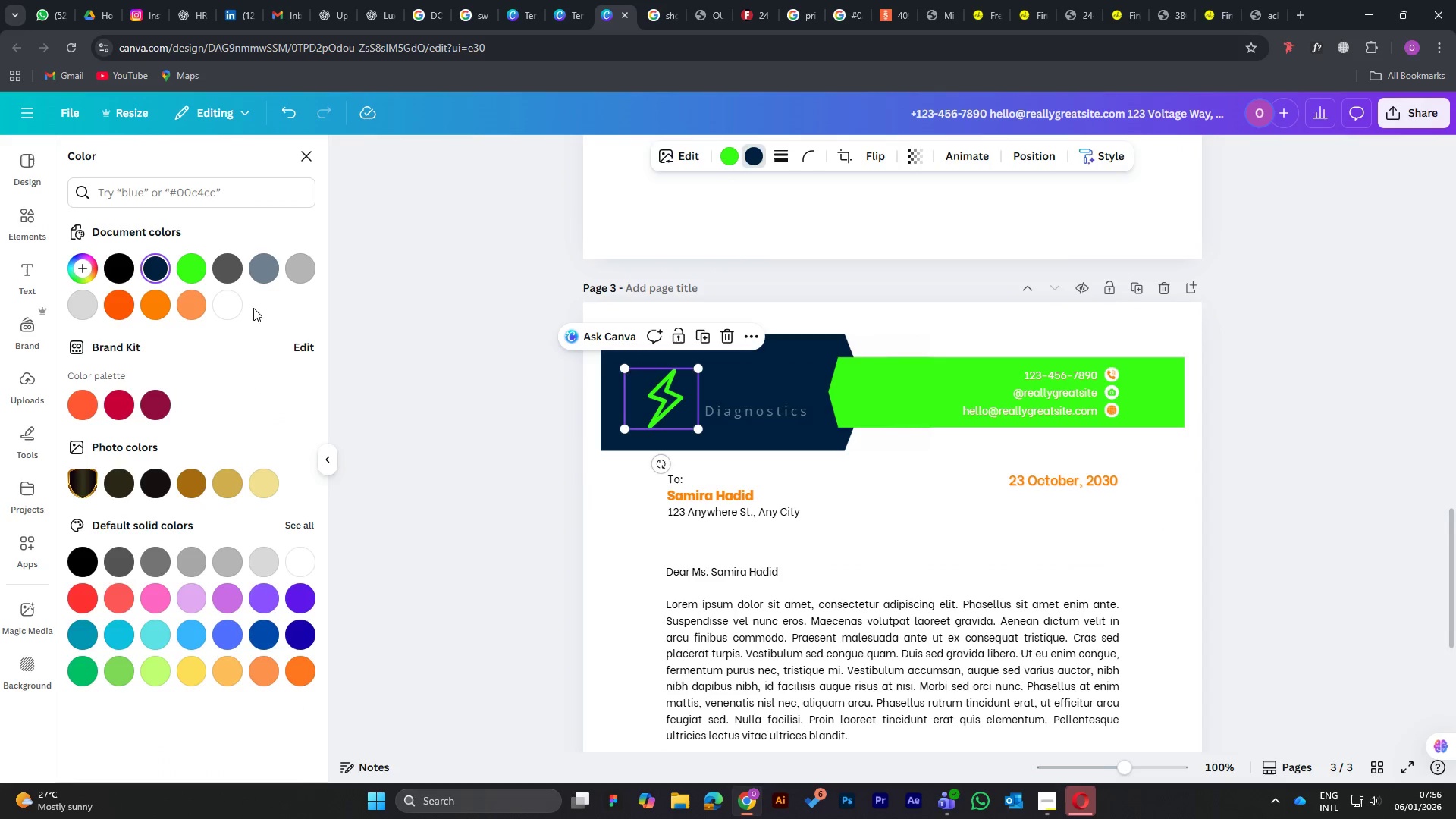 
mouse_move([282, 289])
 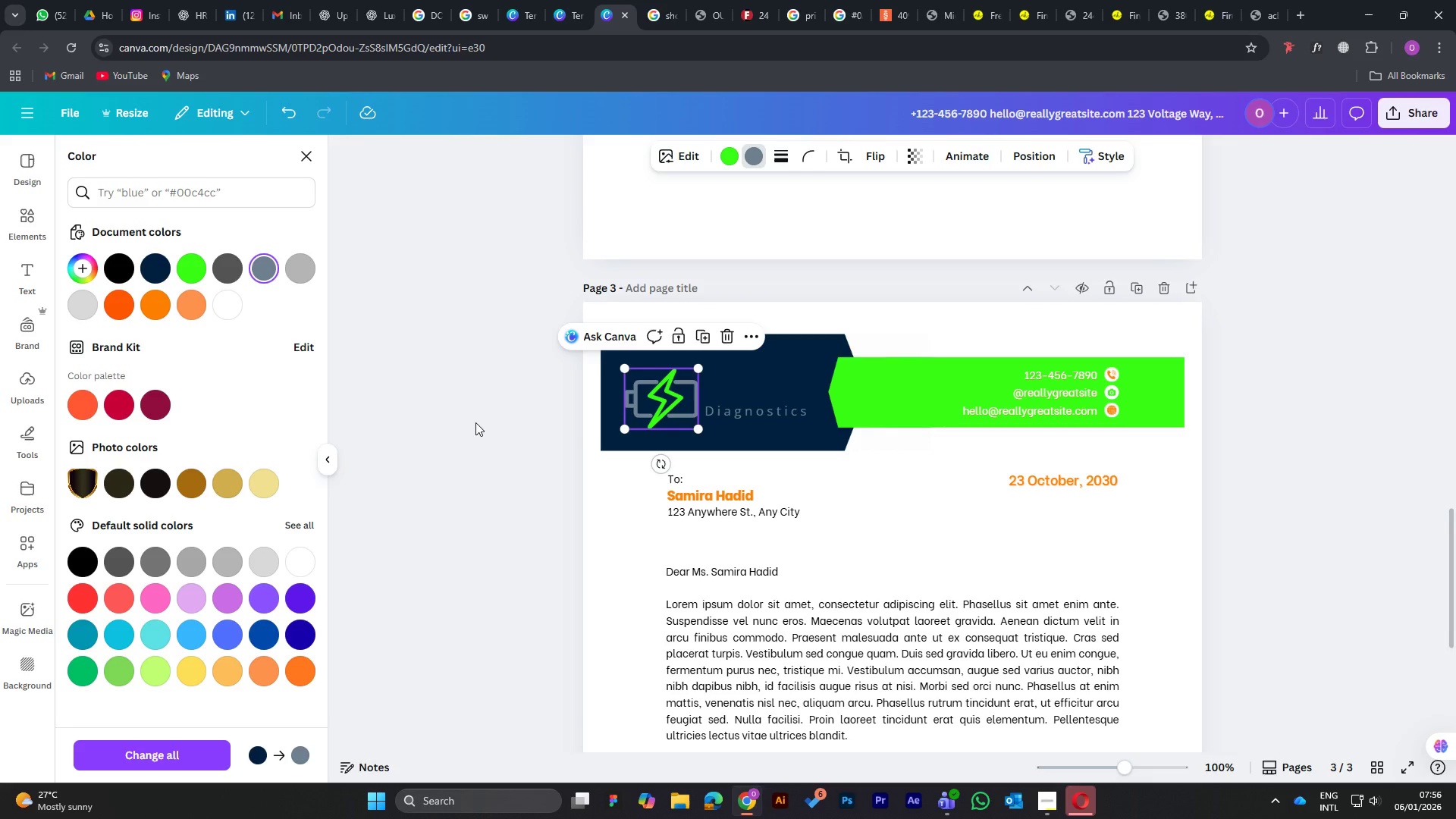 
left_click([475, 422])
 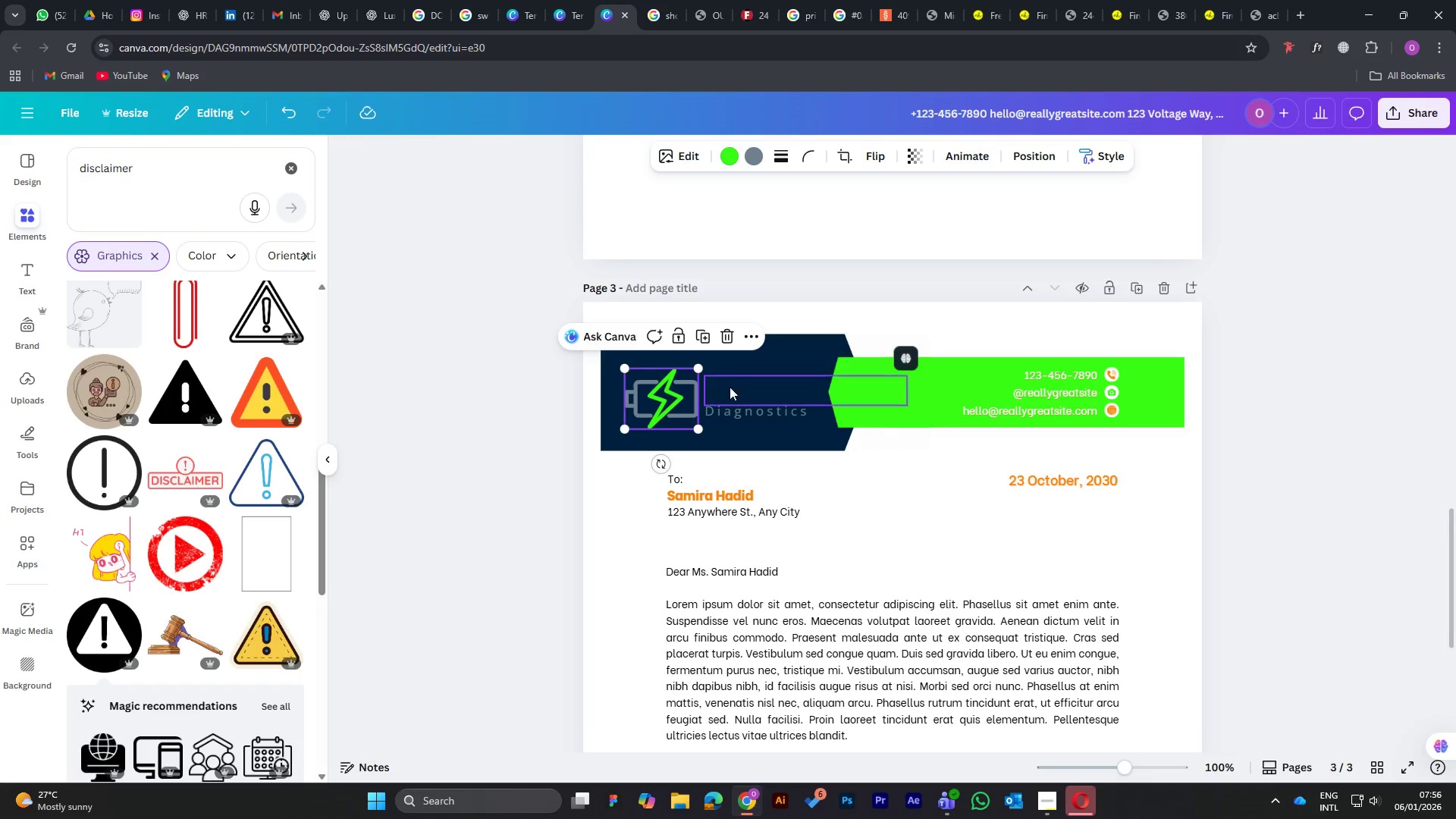 
left_click([748, 389])
 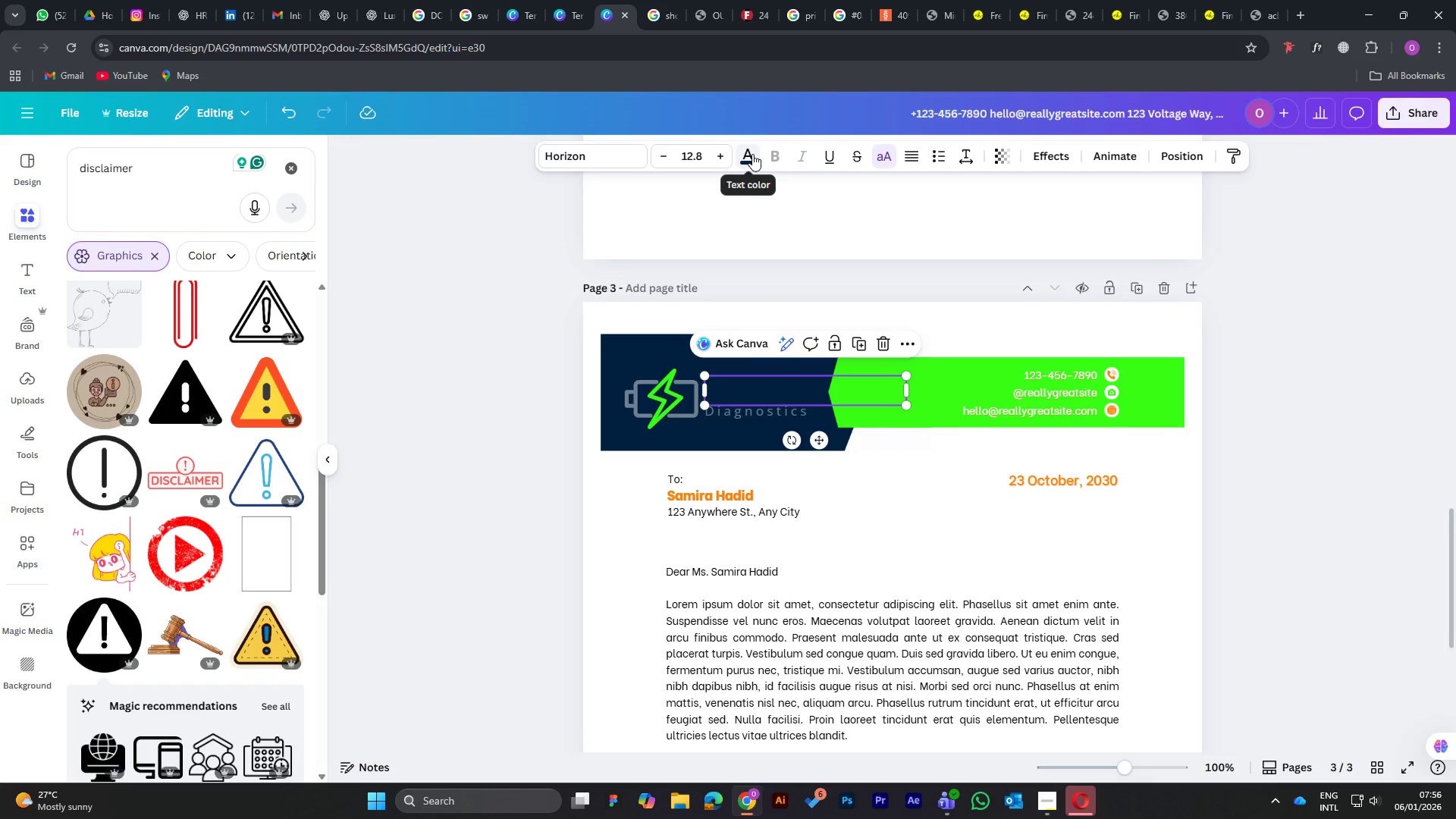 
left_click([752, 154])
 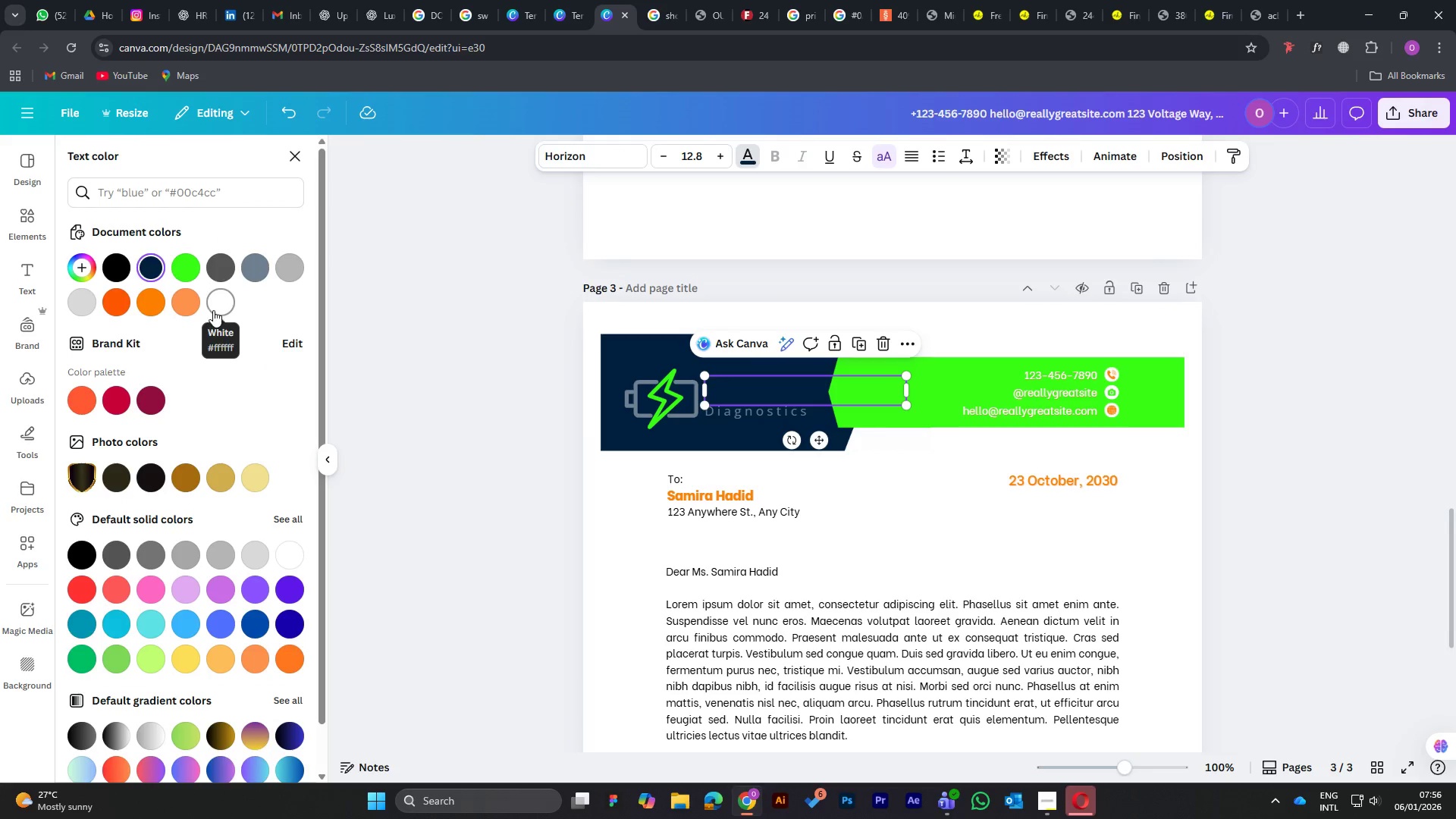 
left_click([254, 265])
 